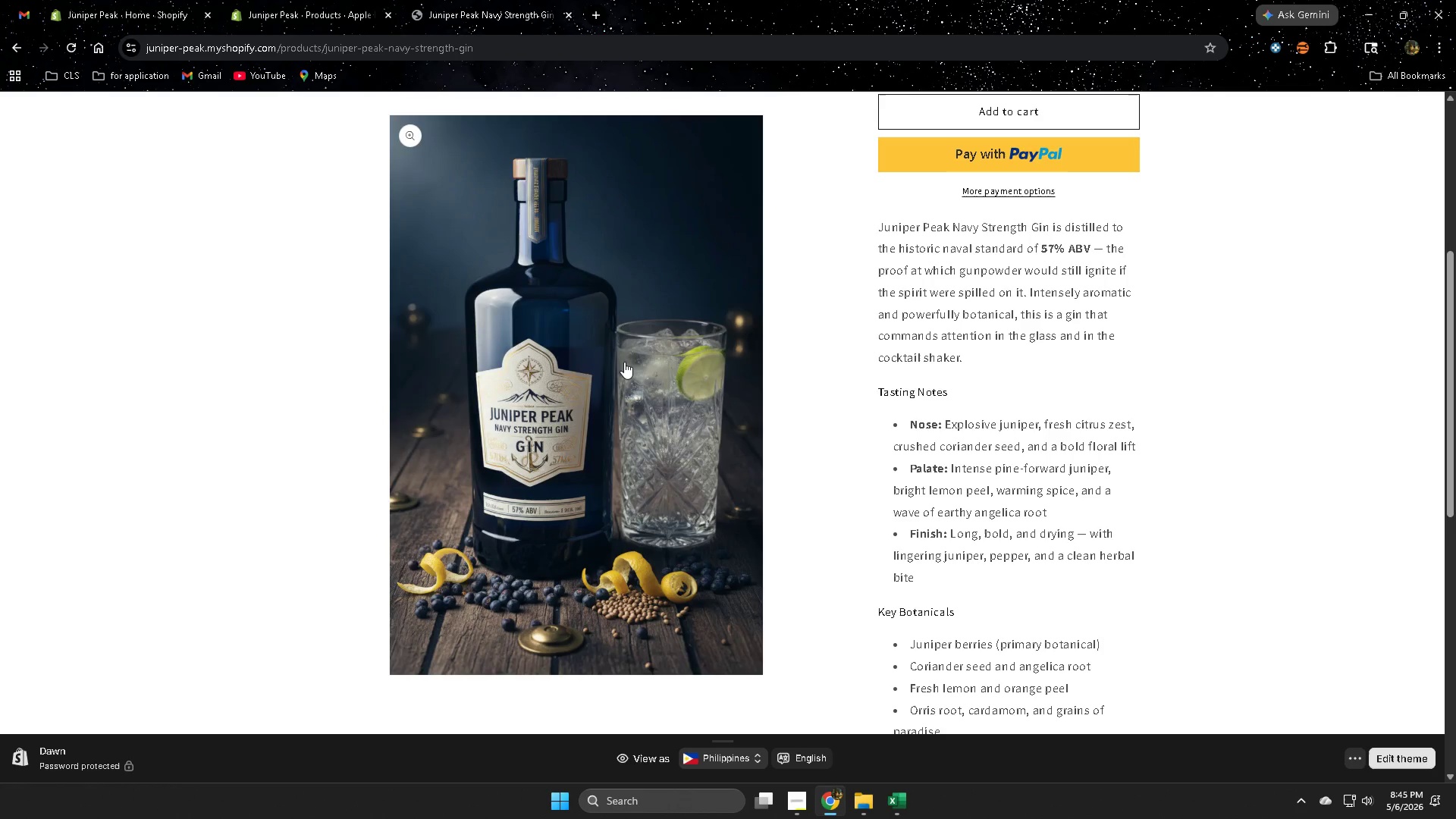 
wait(14.94)
 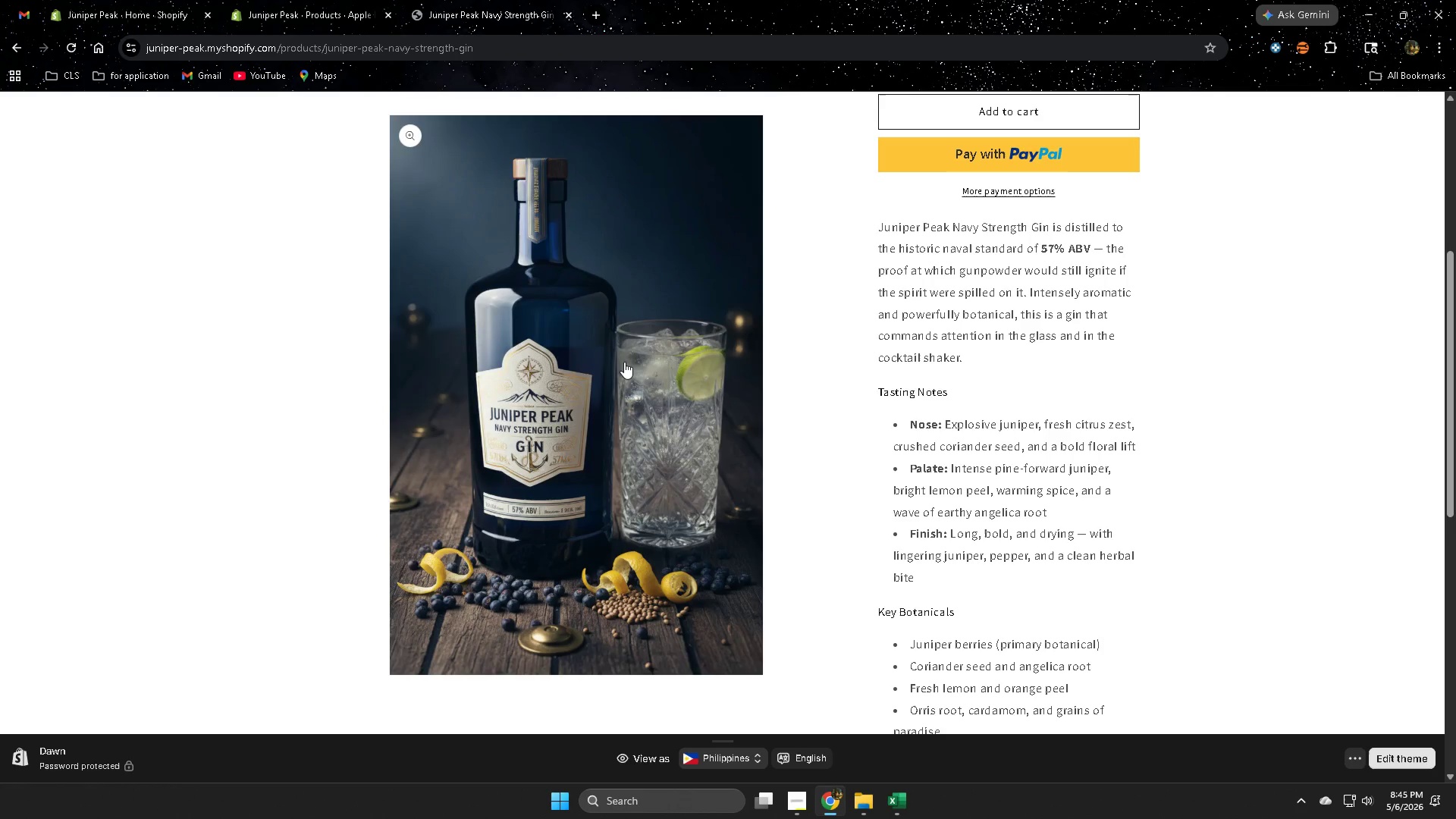 
left_click([279, 0])
 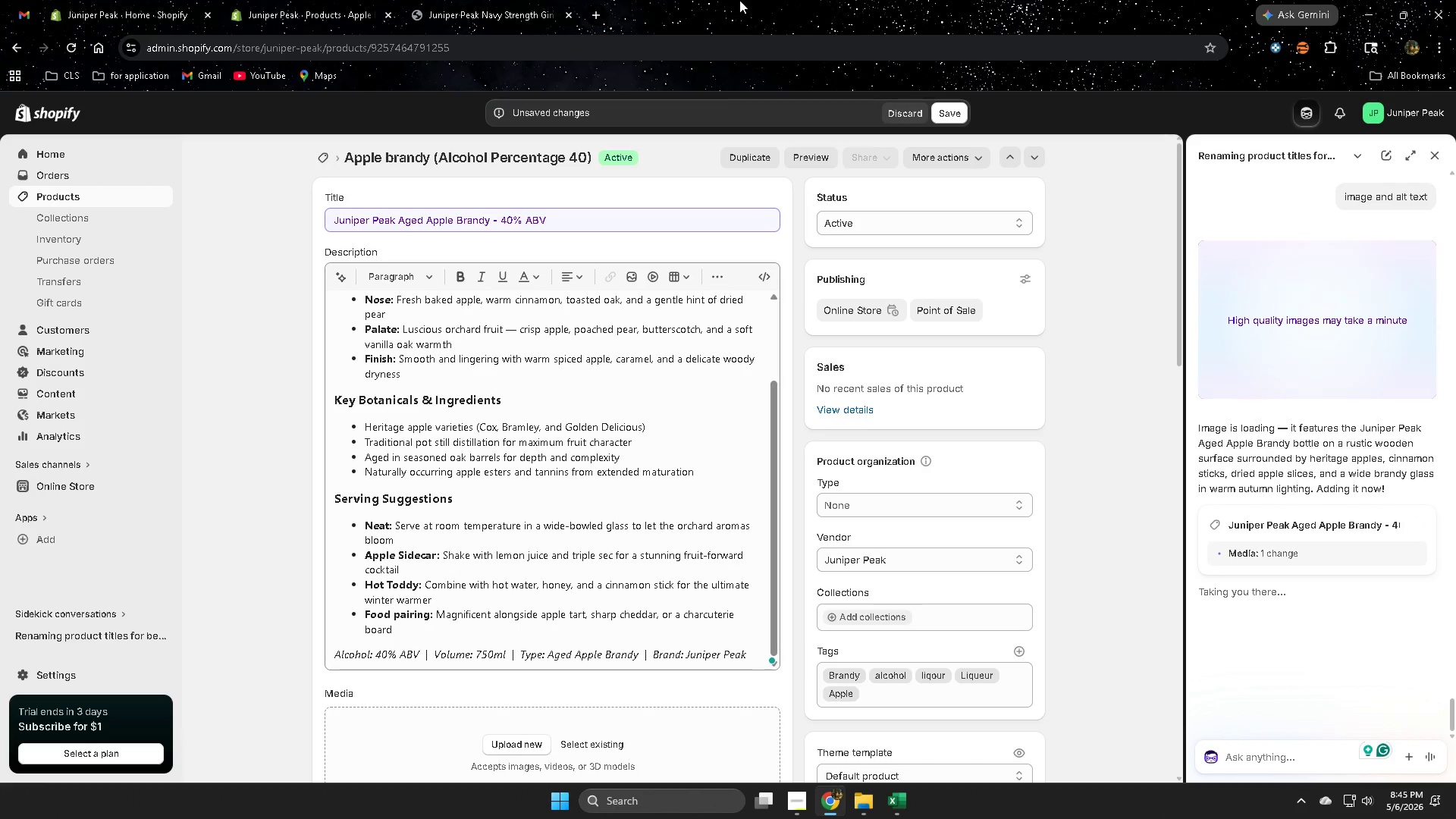 
wait(12.16)
 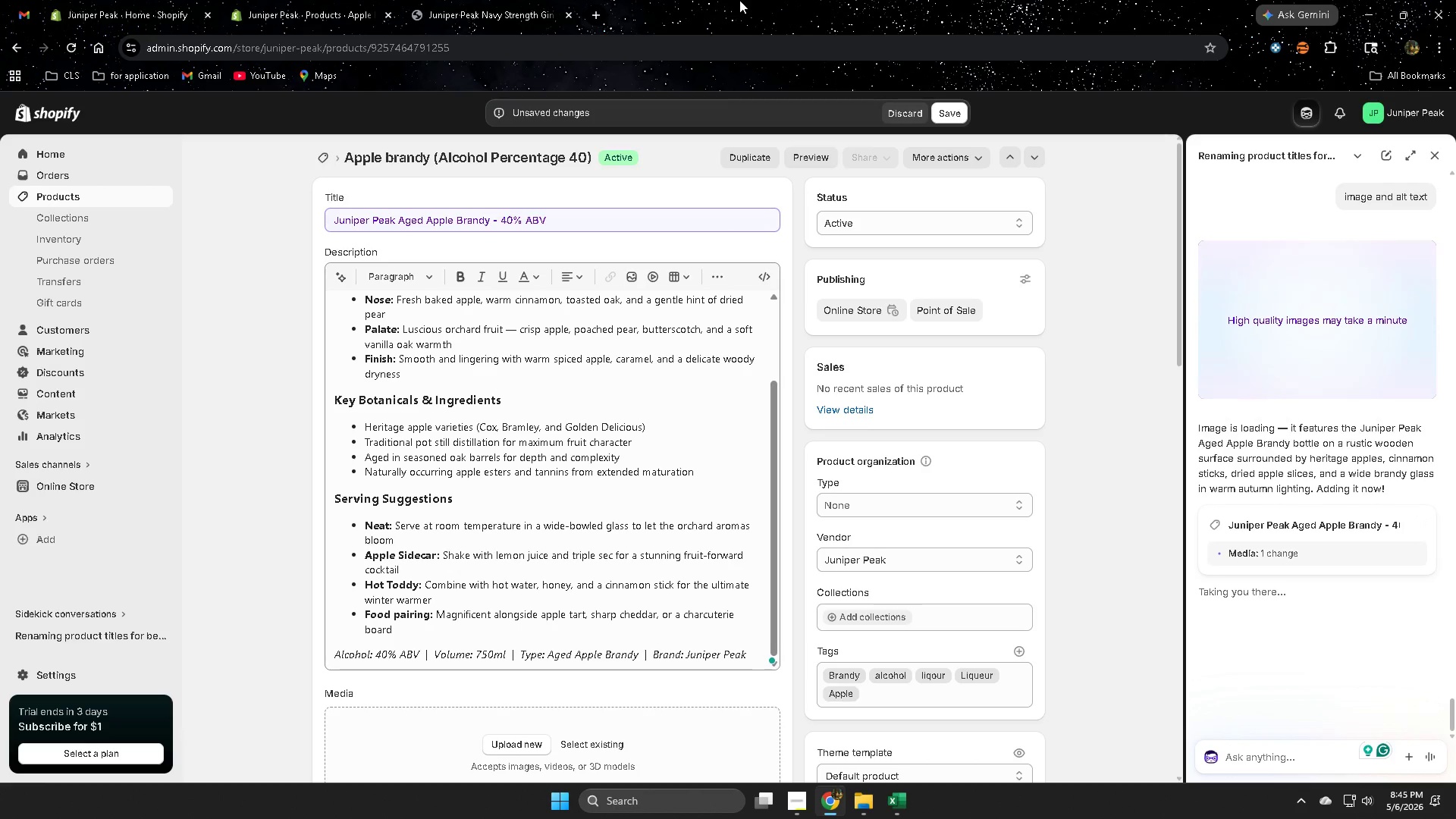 
left_click([1434, 152])
 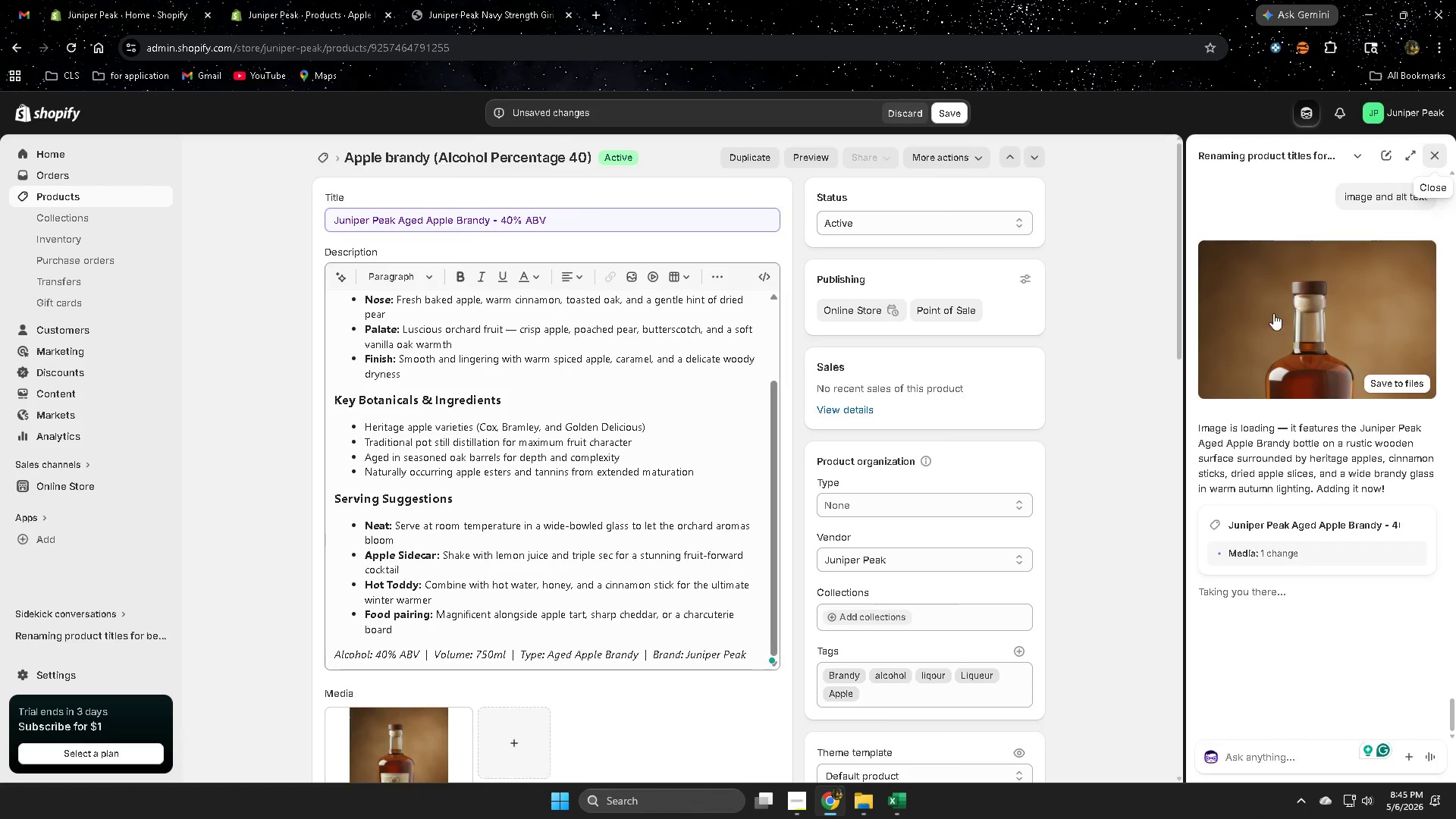 
left_click([563, 549])
 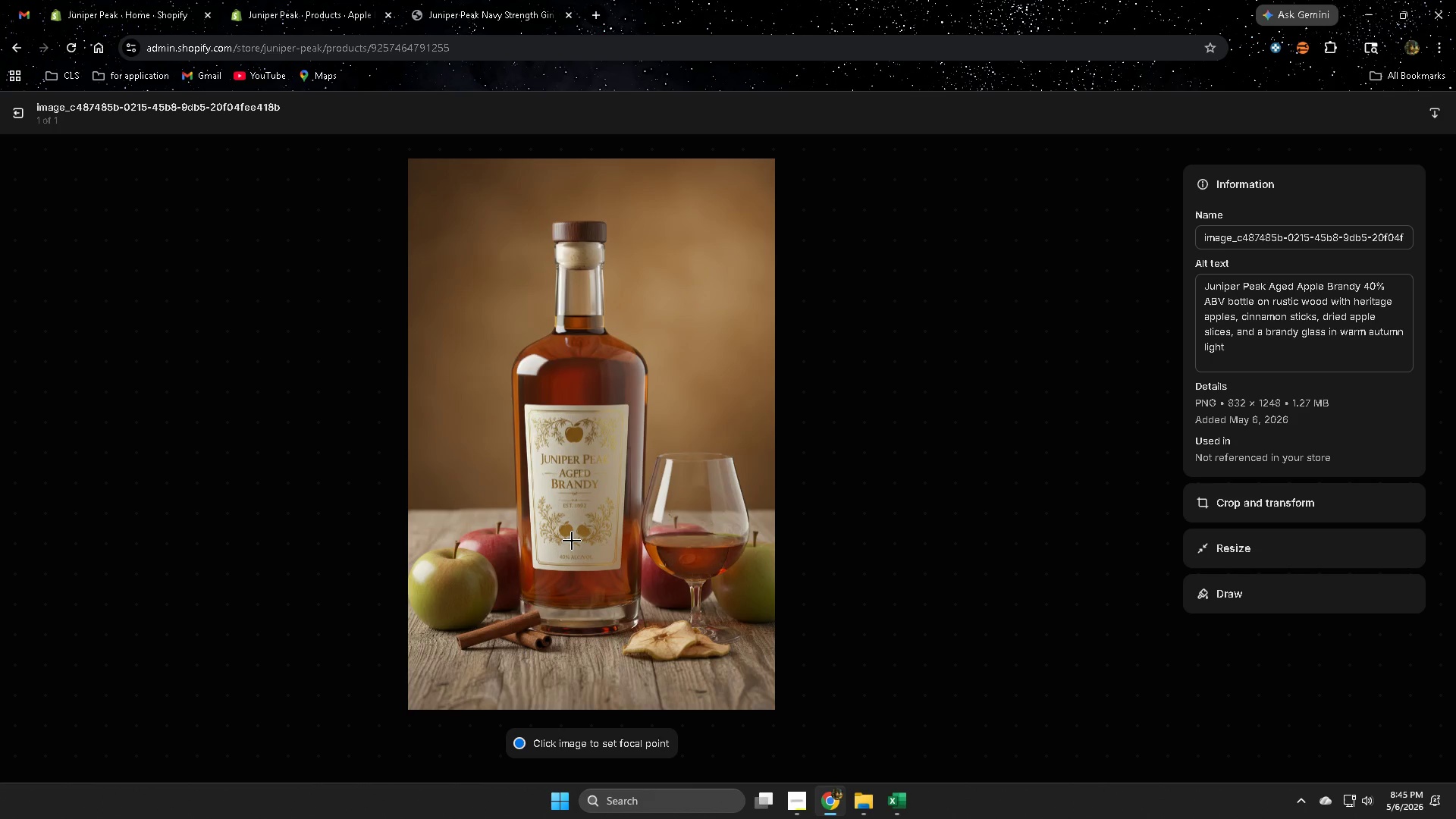 
scroll: coordinate [711, 557], scroll_direction: down, amount: 3.0
 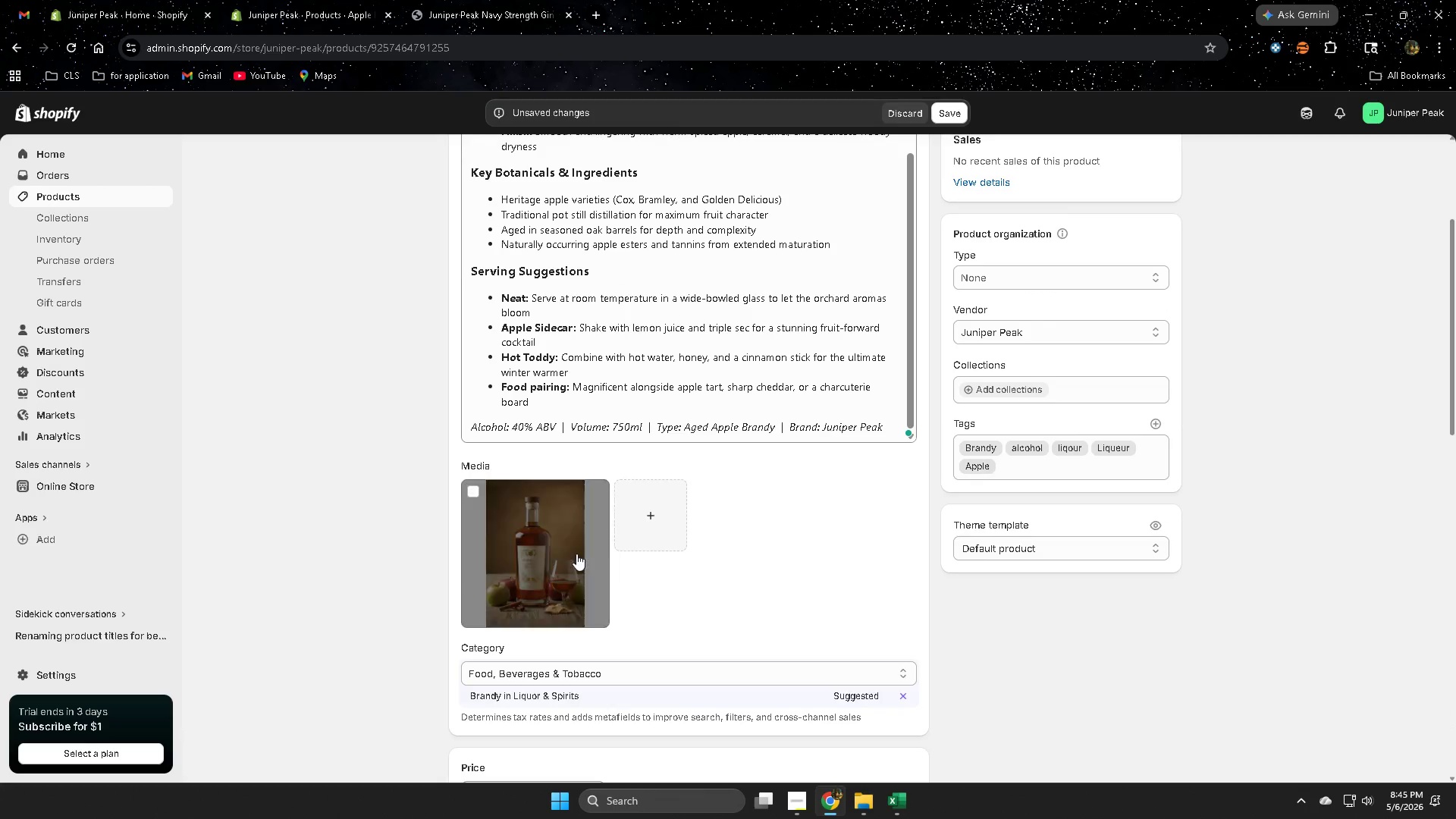 
wait(19.96)
 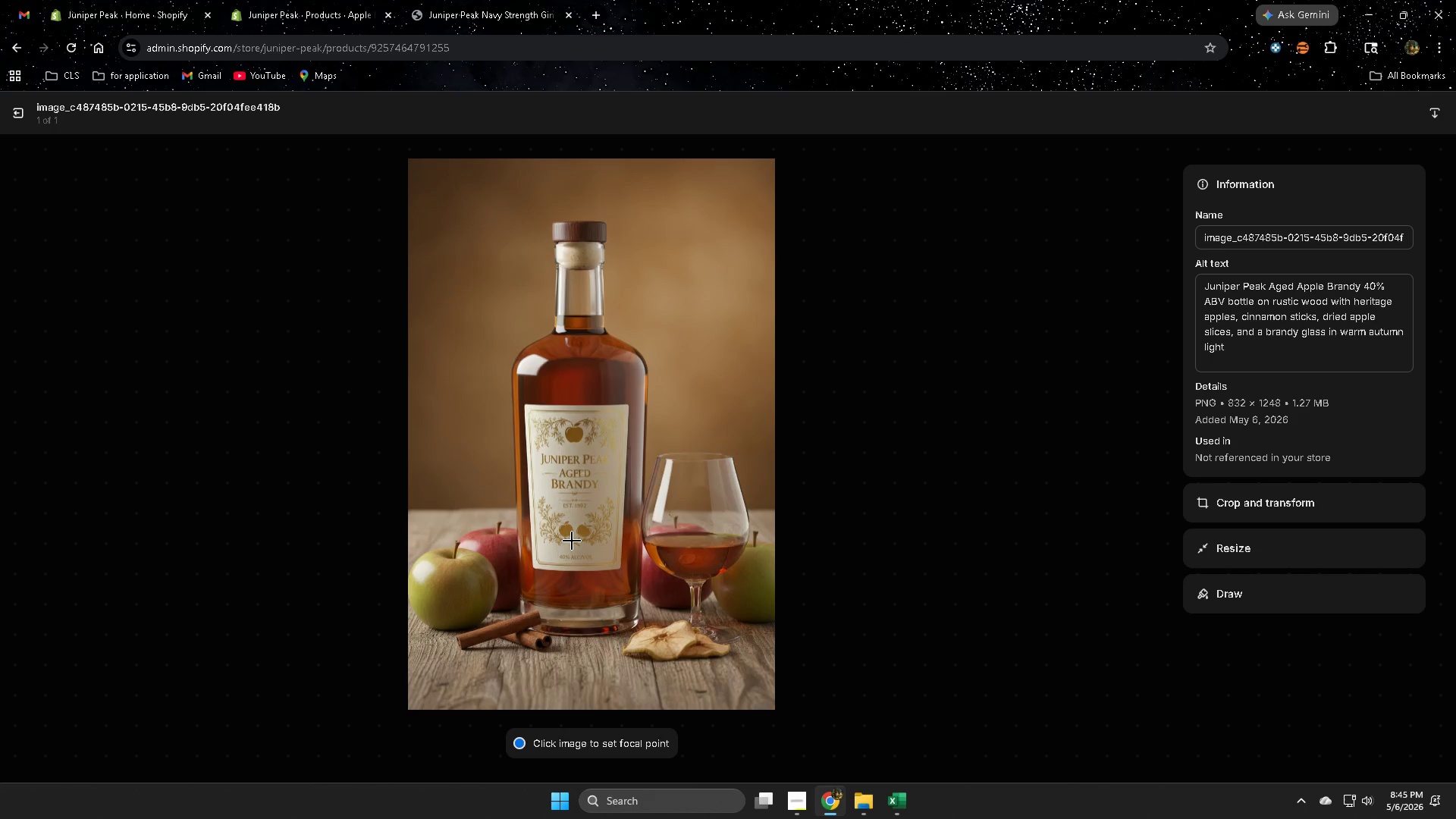 
left_click_drag(start_coordinate=[1228, 319], to_coordinate=[1276, 322])
 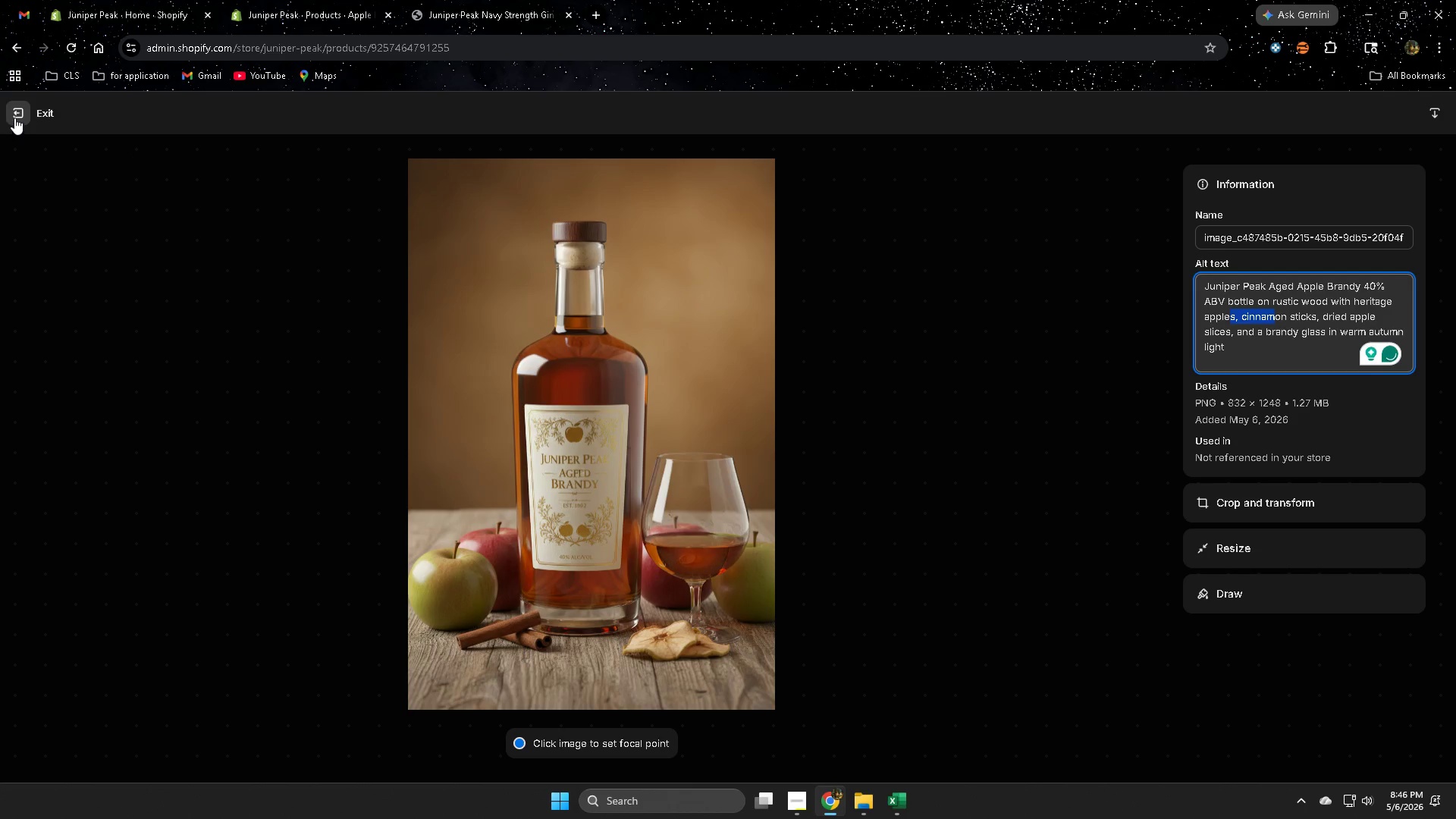 
left_click([14, 118])
 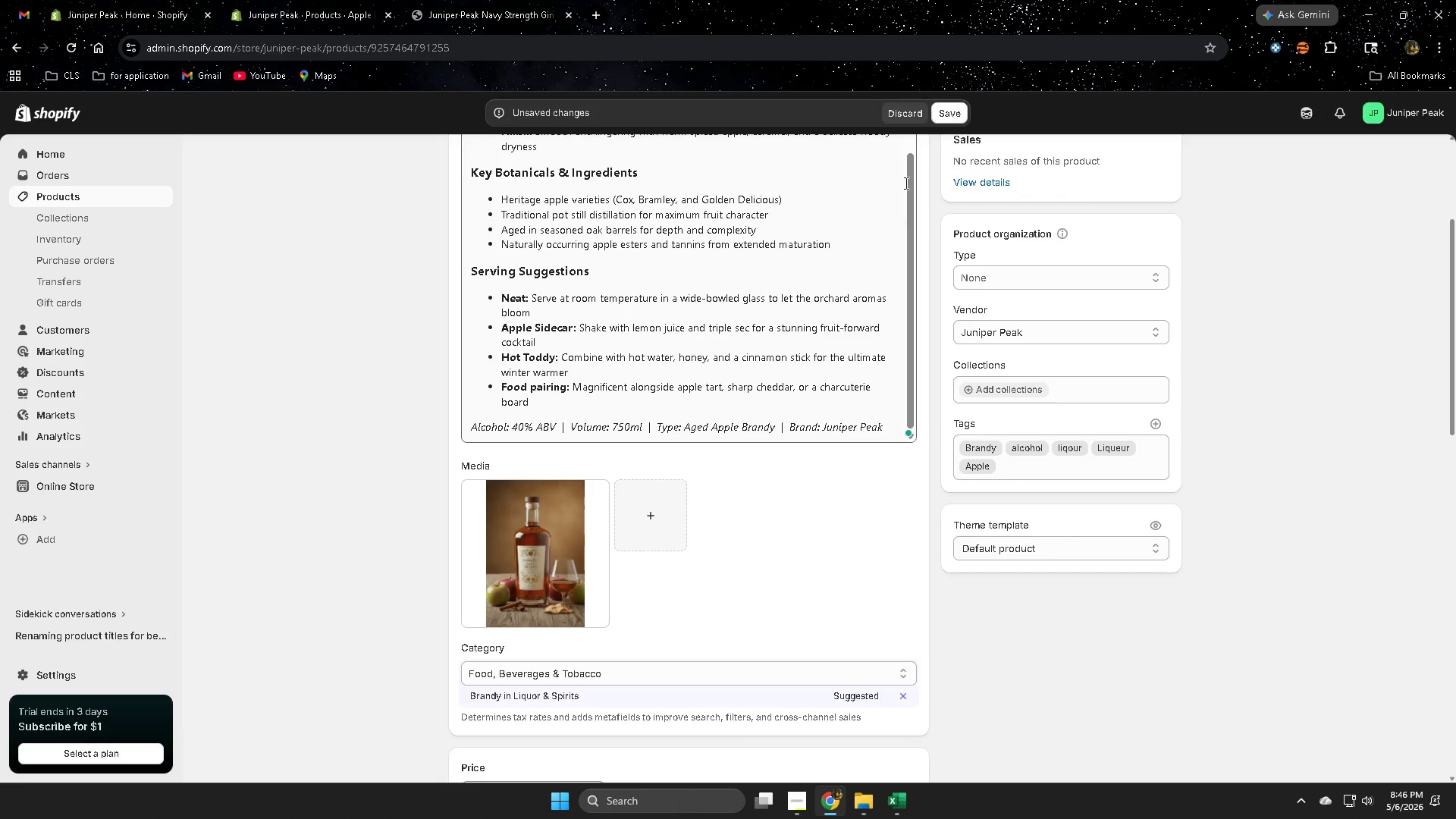 
left_click([954, 121])
 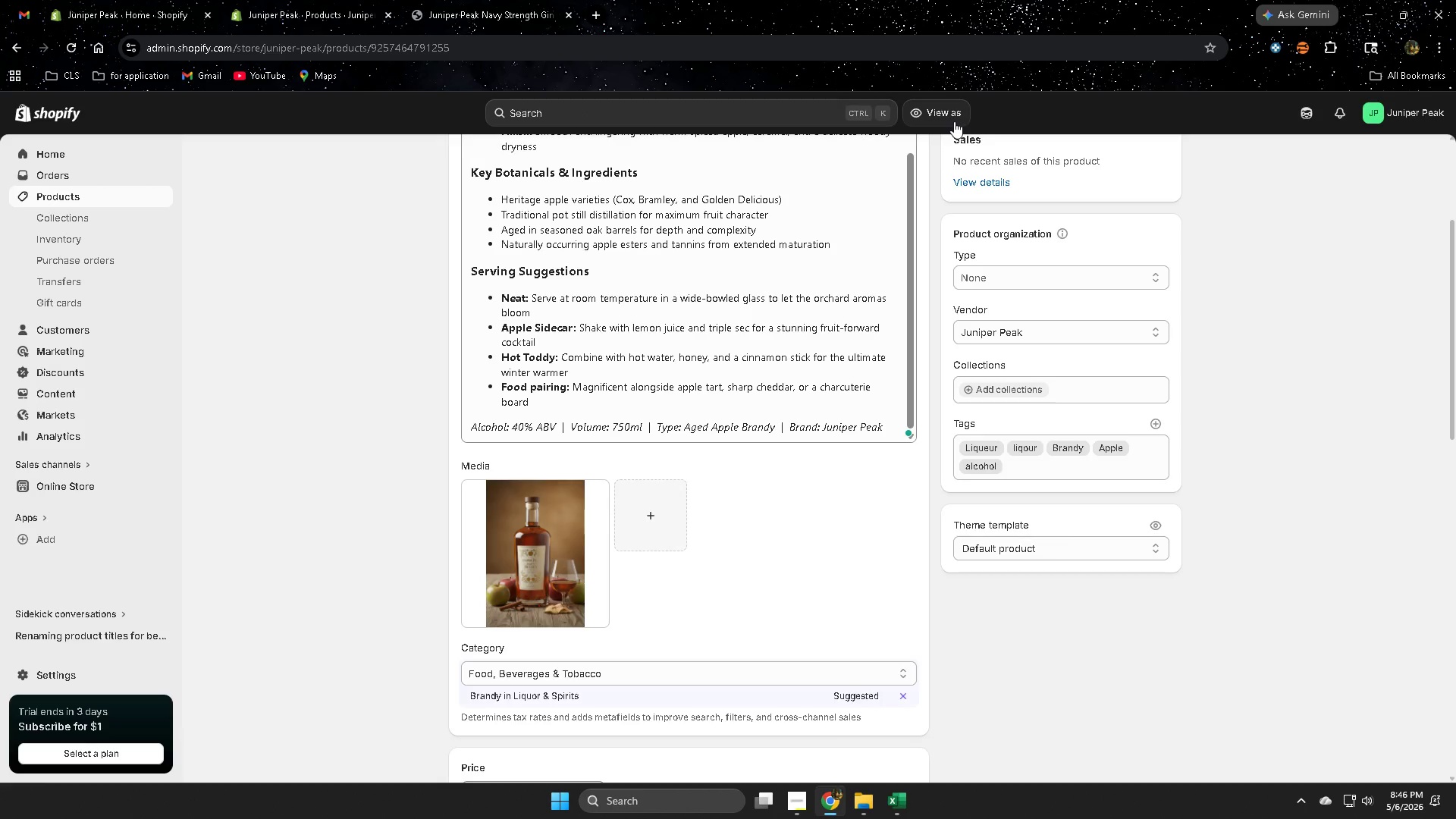 
wait(23.36)
 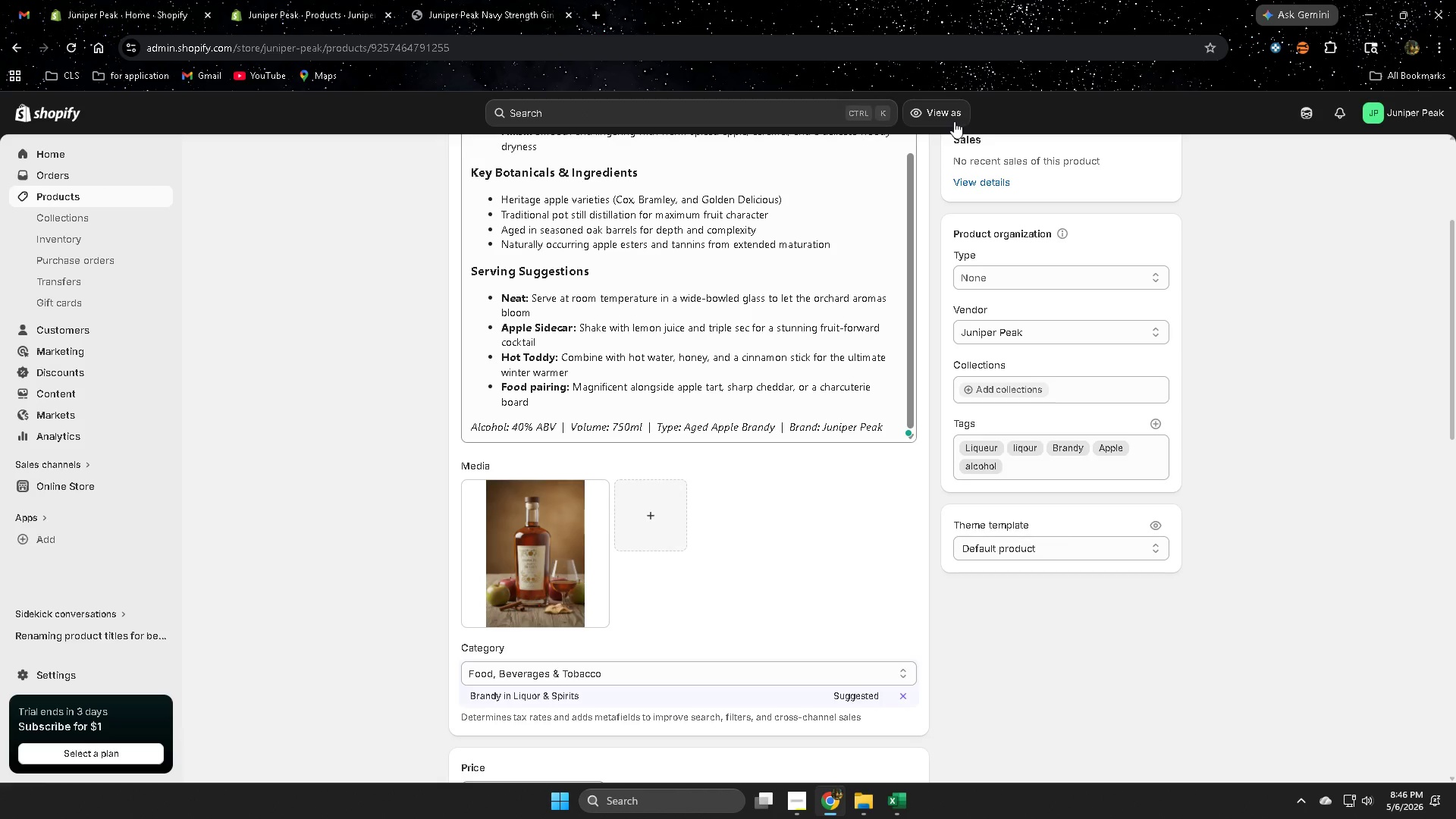 
scroll: coordinate [1263, 430], scroll_direction: down, amount: 13.0
 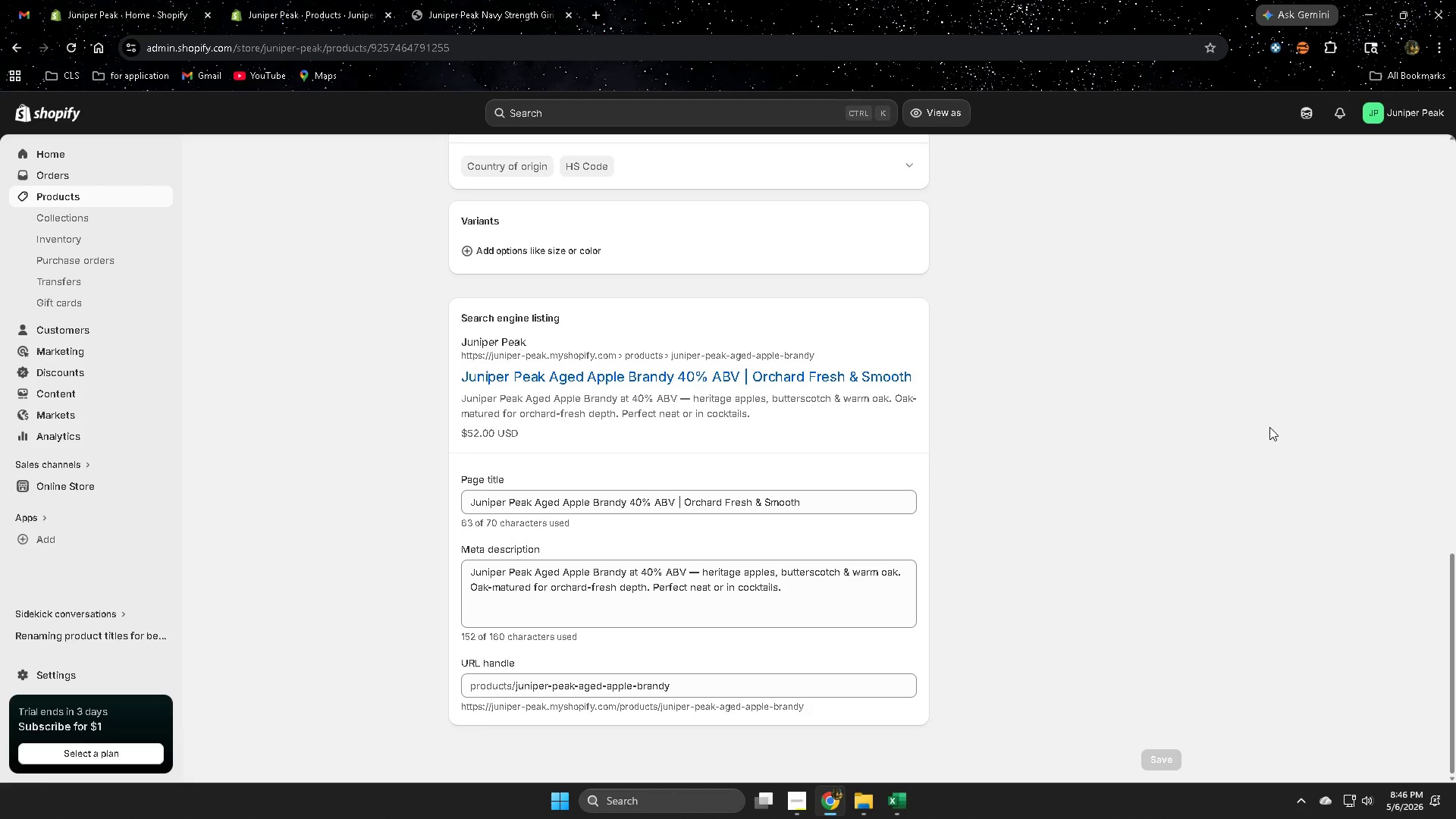 
scroll: coordinate [1230, 440], scroll_direction: up, amount: 4.0
 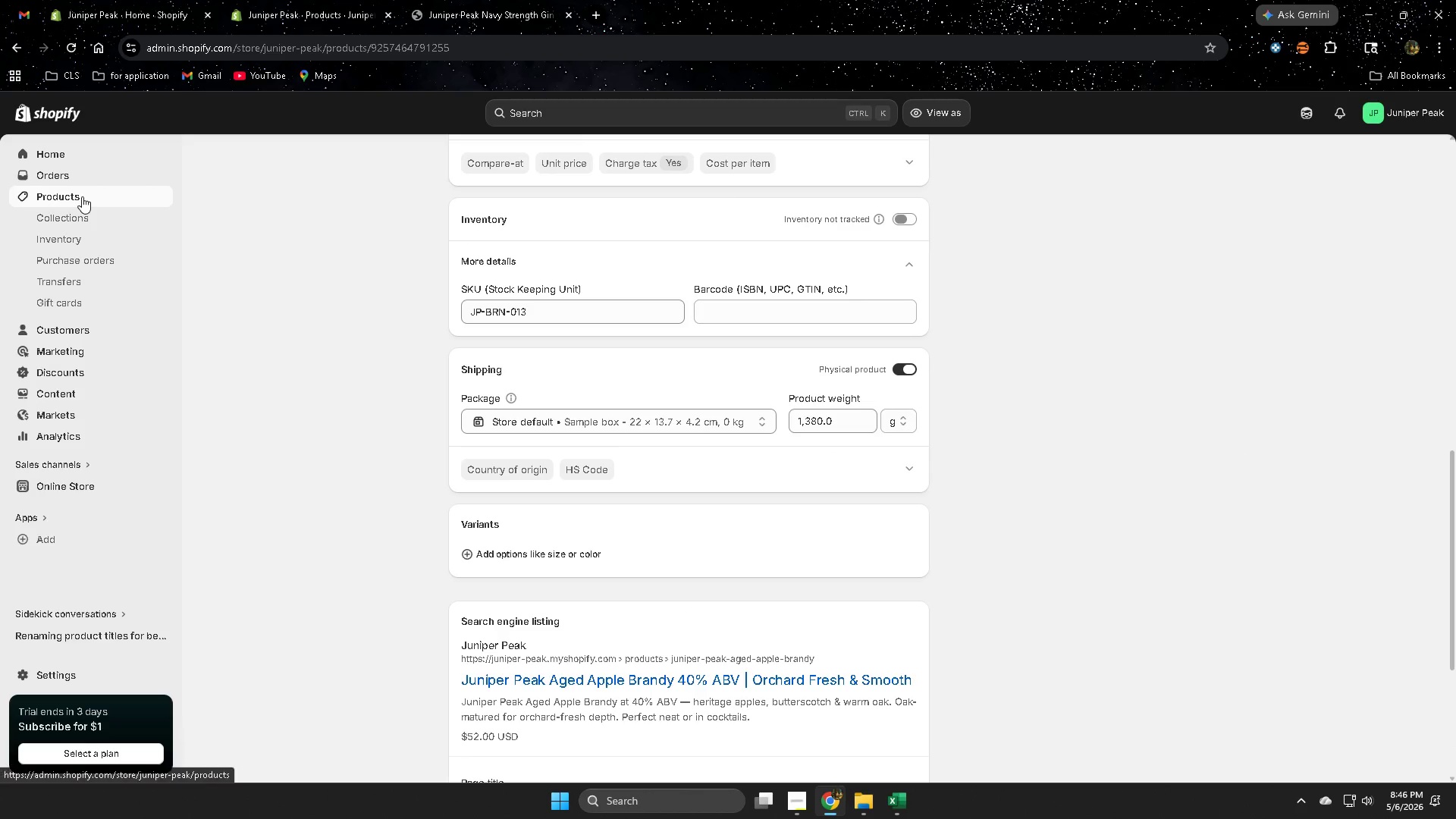 
left_click([82, 196])
 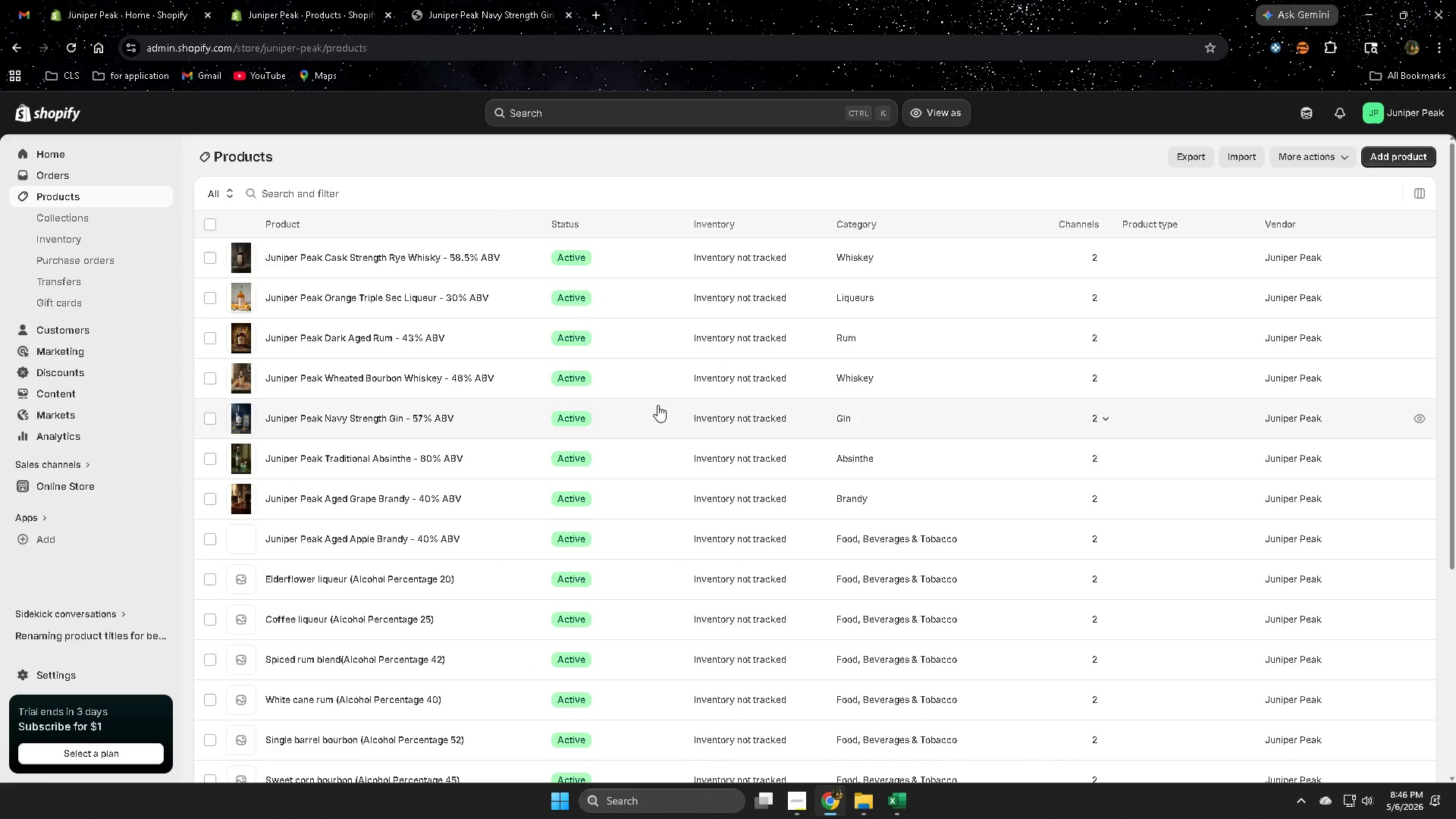 
scroll: coordinate [657, 405], scroll_direction: down, amount: 1.0
 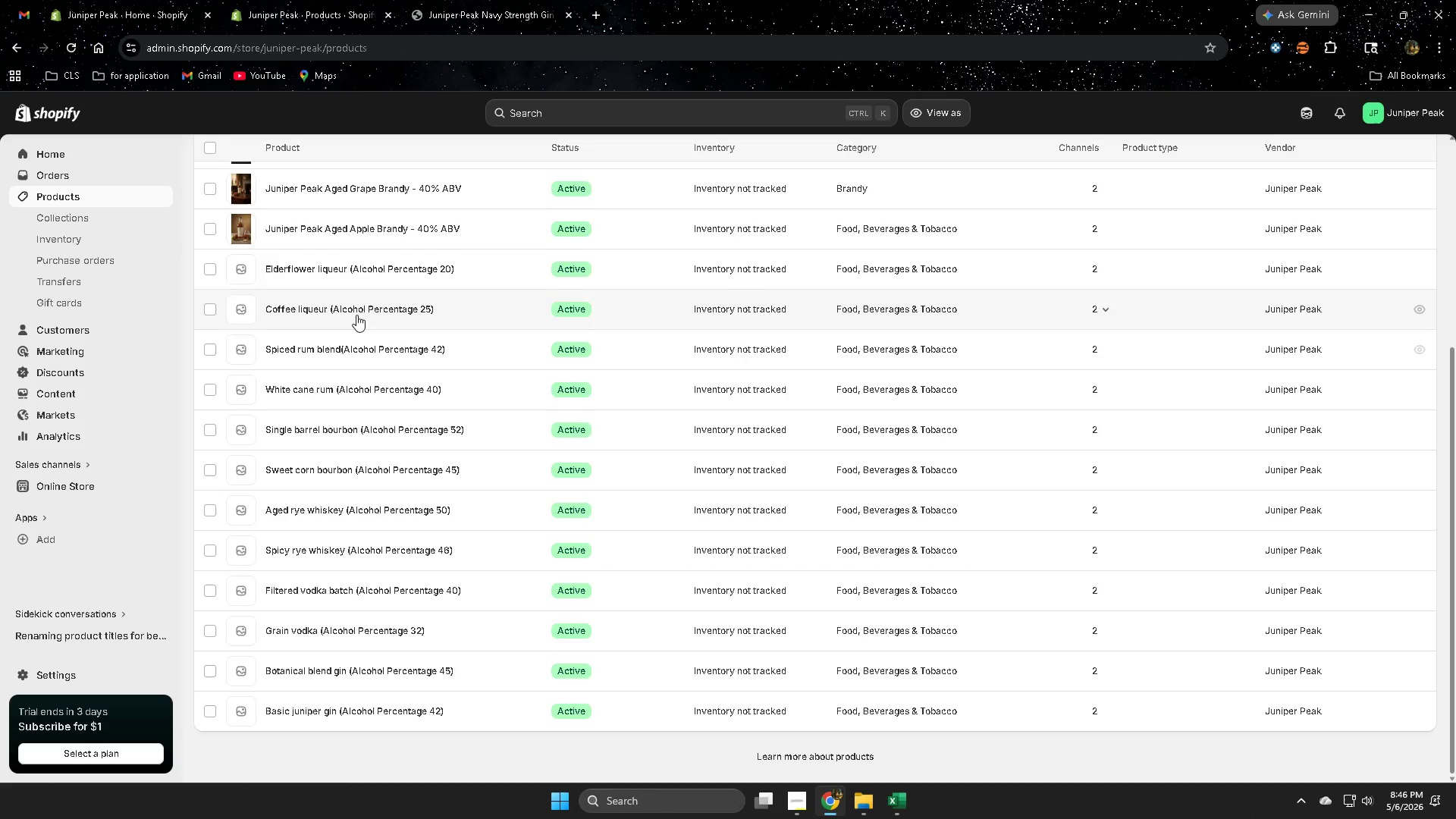 
left_click([475, 267])
 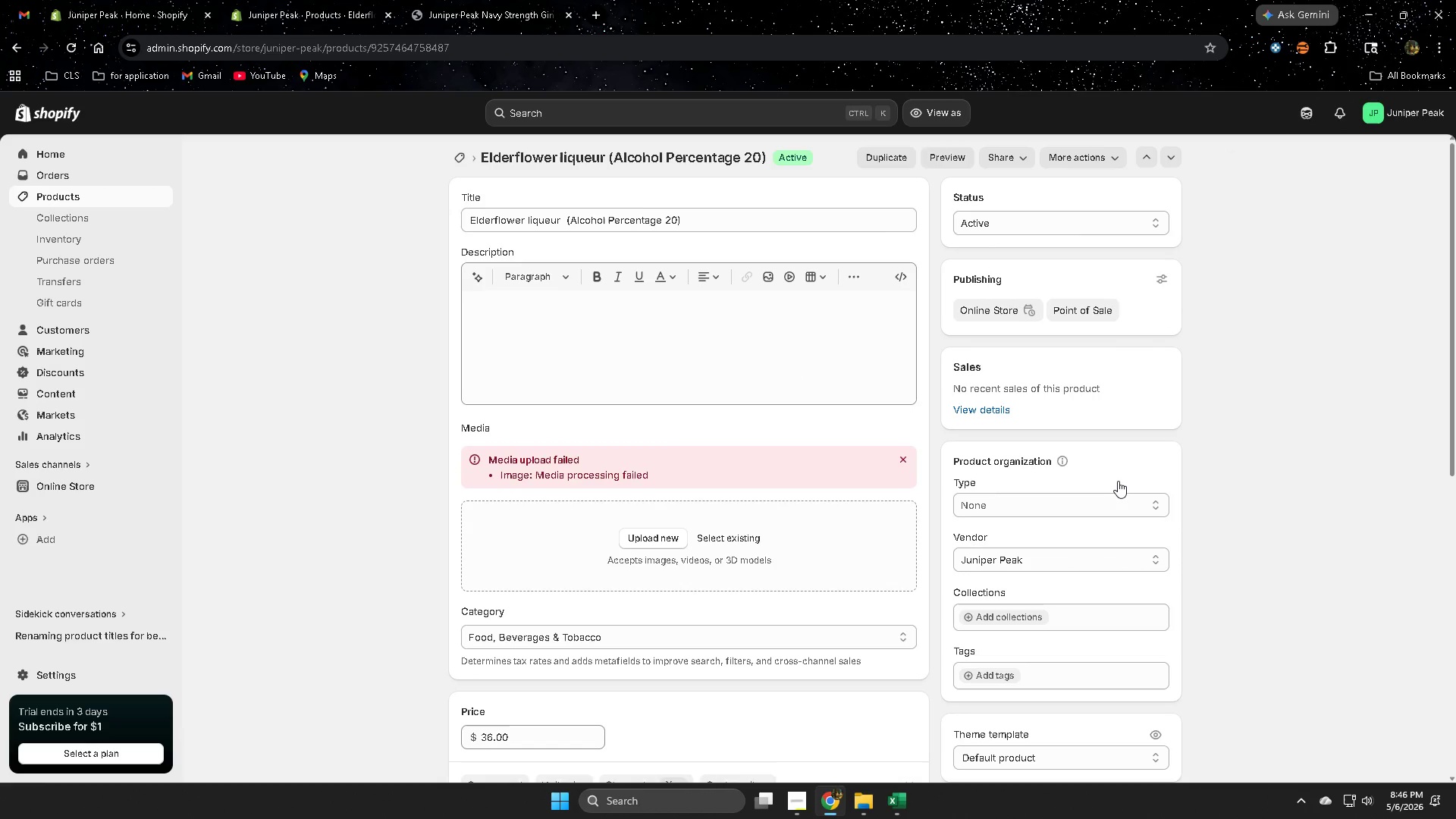 
wait(9.49)
 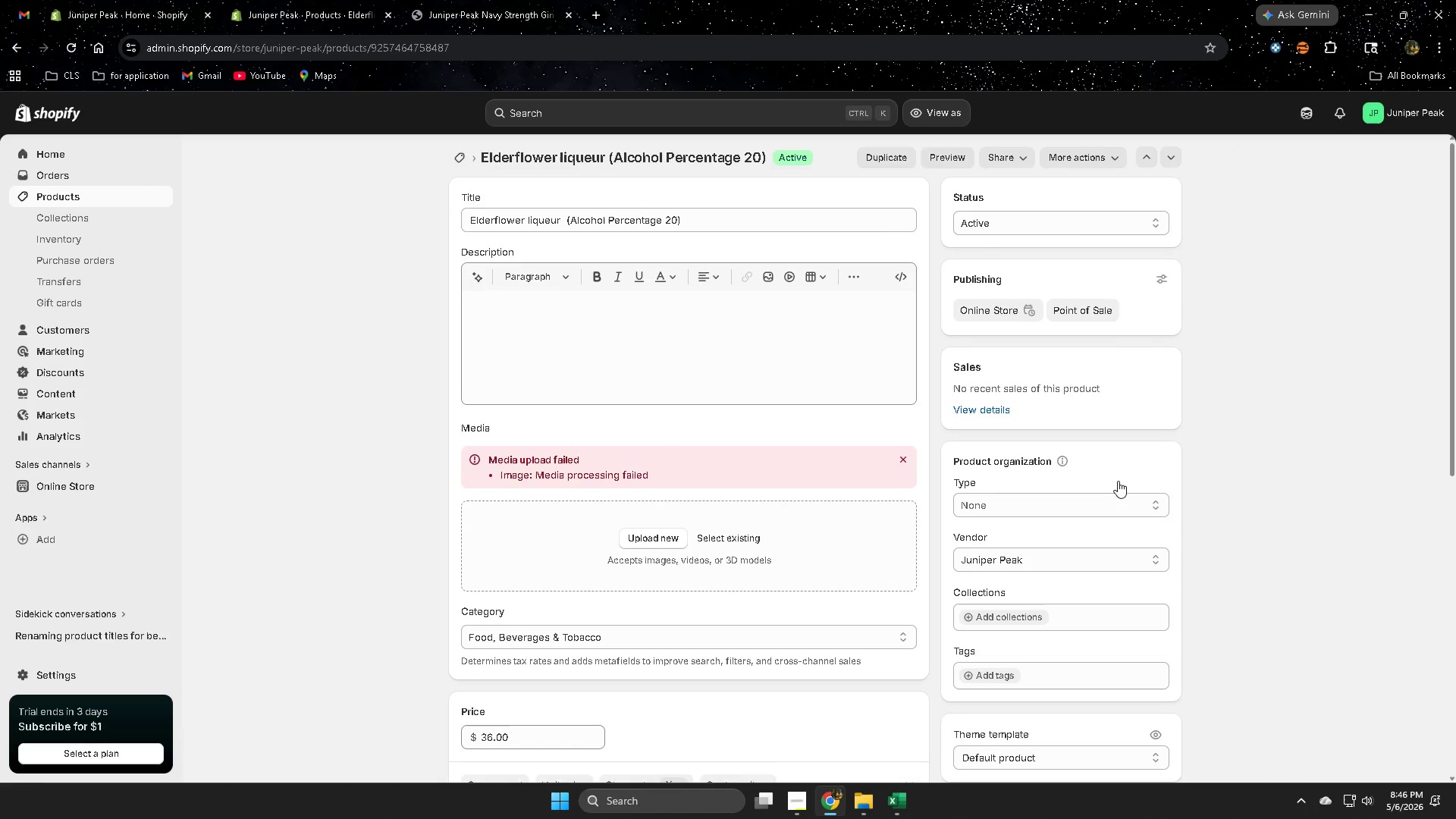 
left_click([901, 461])
 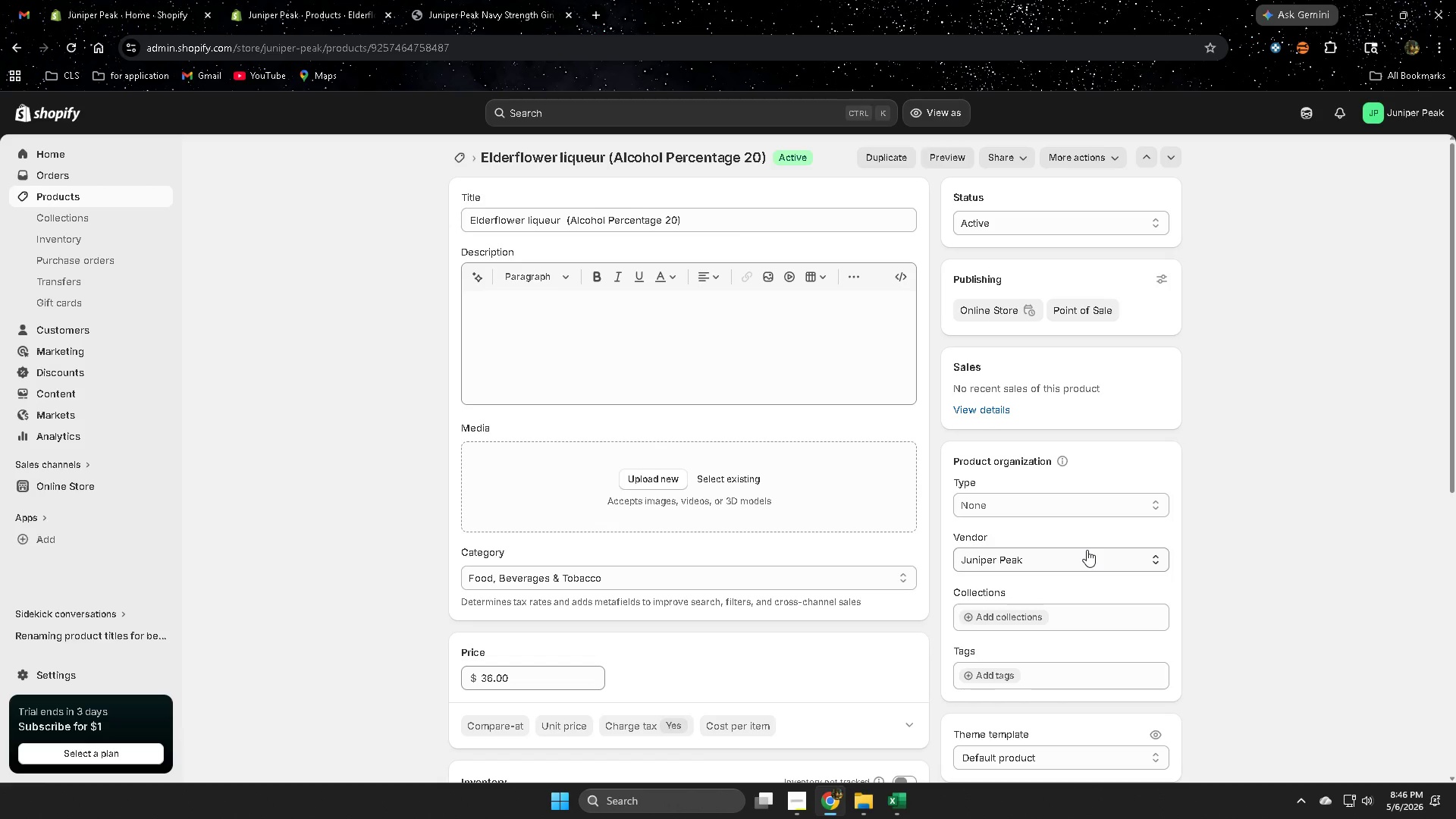 
scroll: coordinate [899, 630], scroll_direction: down, amount: 5.0
 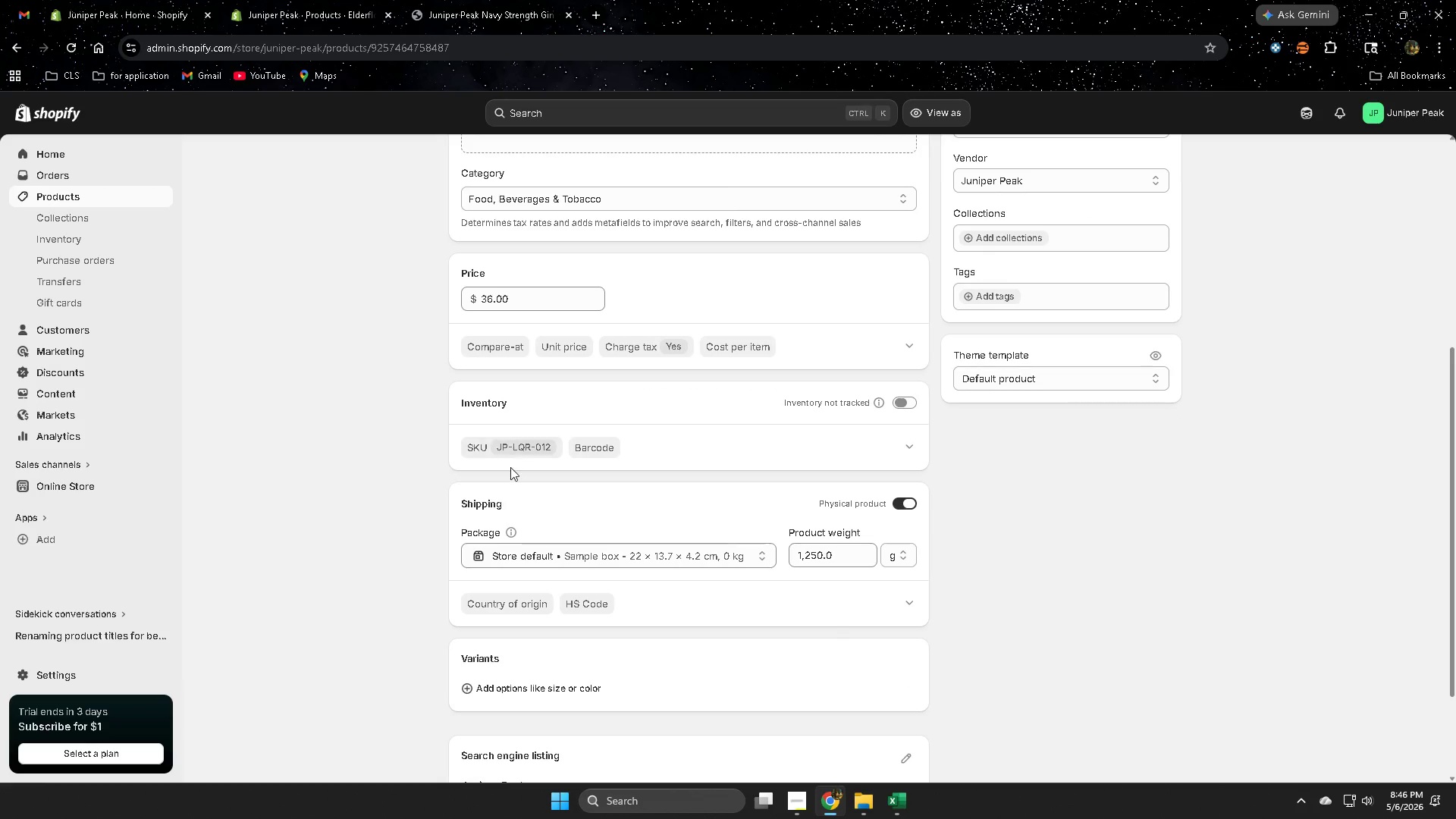 
scroll: coordinate [520, 465], scroll_direction: up, amount: 1.0
 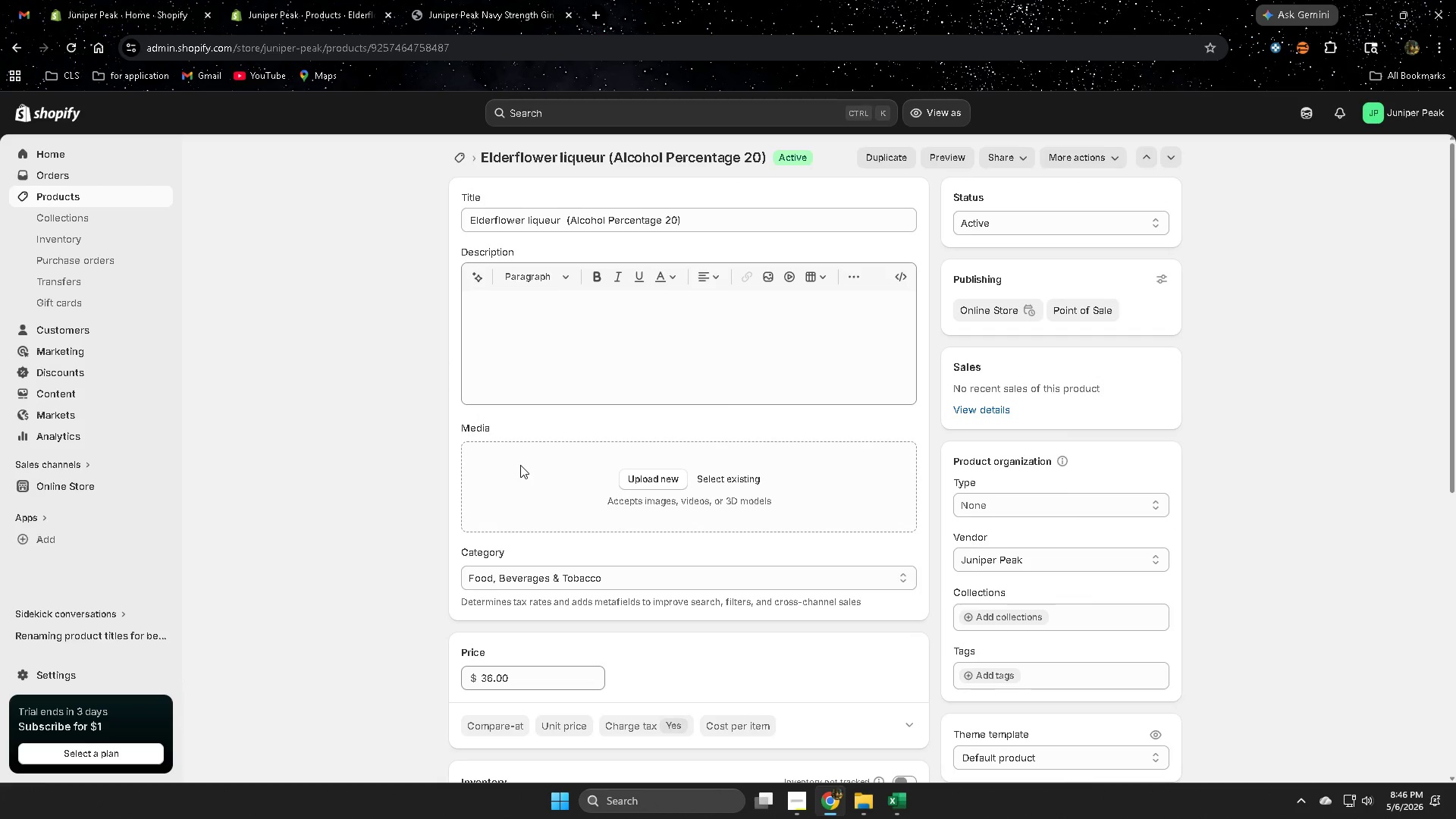 
scroll: coordinate [554, 470], scroll_direction: down, amount: 5.0
 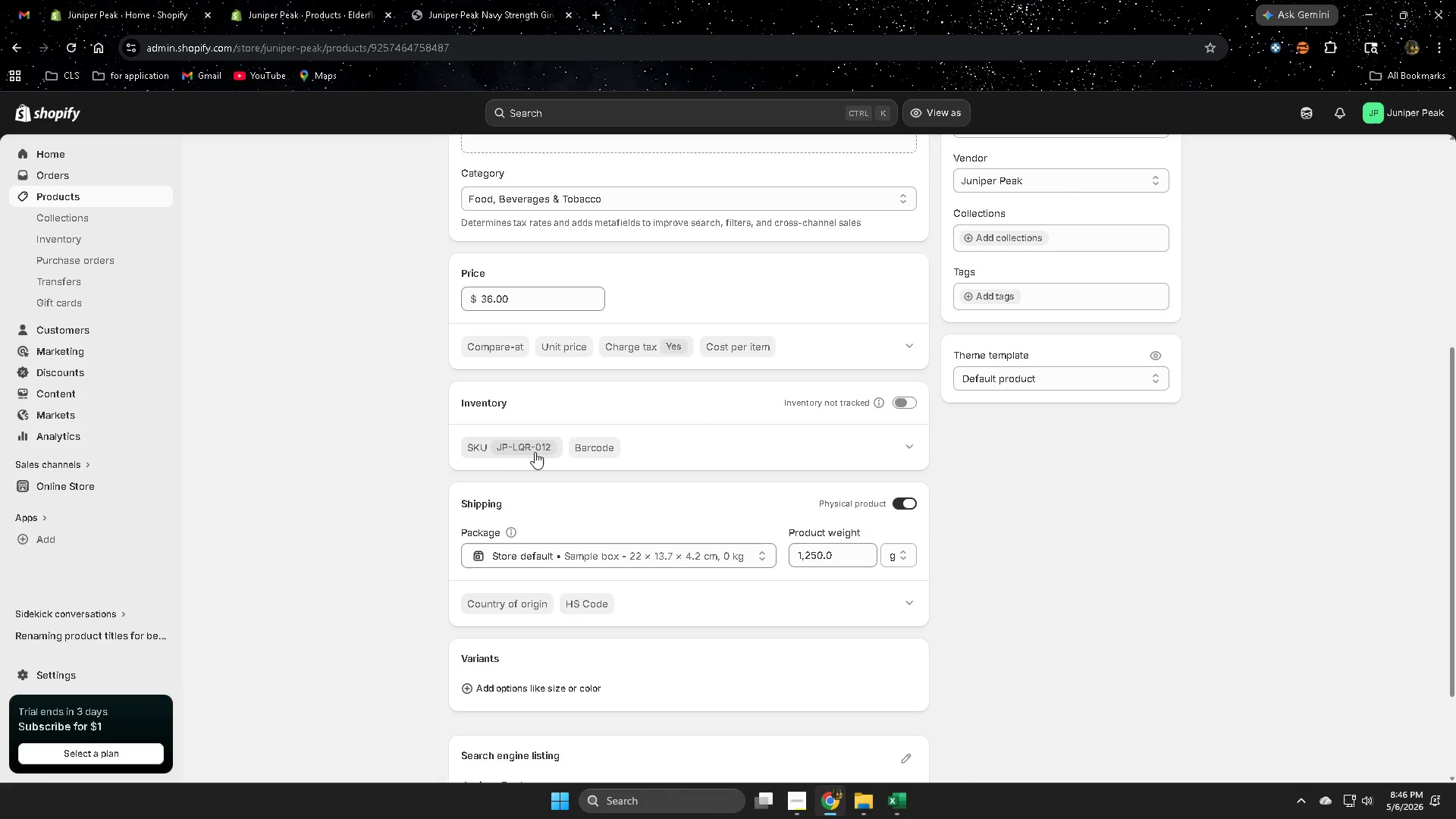 
left_click([538, 452])
 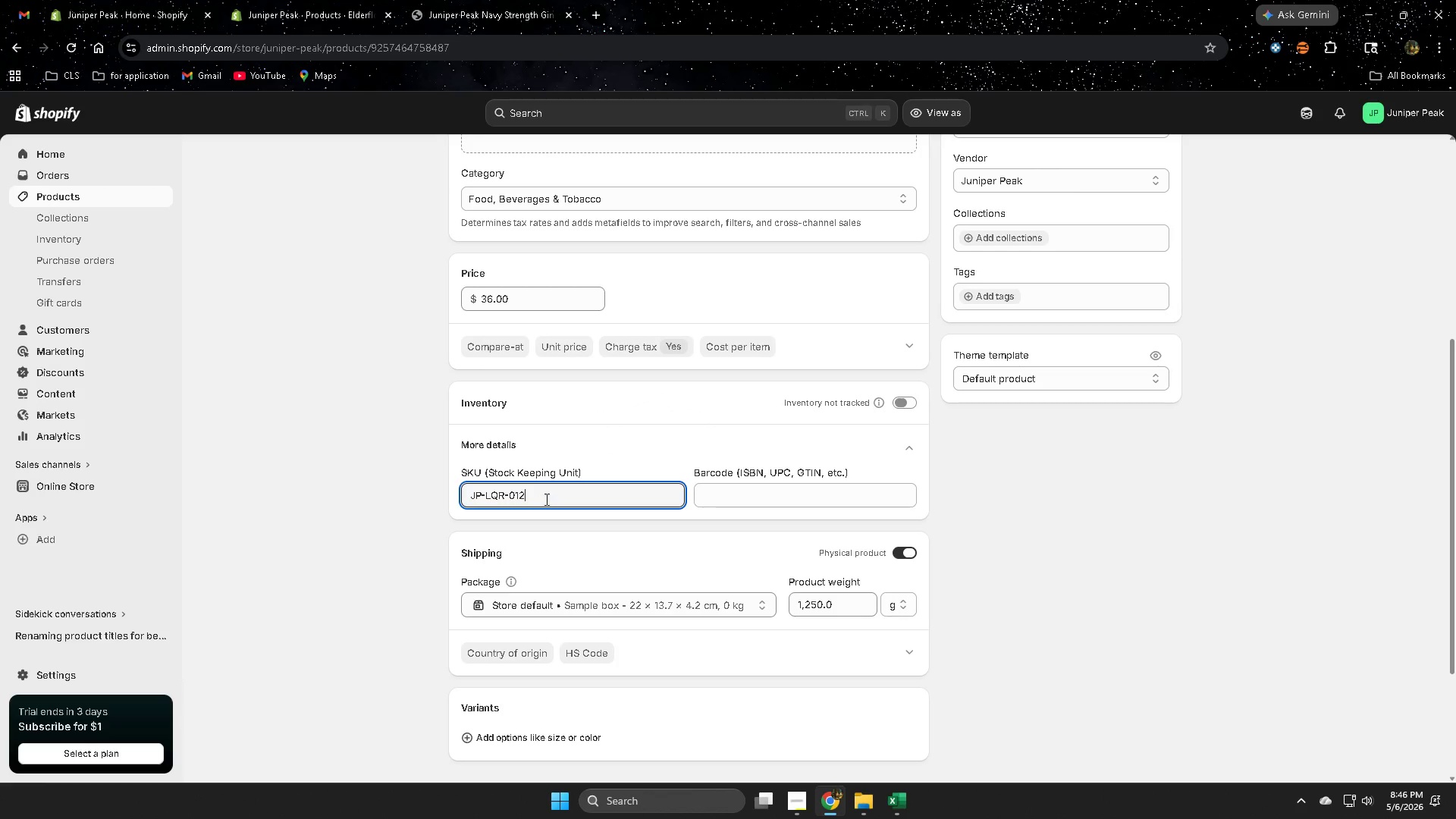 
double_click([544, 498])
 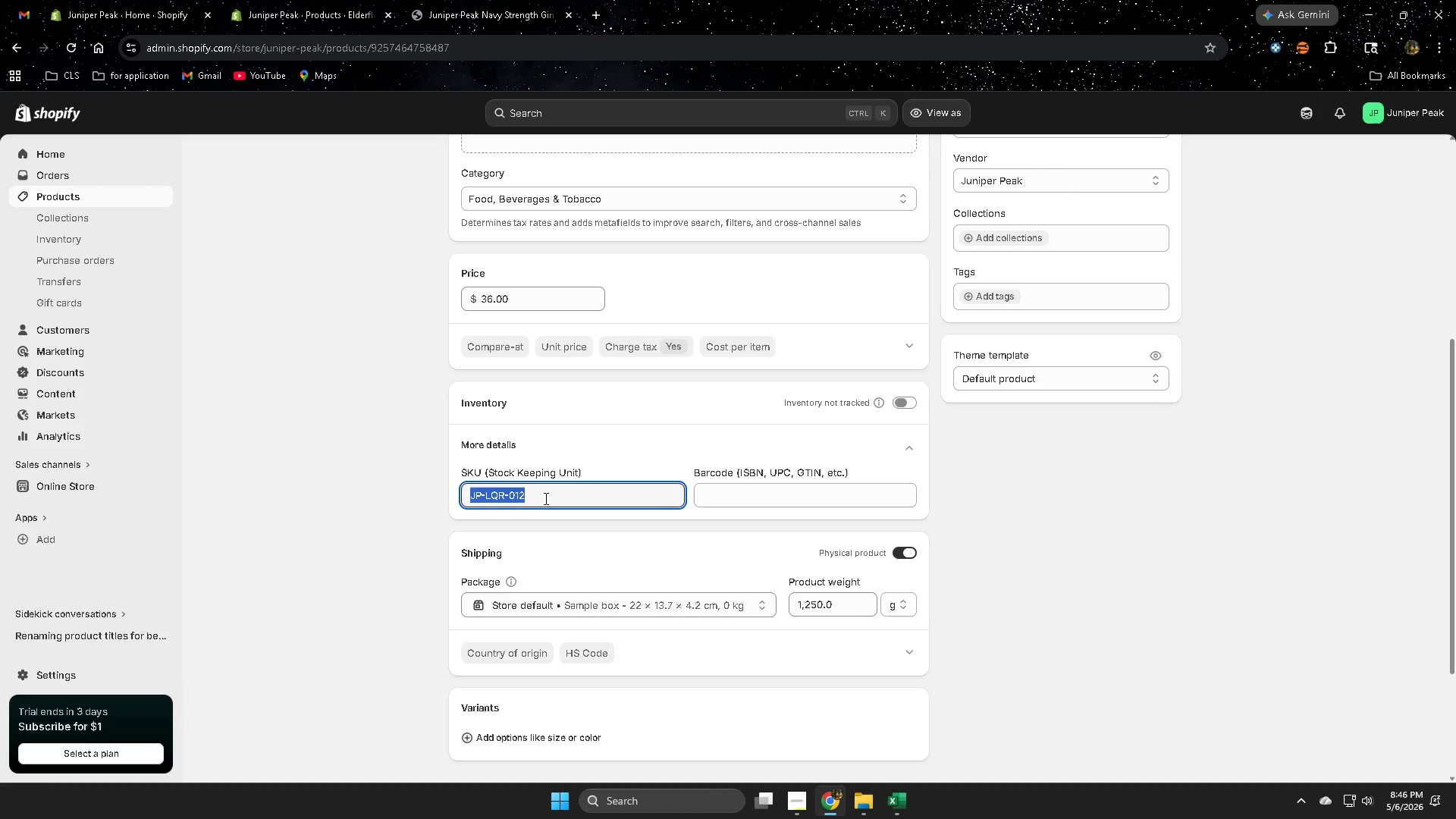 
triple_click([544, 498])
 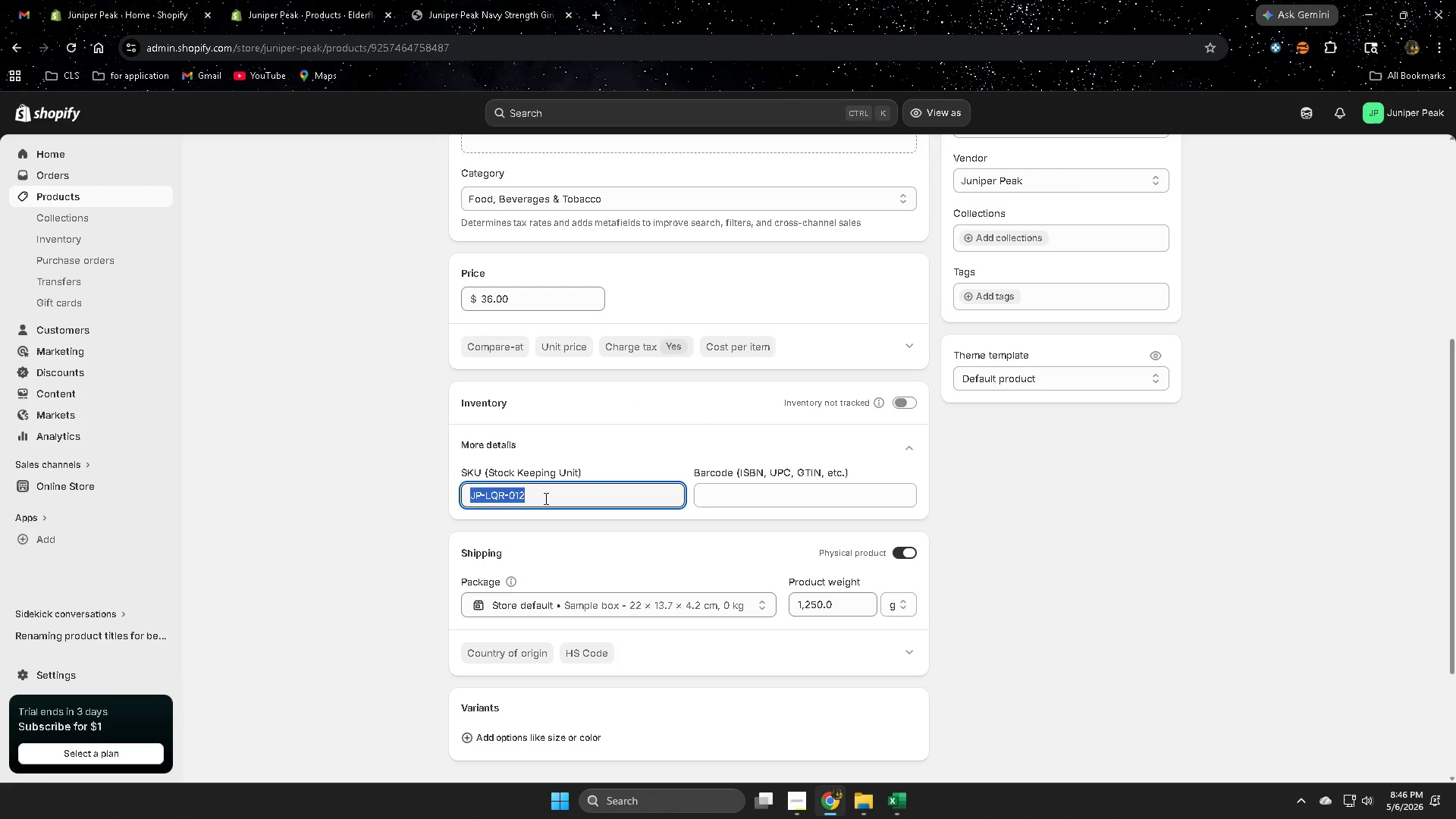 
key(Control+C)
 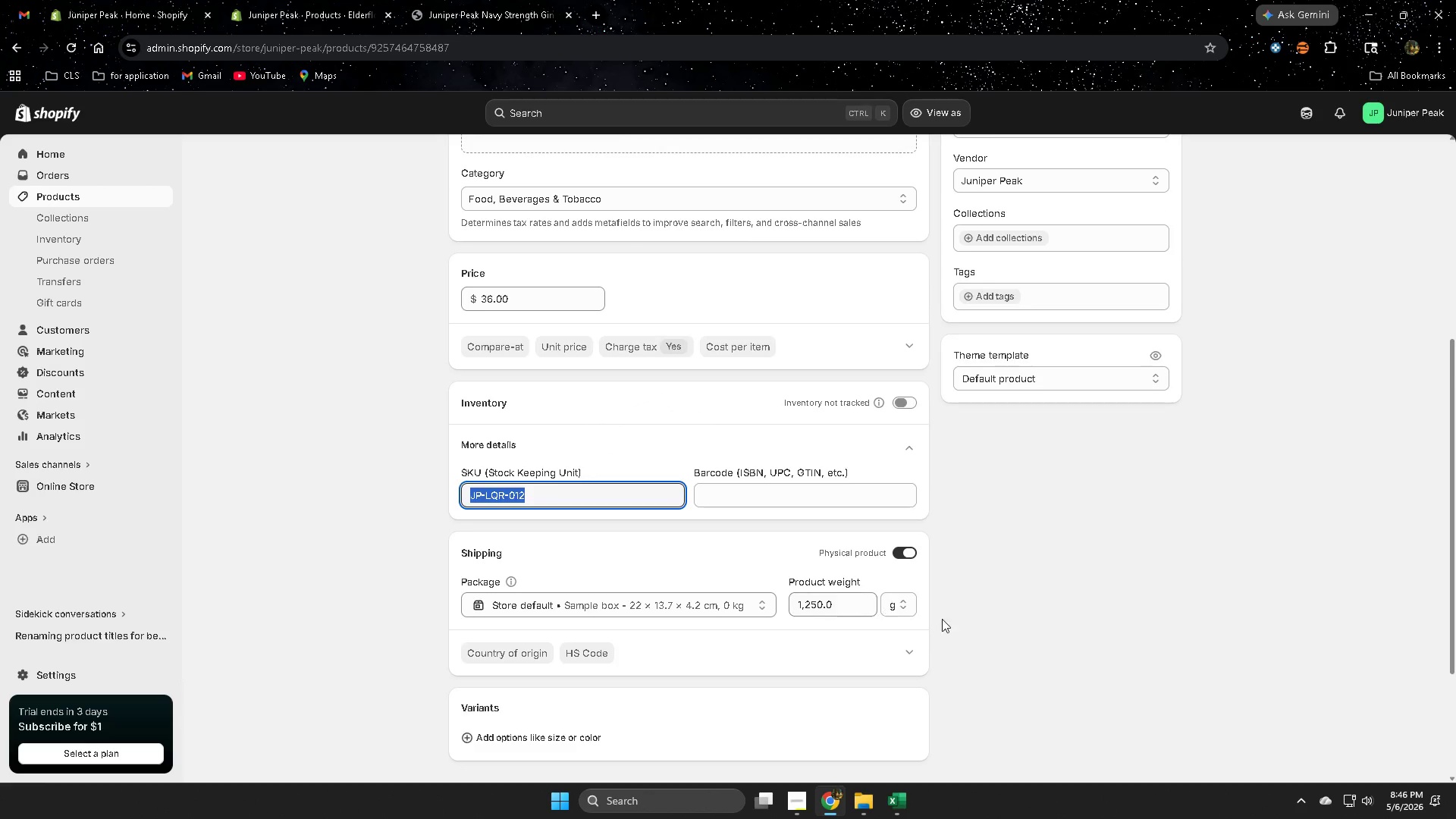 
scroll: coordinate [981, 625], scroll_direction: down, amount: 5.0
 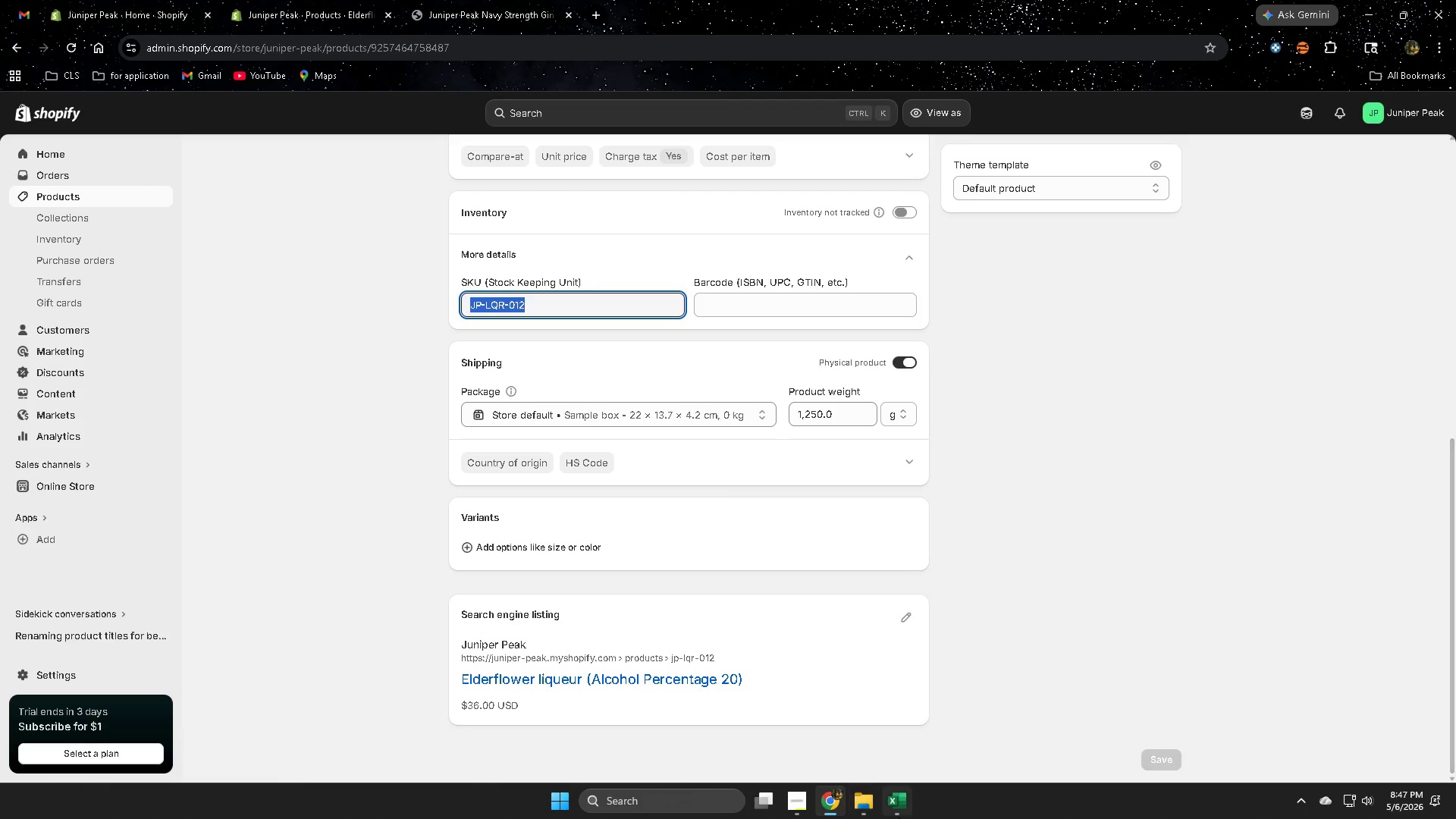 
left_click([1310, 119])
 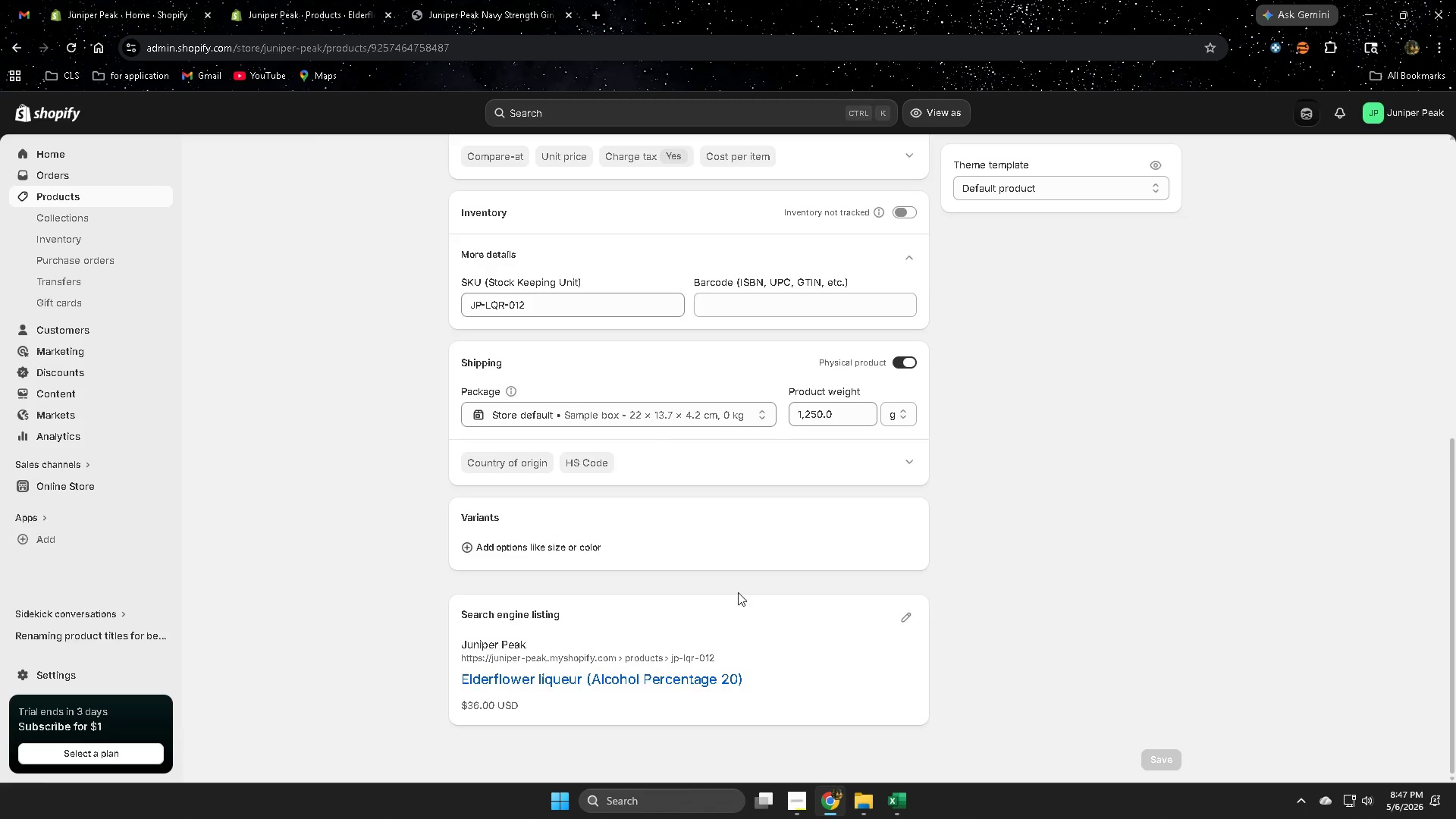 
scroll: coordinate [1263, 688], scroll_direction: none, amount: 0.0
 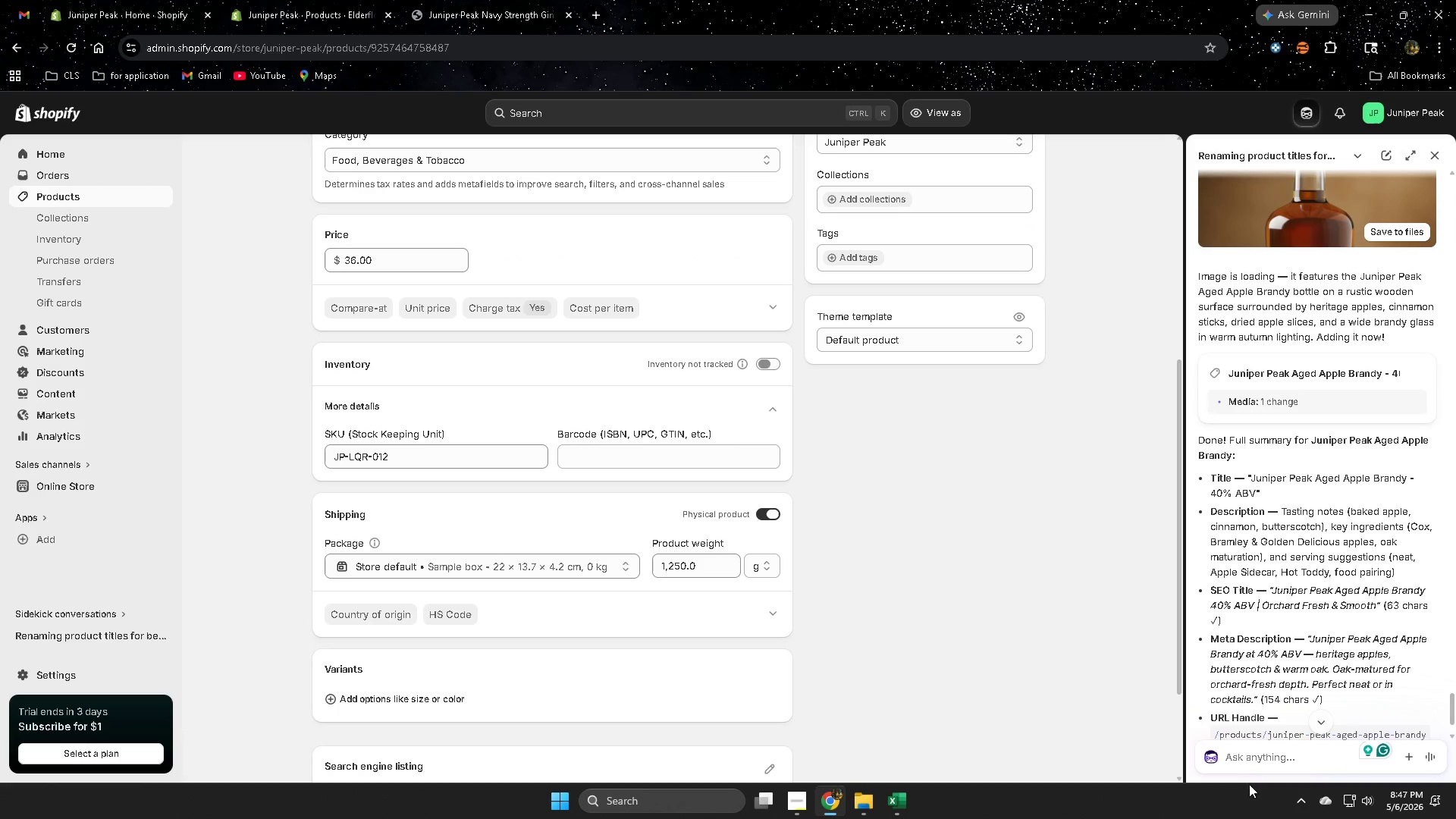 
left_click([1249, 758])
 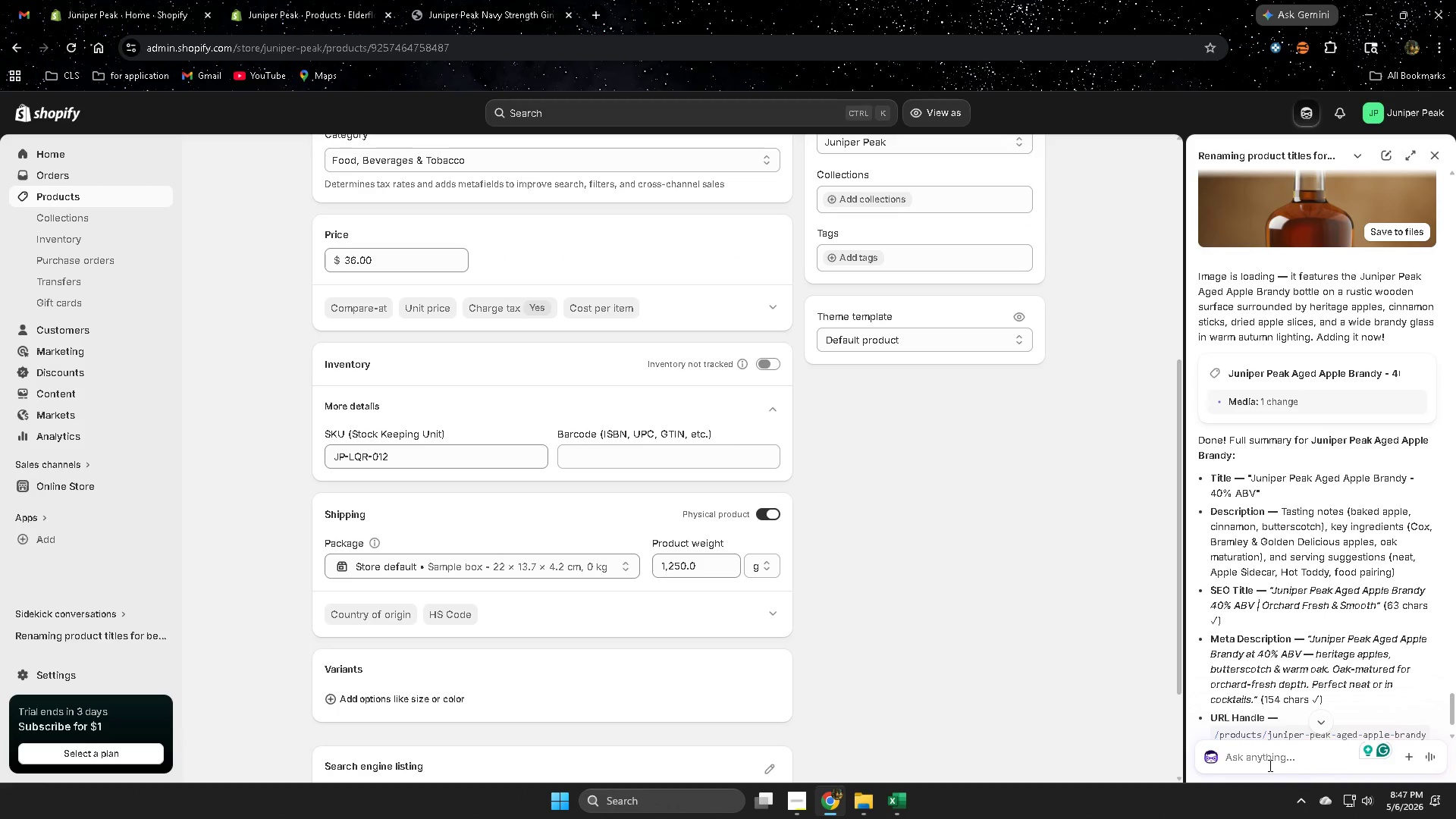 
type(next)
 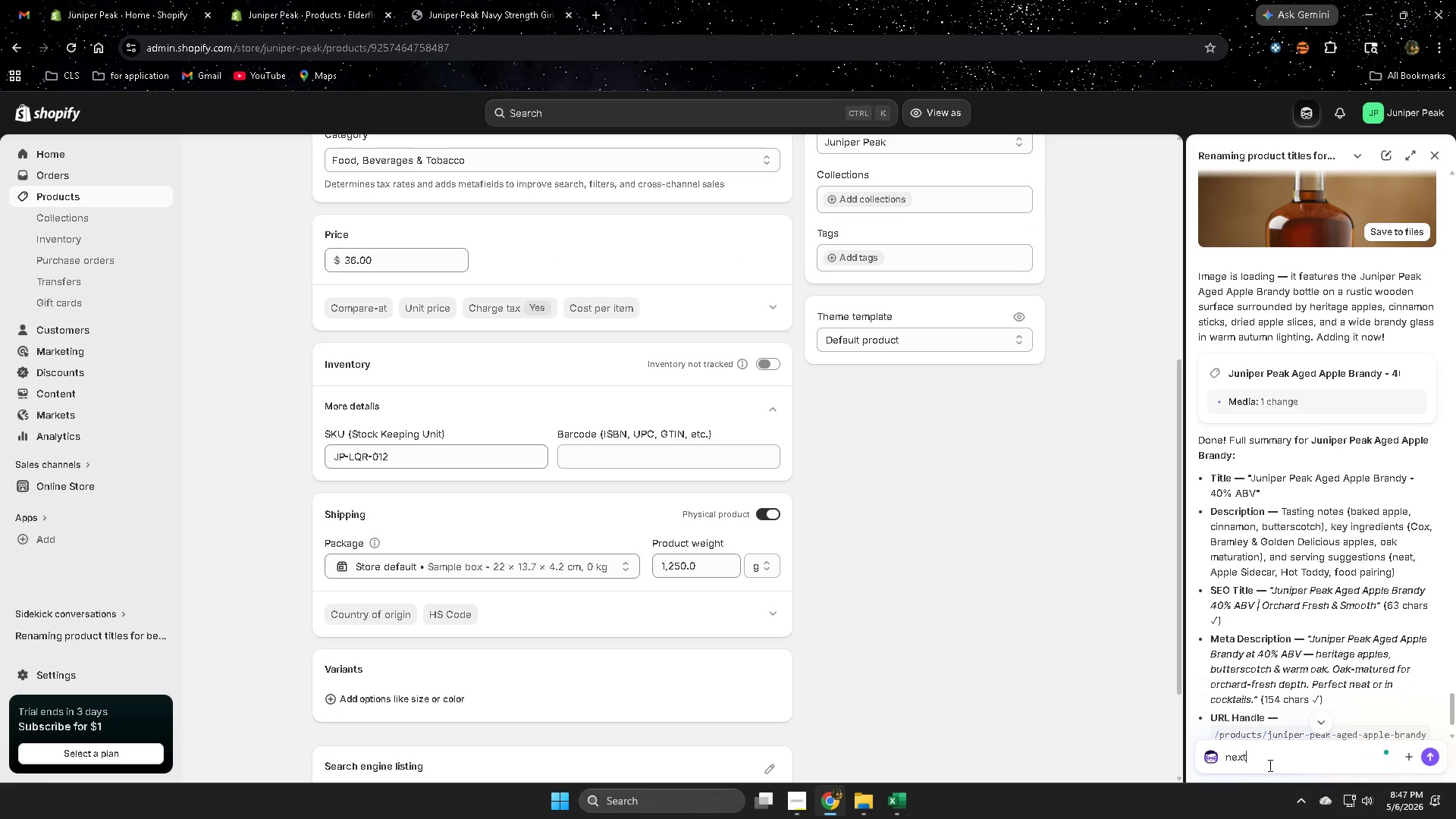 
key(Enter)
 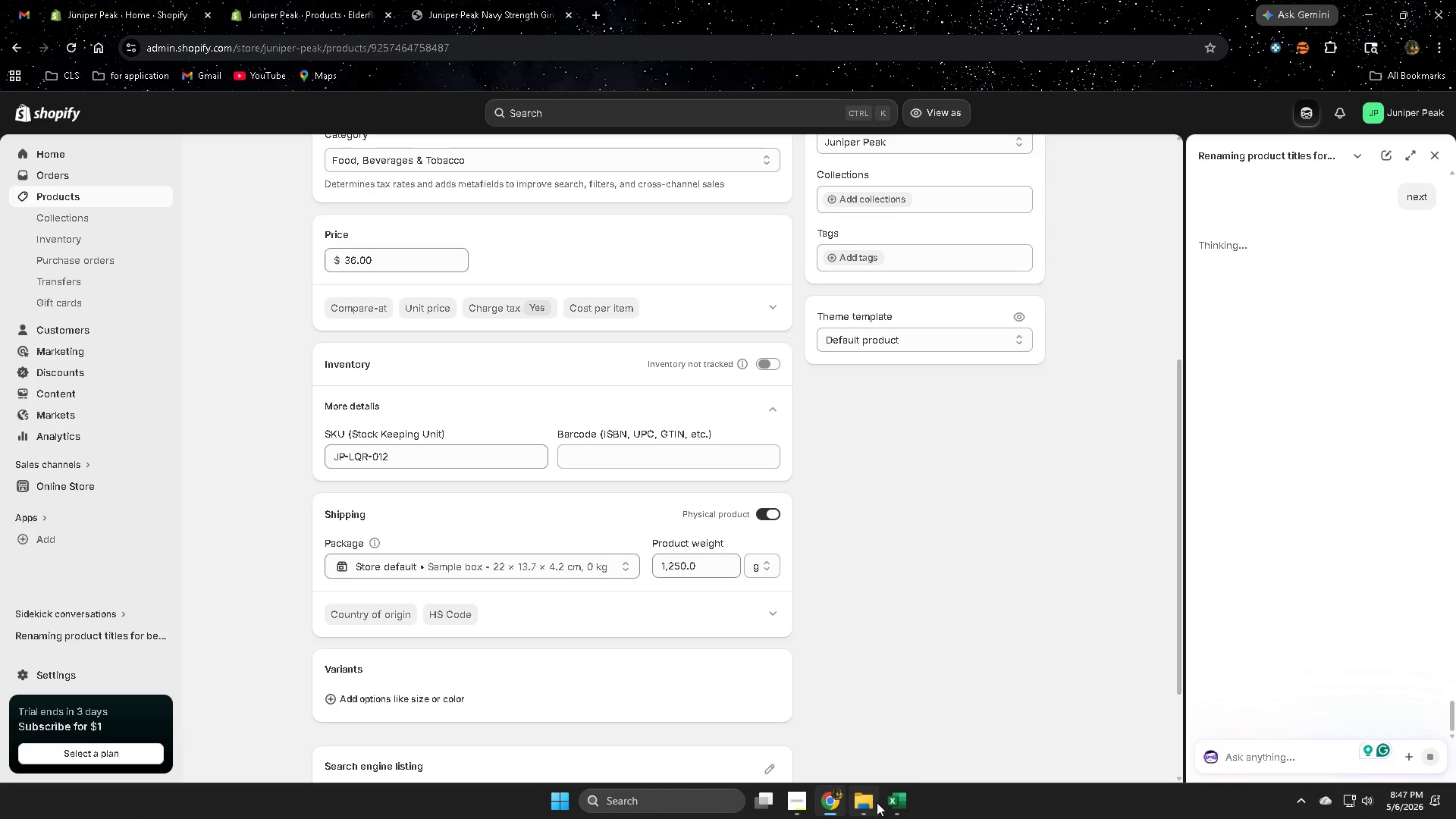 
left_click([896, 801])
 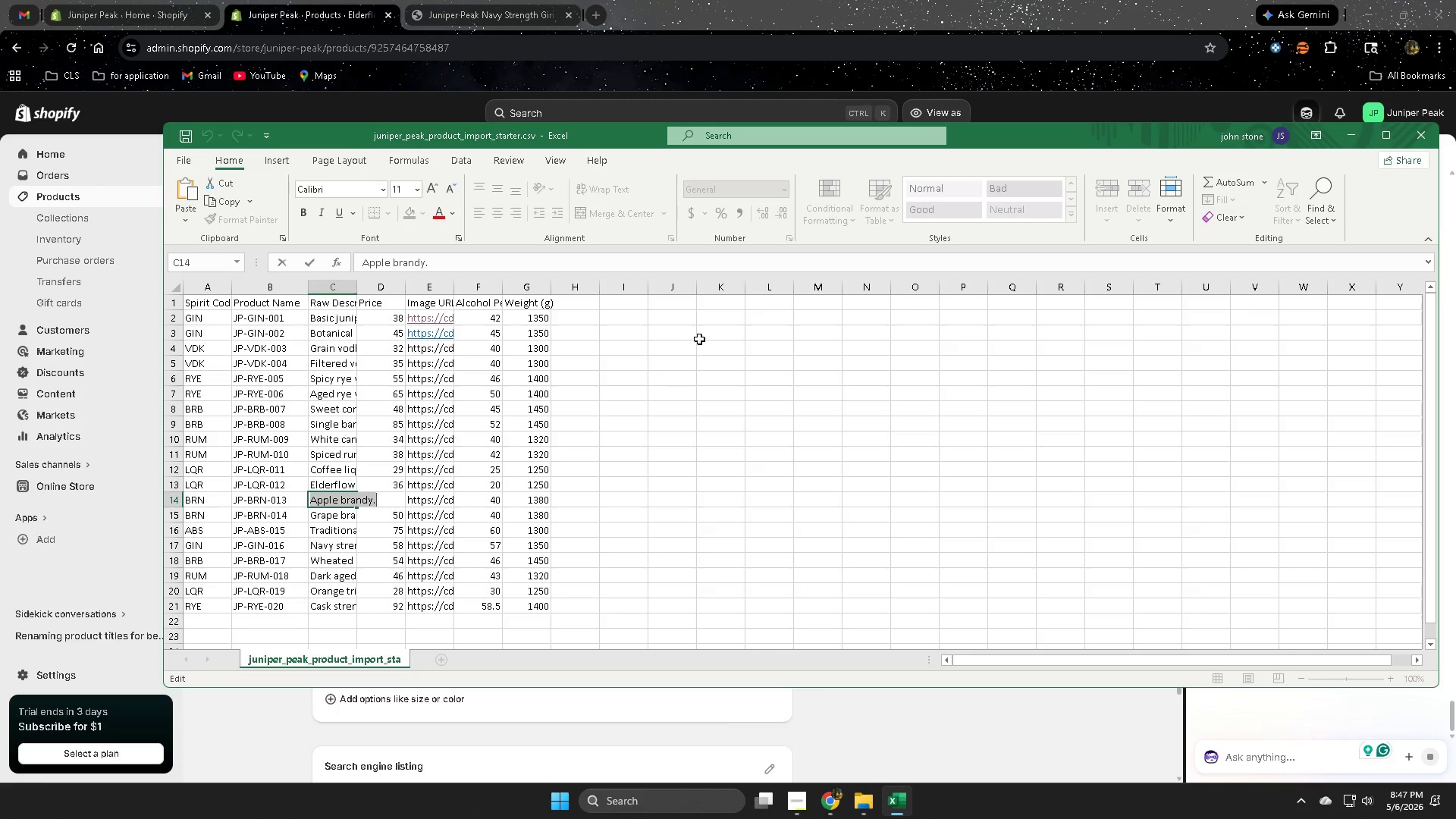 
left_click([697, 344])
 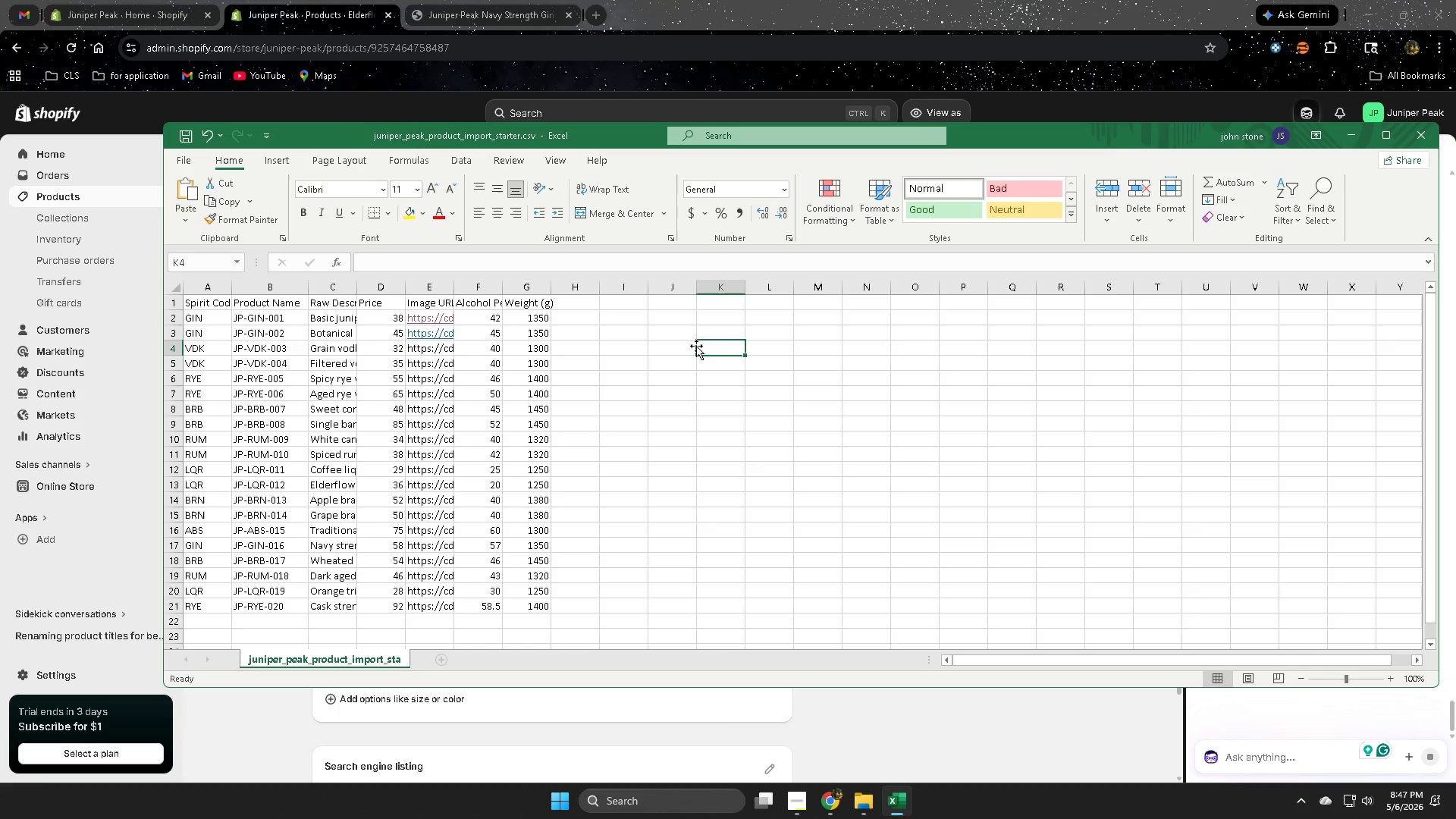 
key(Control+F)
 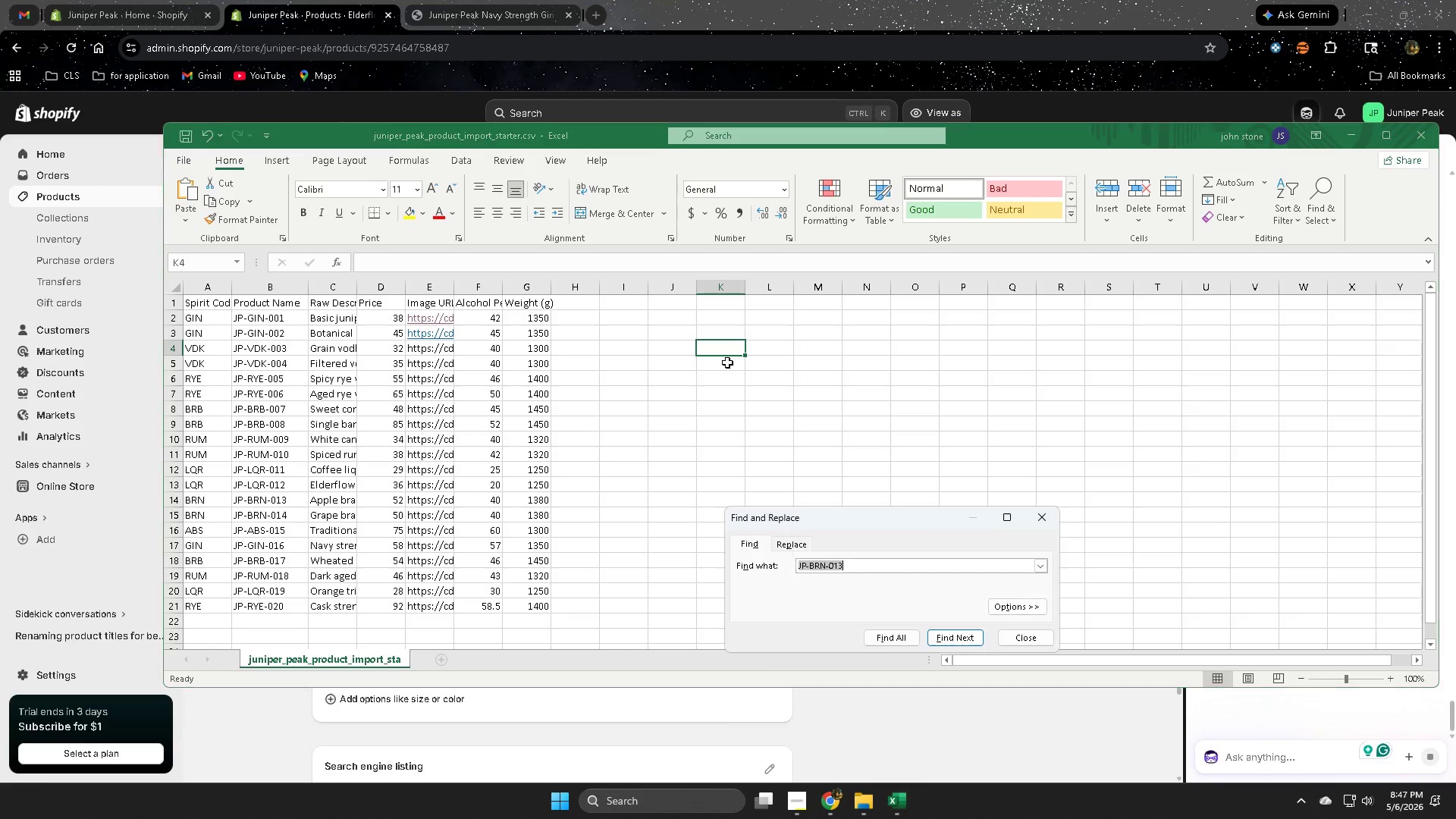 
key(Control+V)
 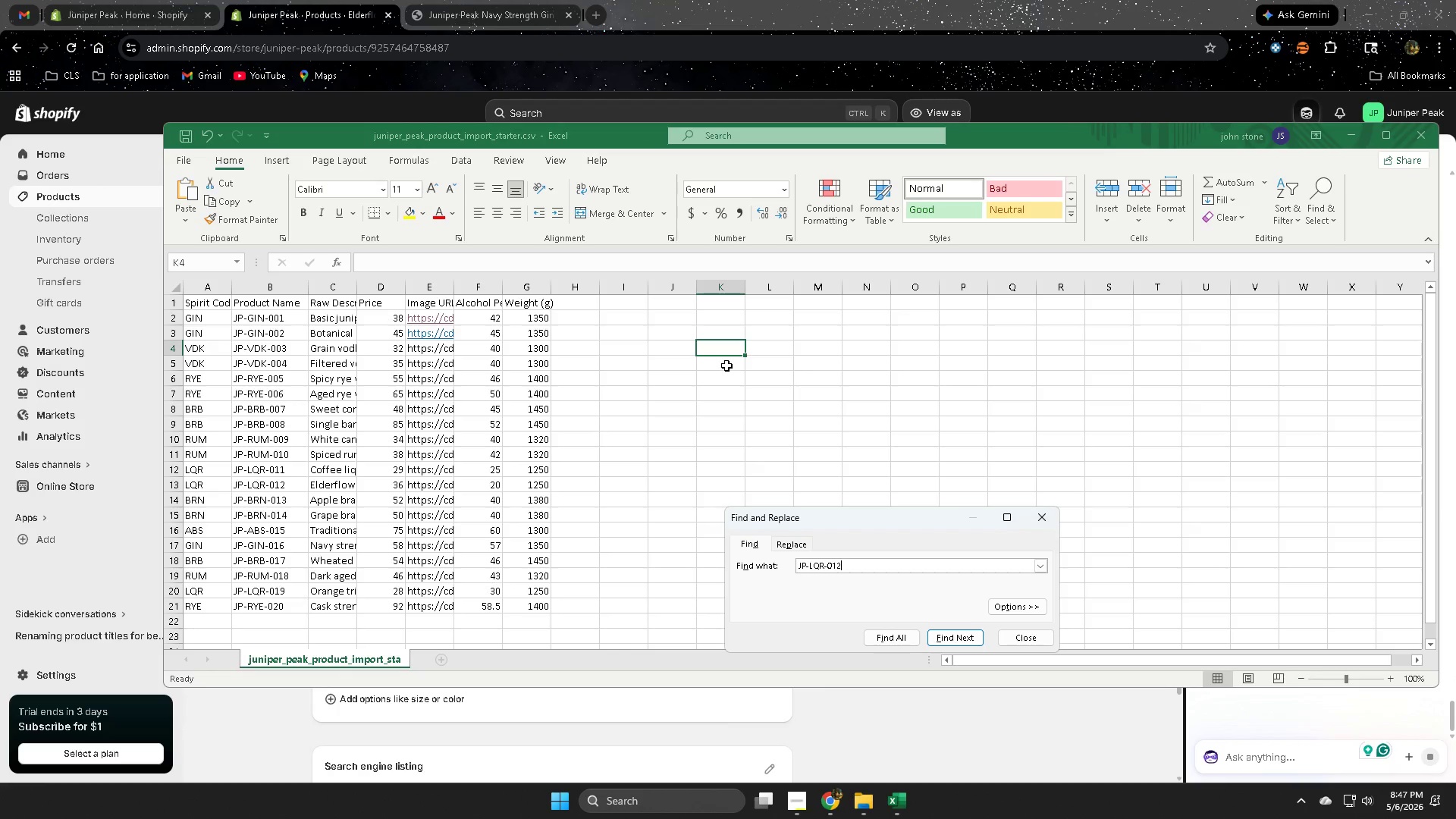 
key(Enter)
 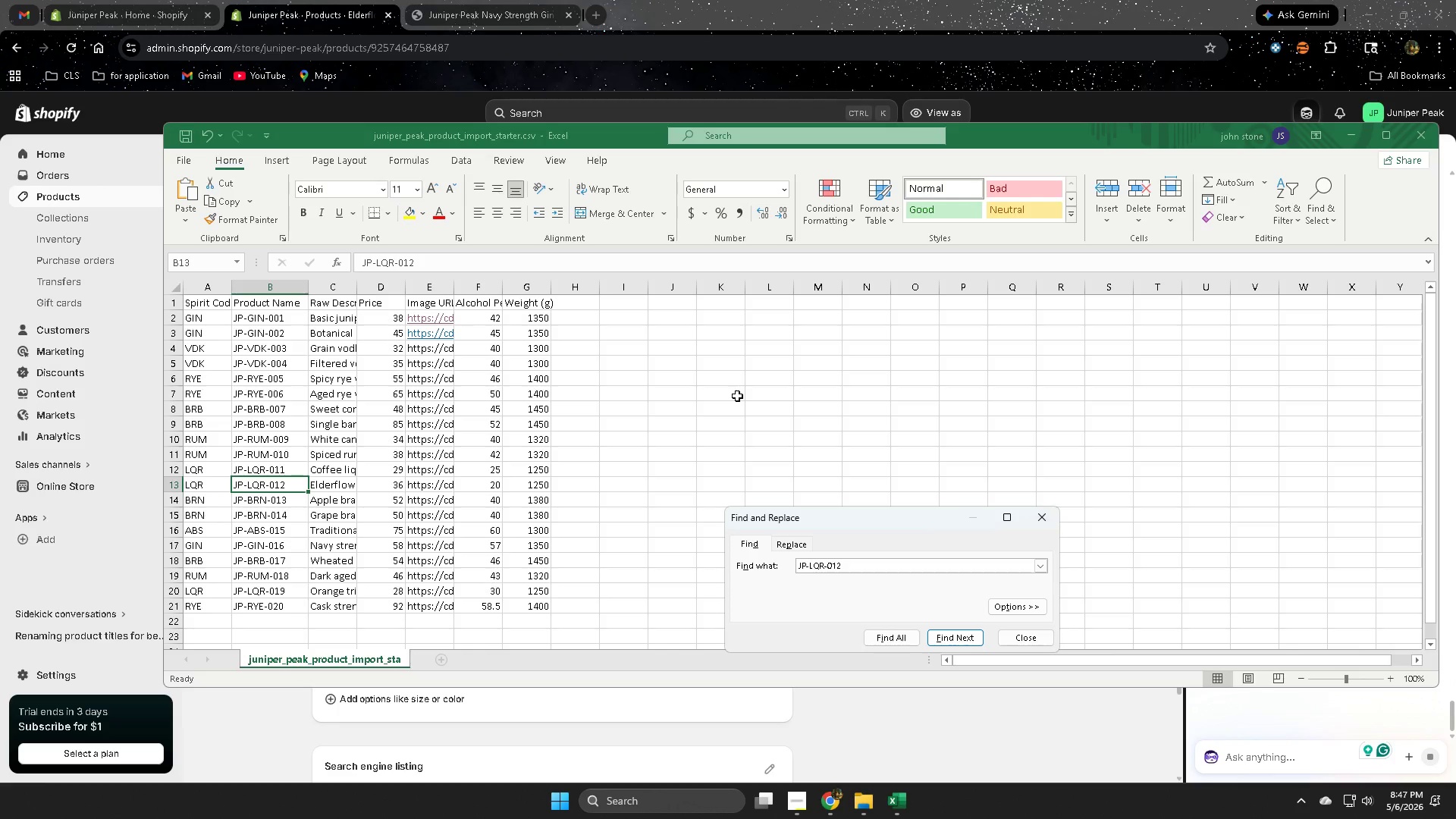 
wait(7.2)
 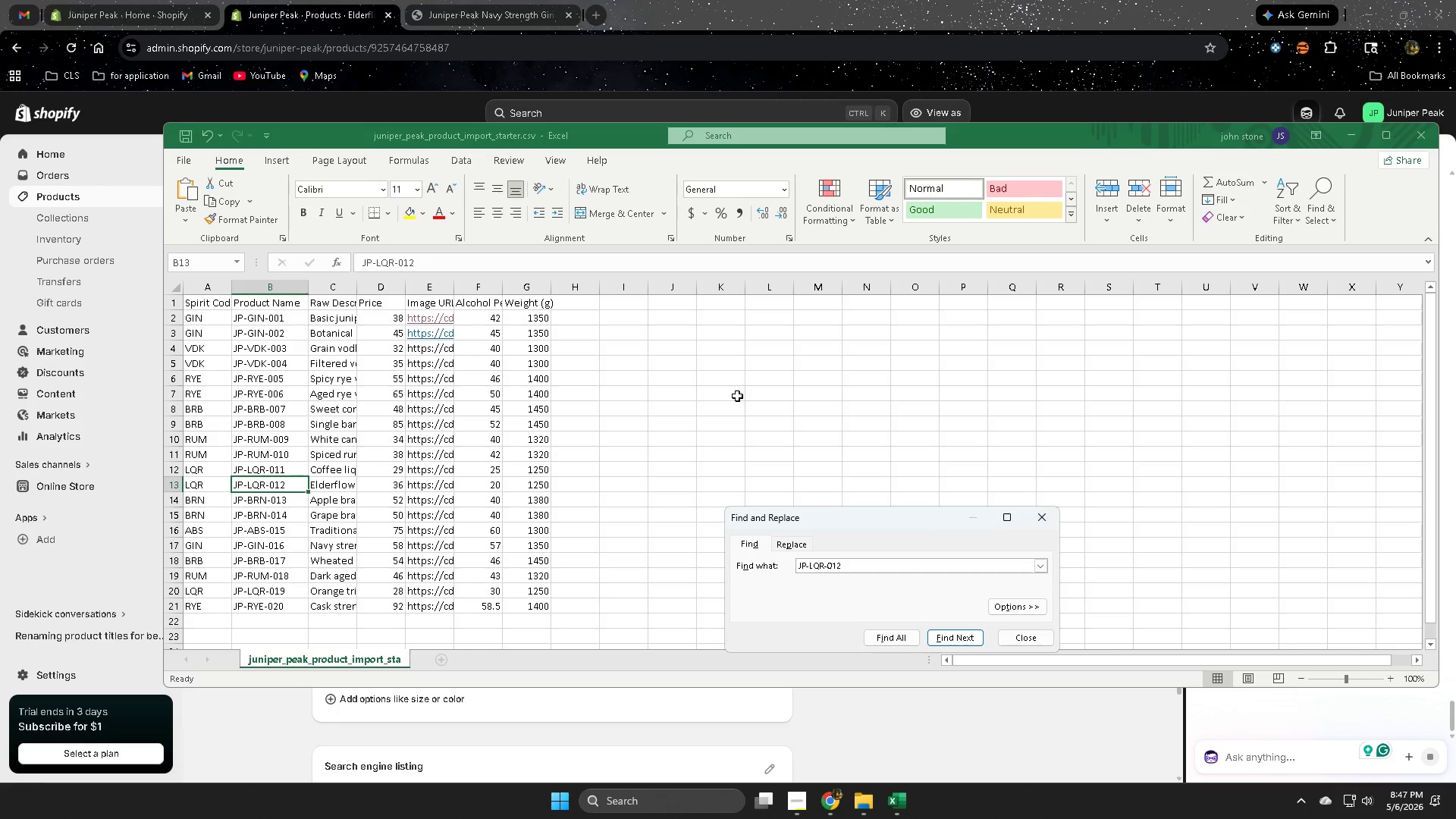 
left_click([346, 489])
 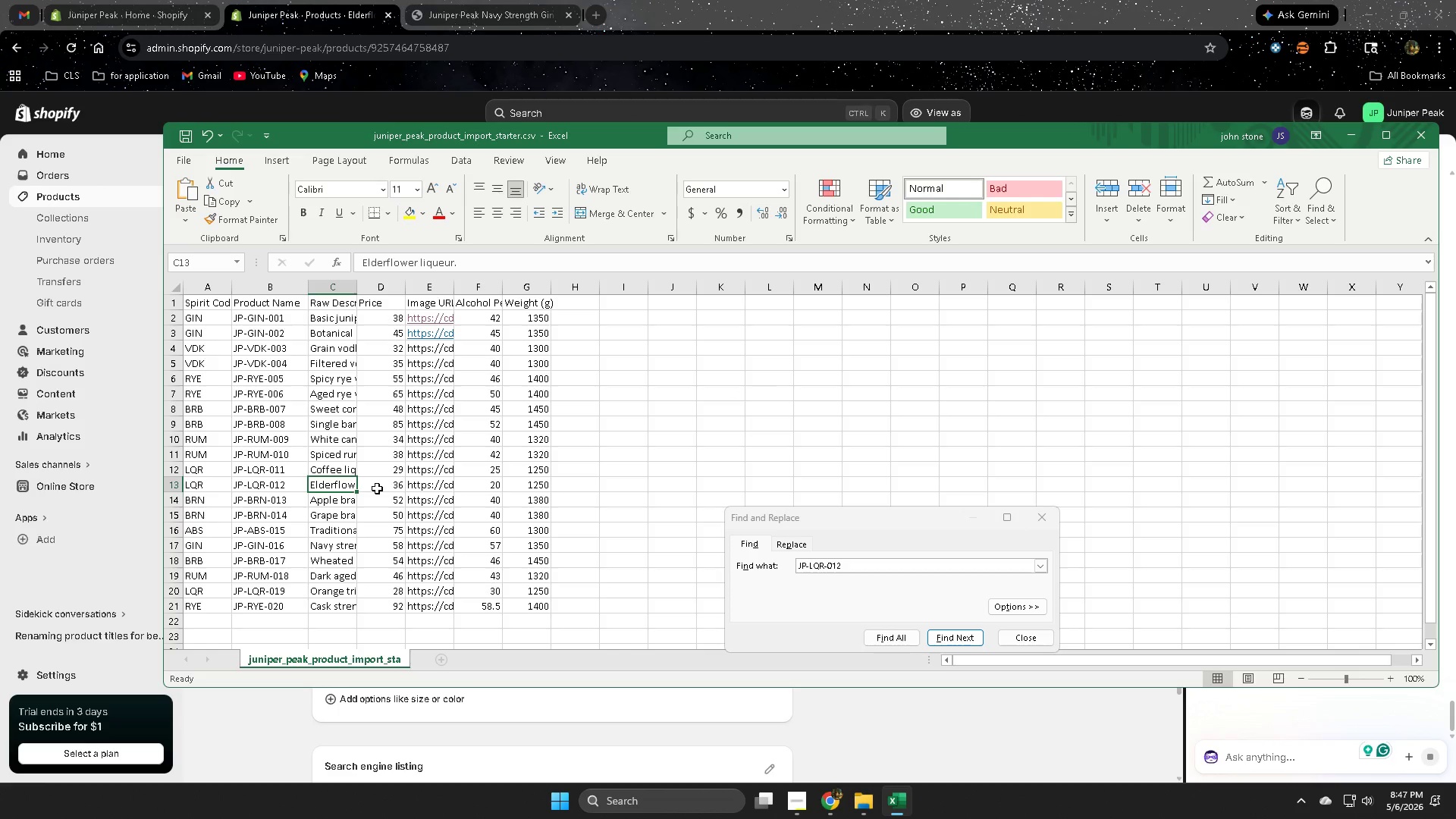 
left_click([377, 488])
 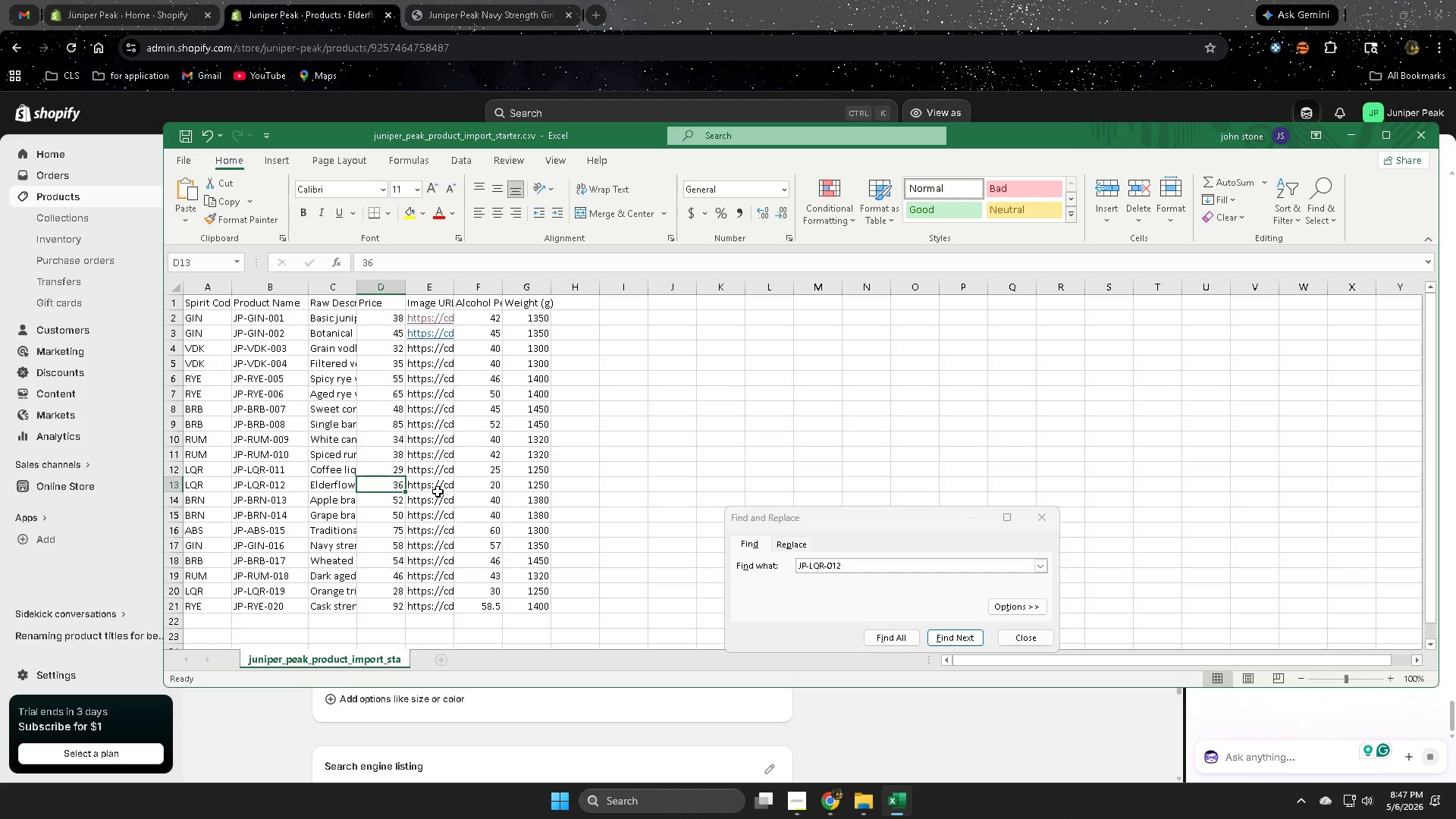 
scroll: coordinate [493, 504], scroll_direction: up, amount: 4.0
 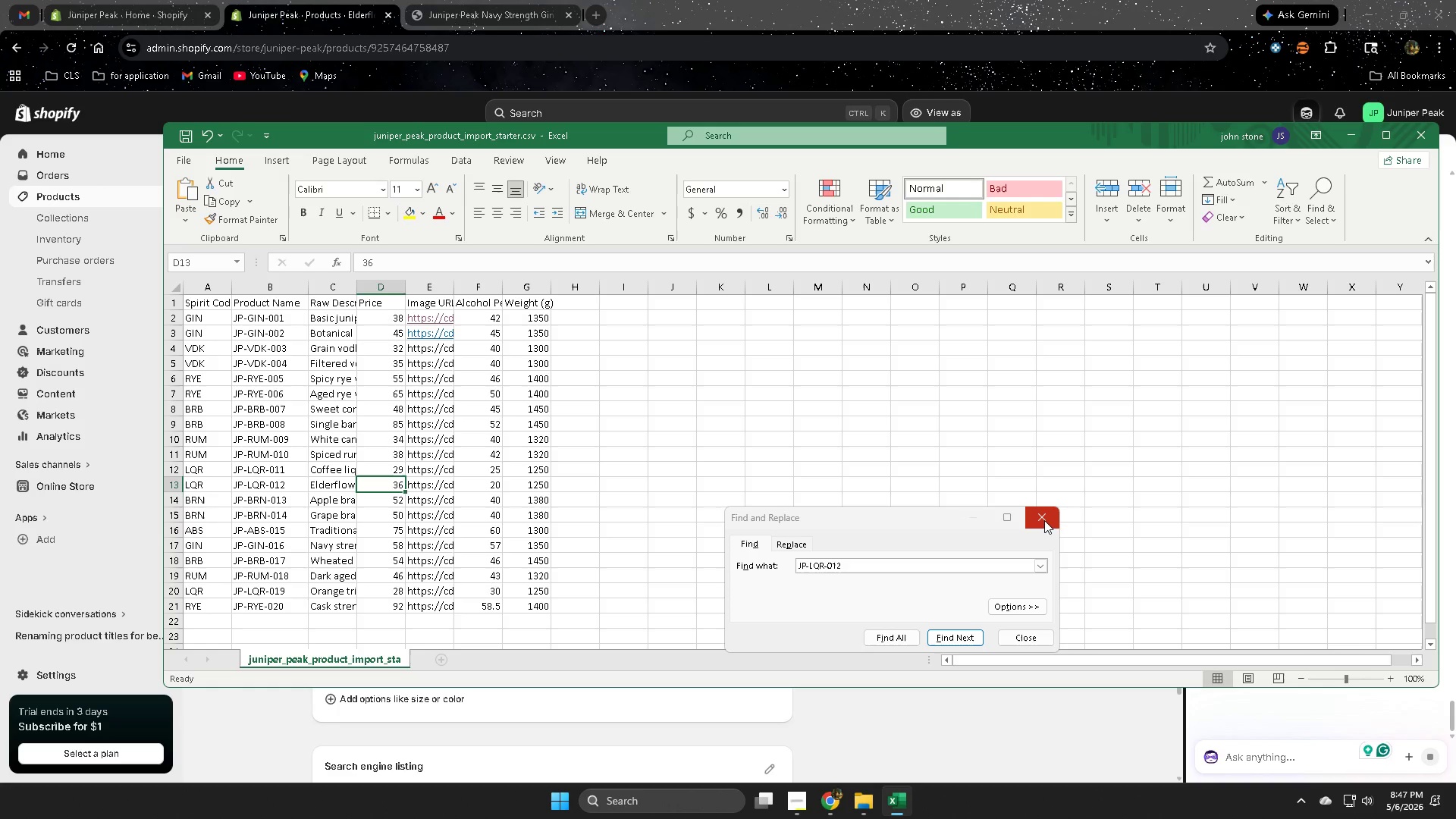 
left_click([1044, 520])
 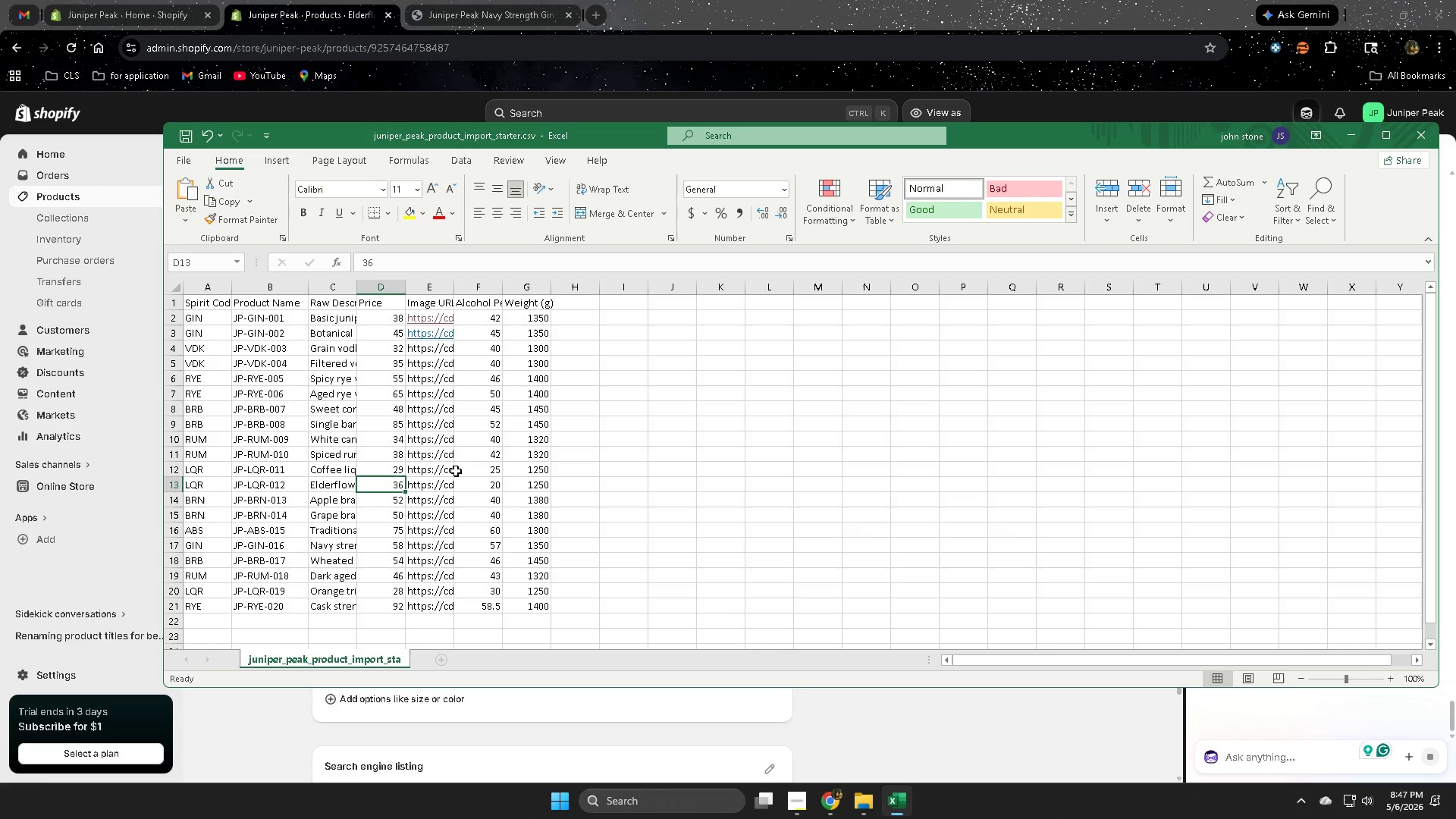 
scroll: coordinate [444, 506], scroll_direction: up, amount: 3.0
 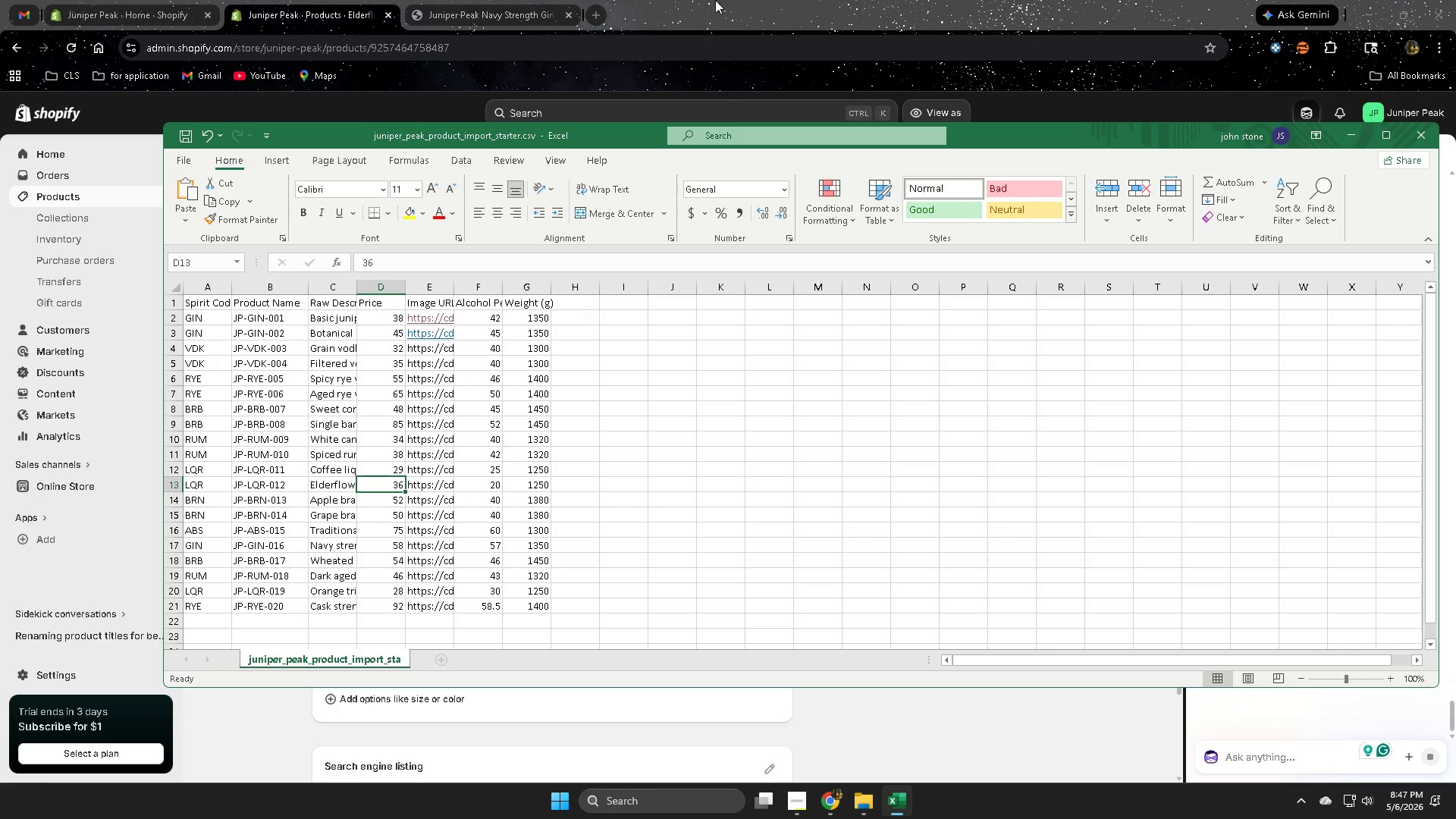 
left_click([742, 0])
 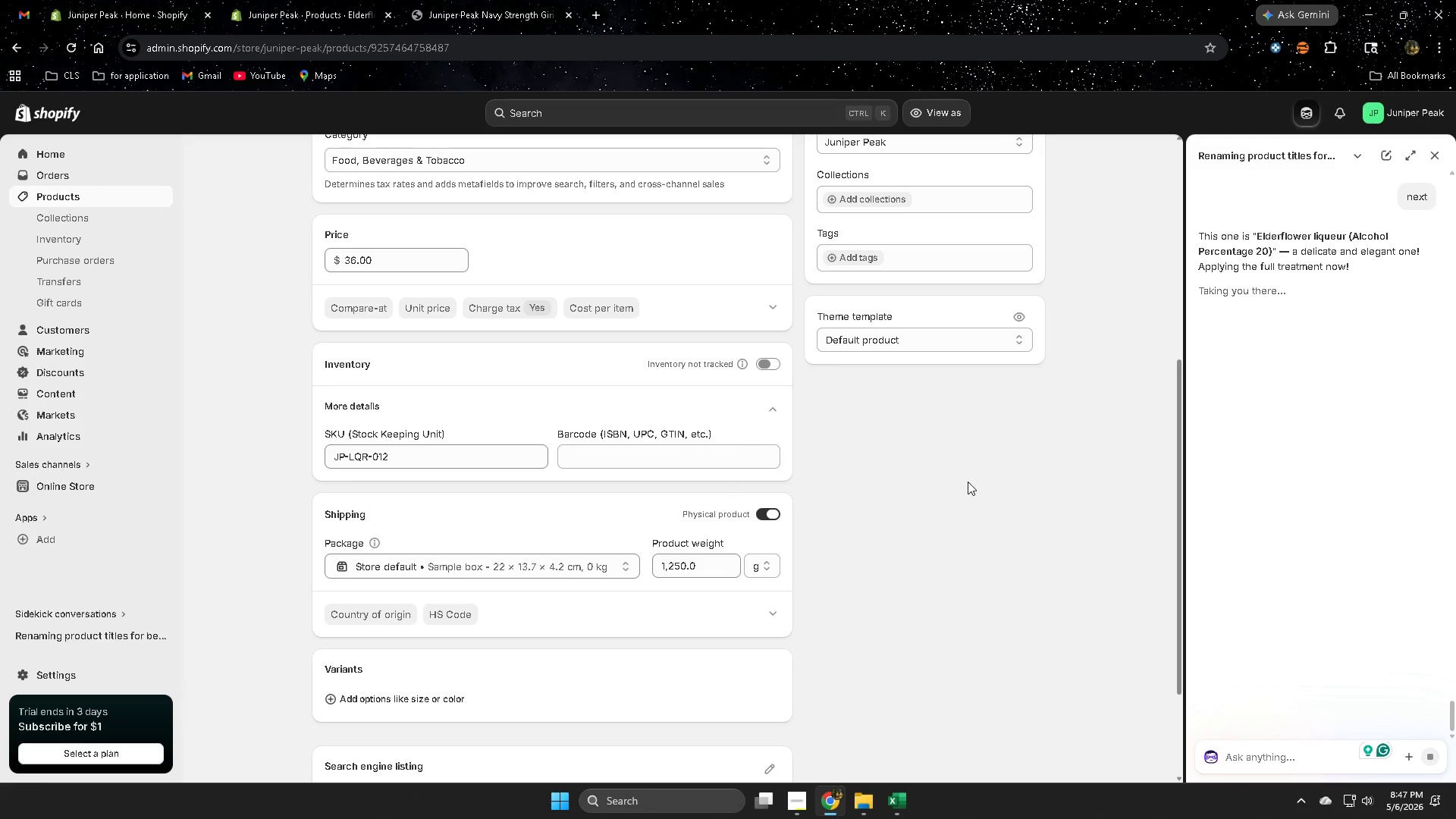 
scroll: coordinate [968, 482], scroll_direction: up, amount: 1.0
 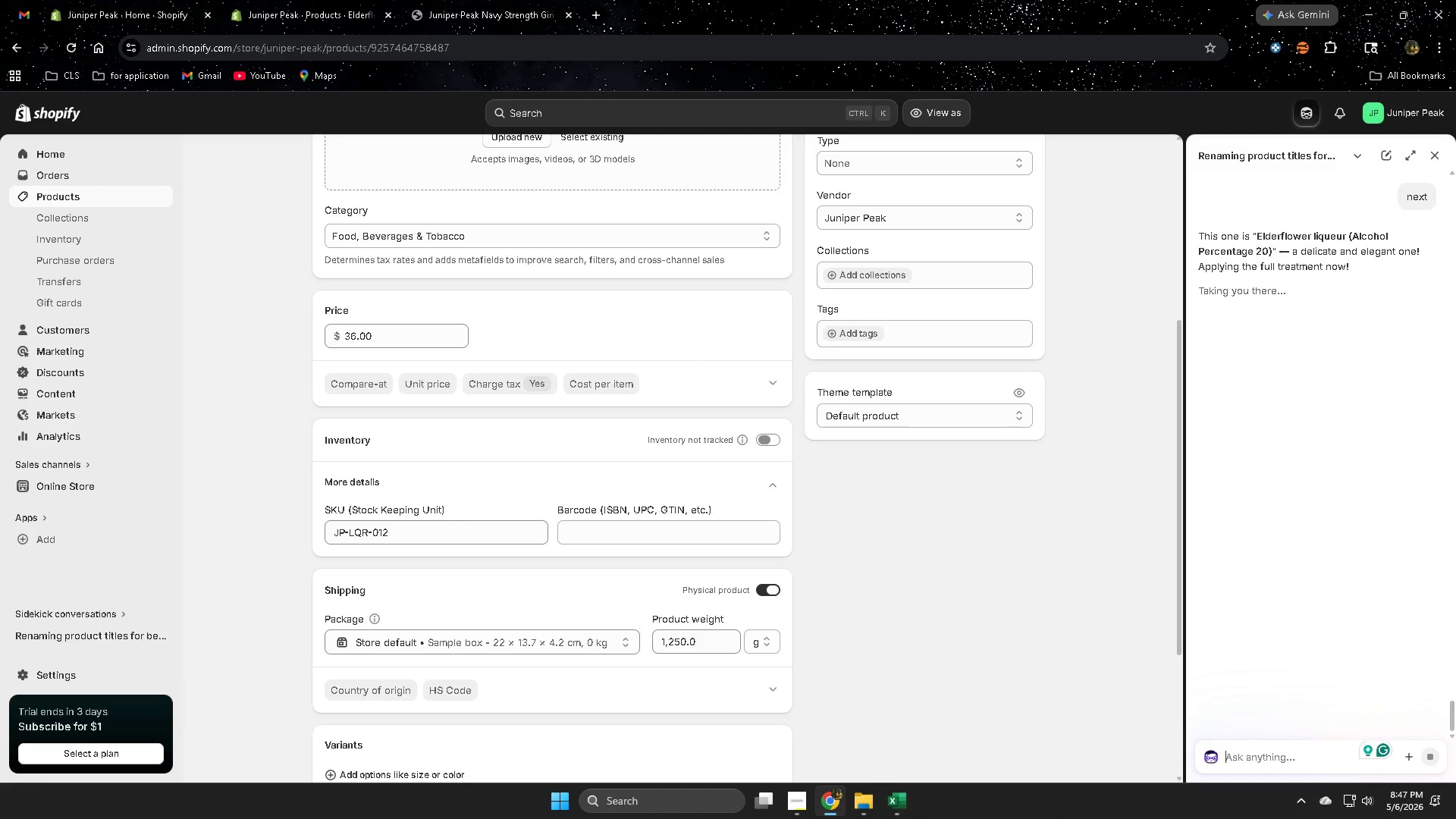 
left_click([912, 802])
 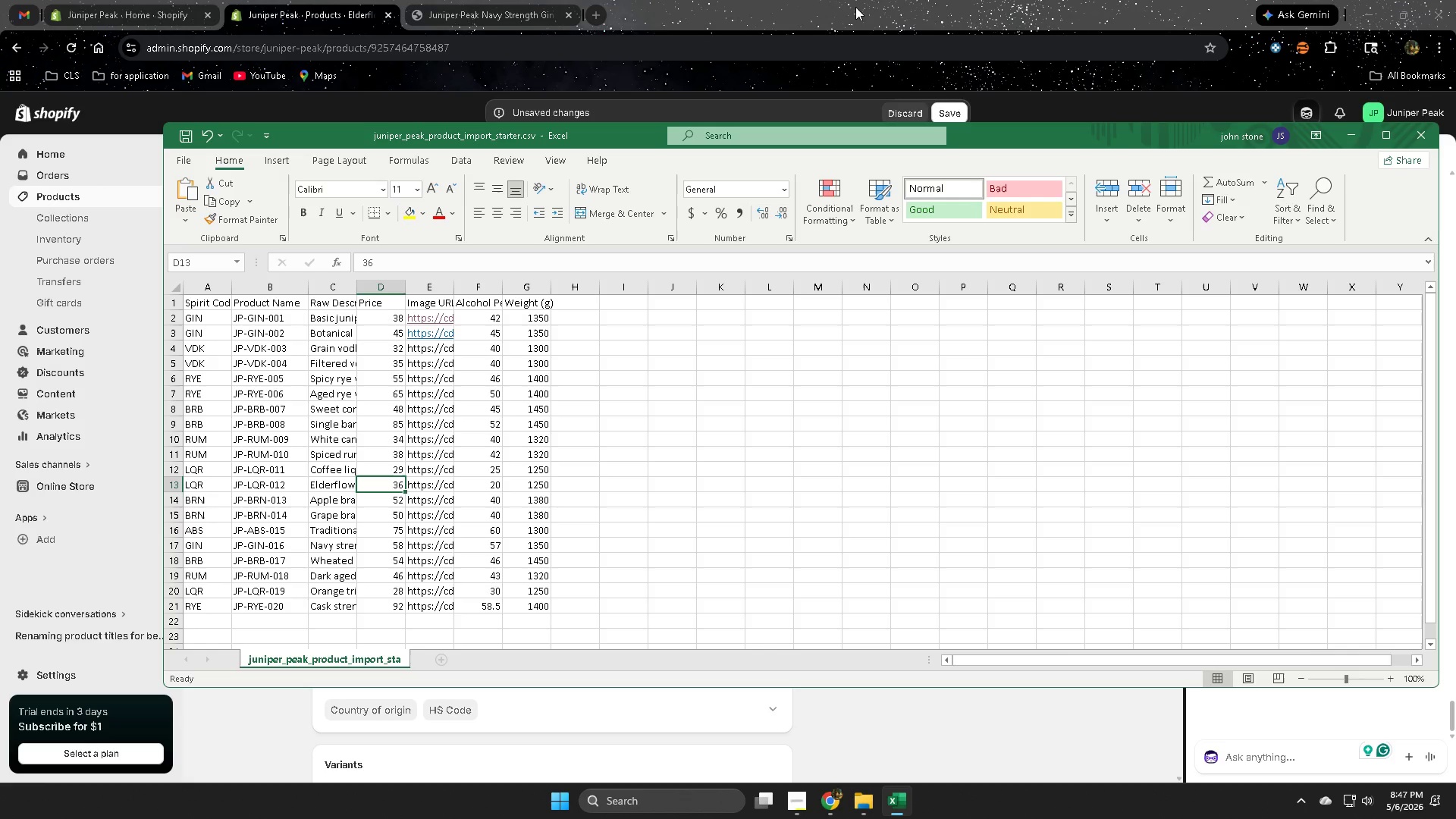 
wait(22.95)
 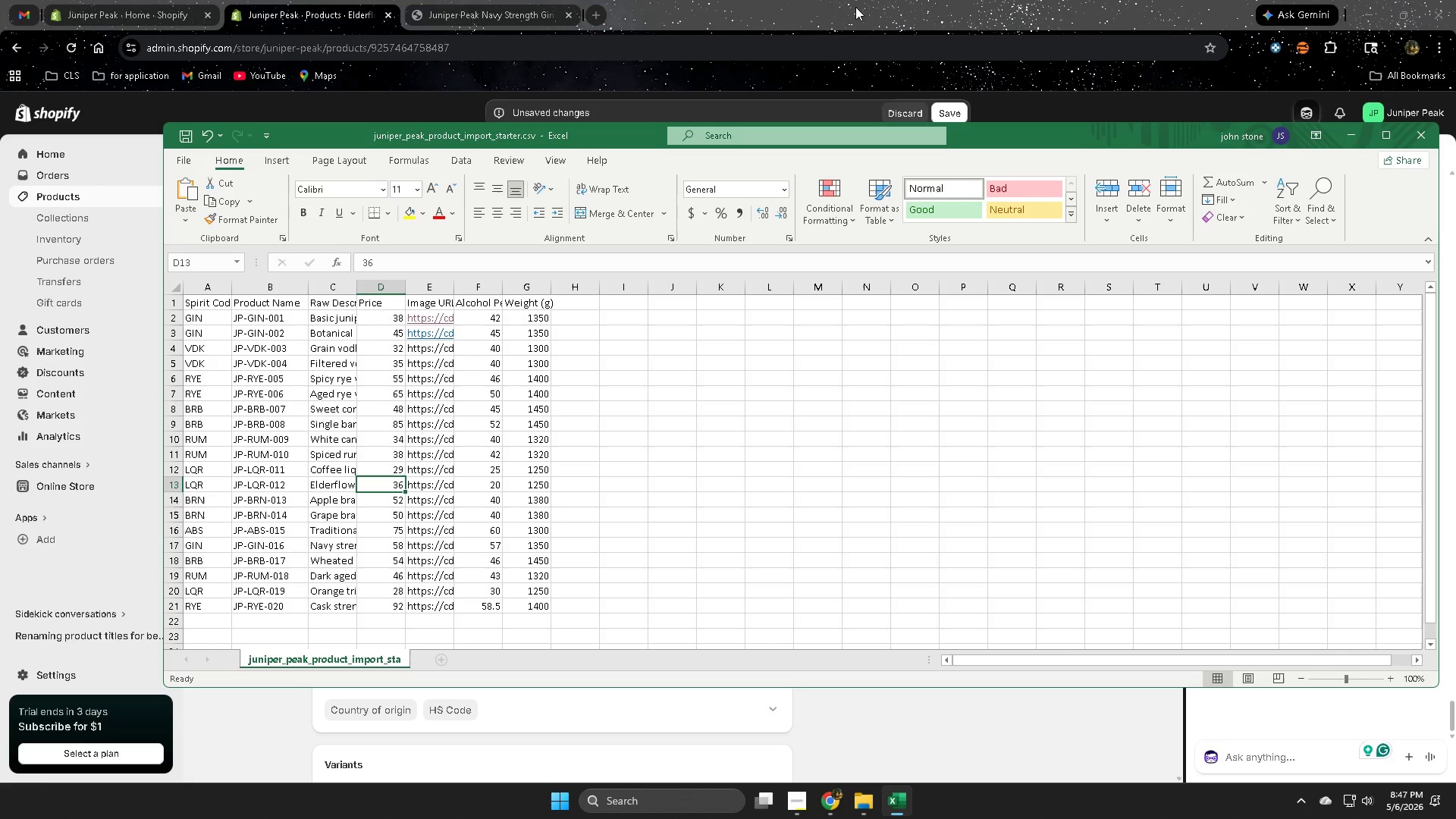 
left_click([855, 7])
 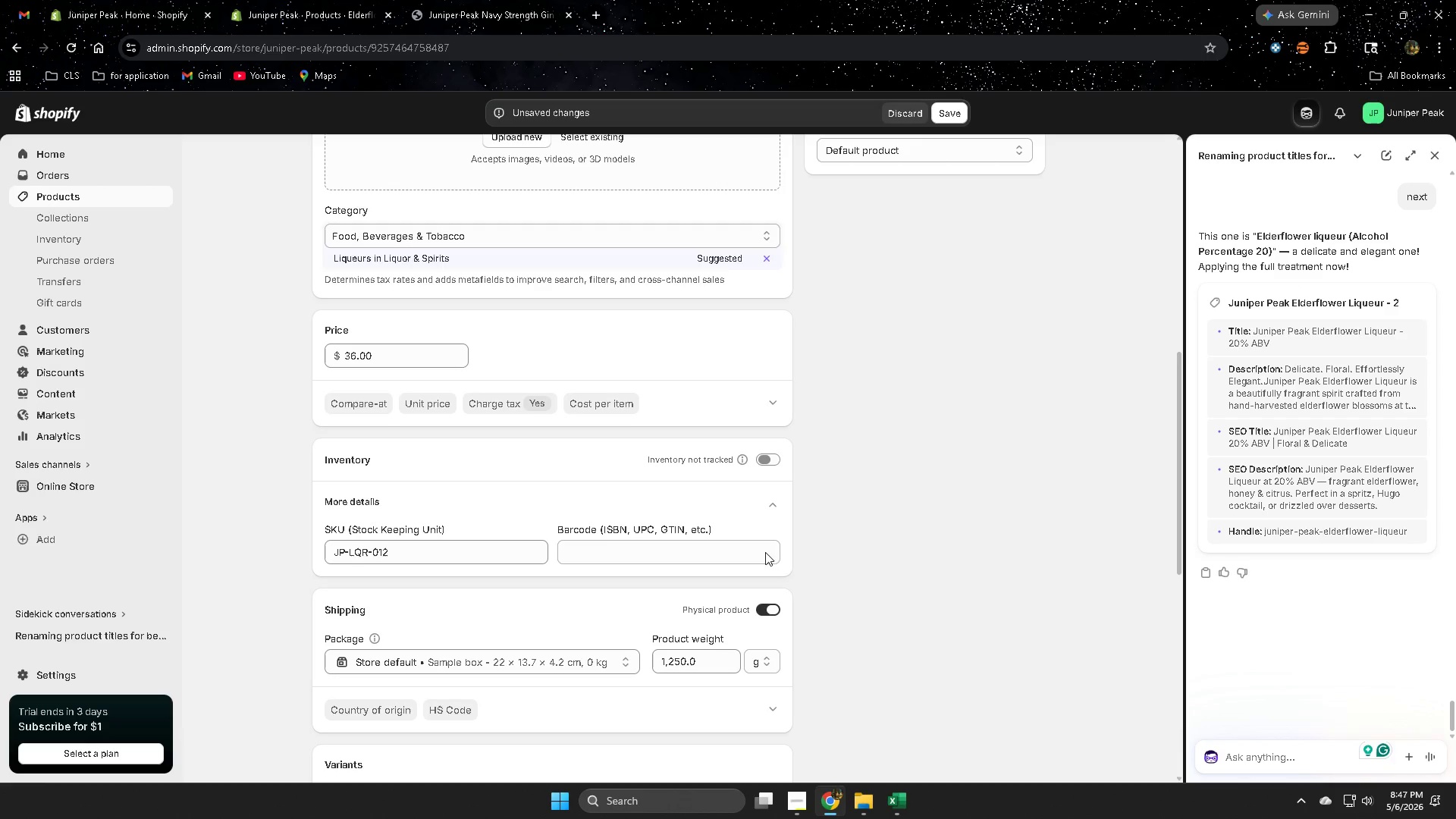 
scroll: coordinate [996, 363], scroll_direction: up, amount: 8.0
 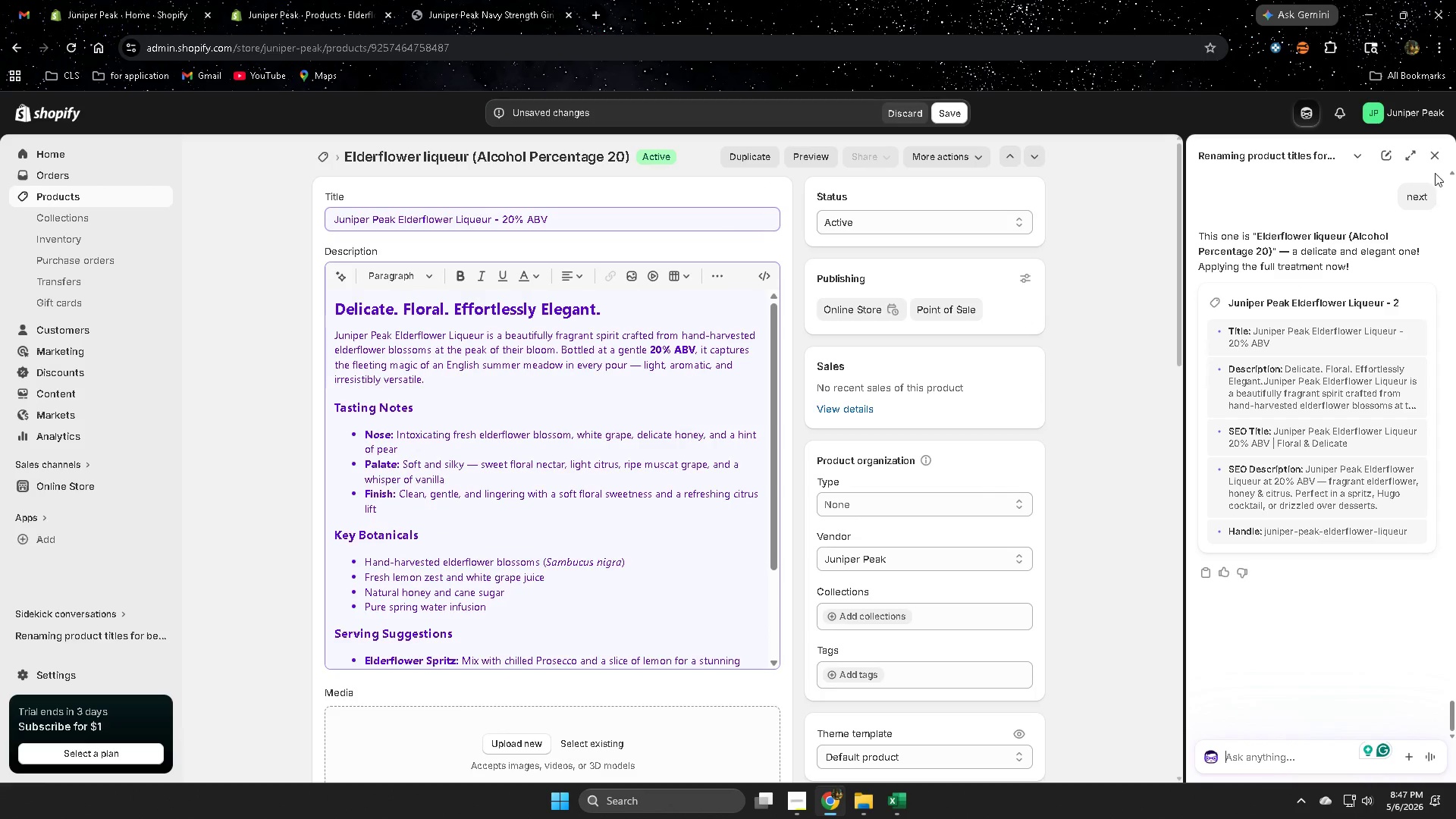 
left_click([1434, 158])
 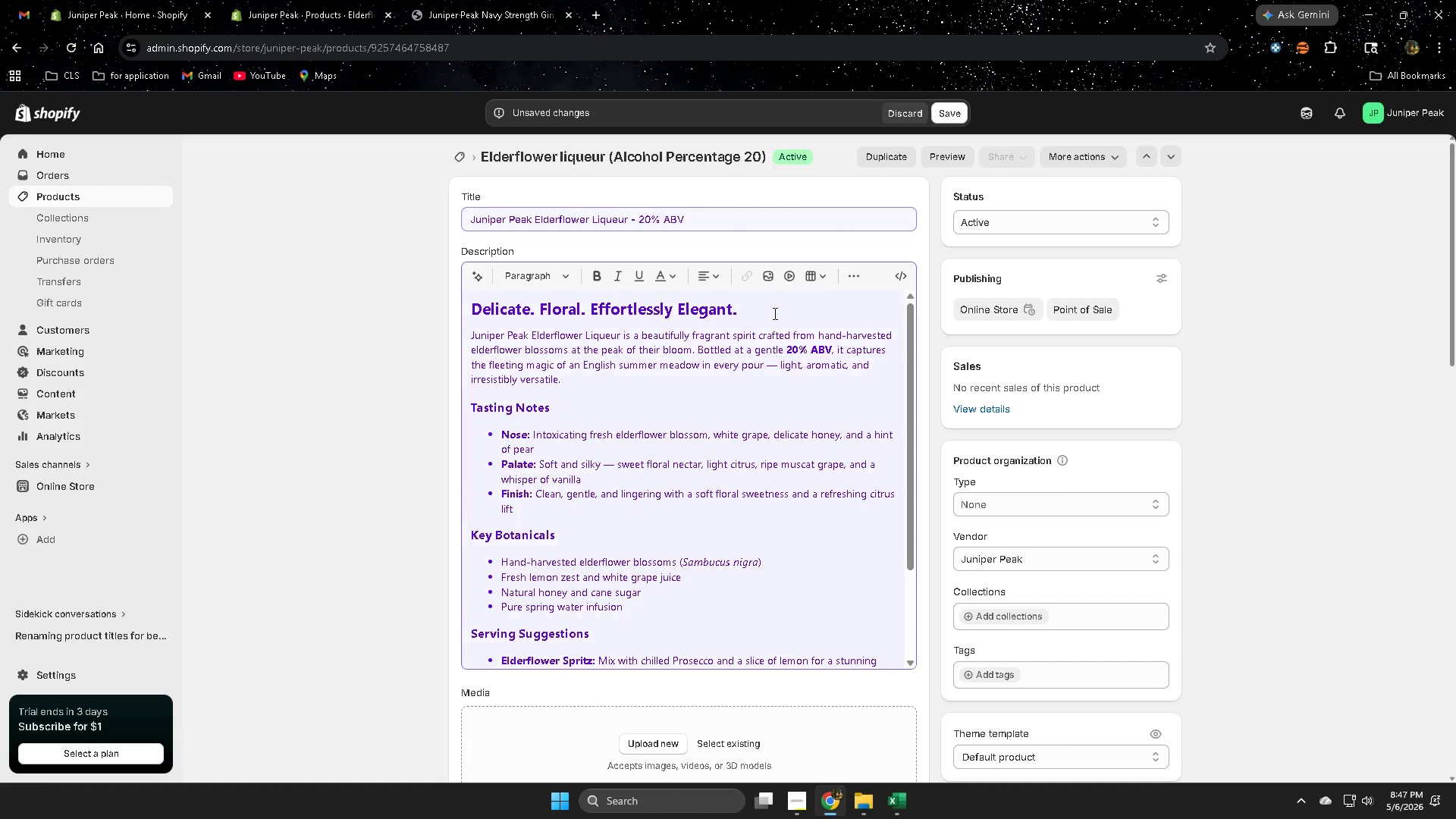 
double_click([767, 315])
 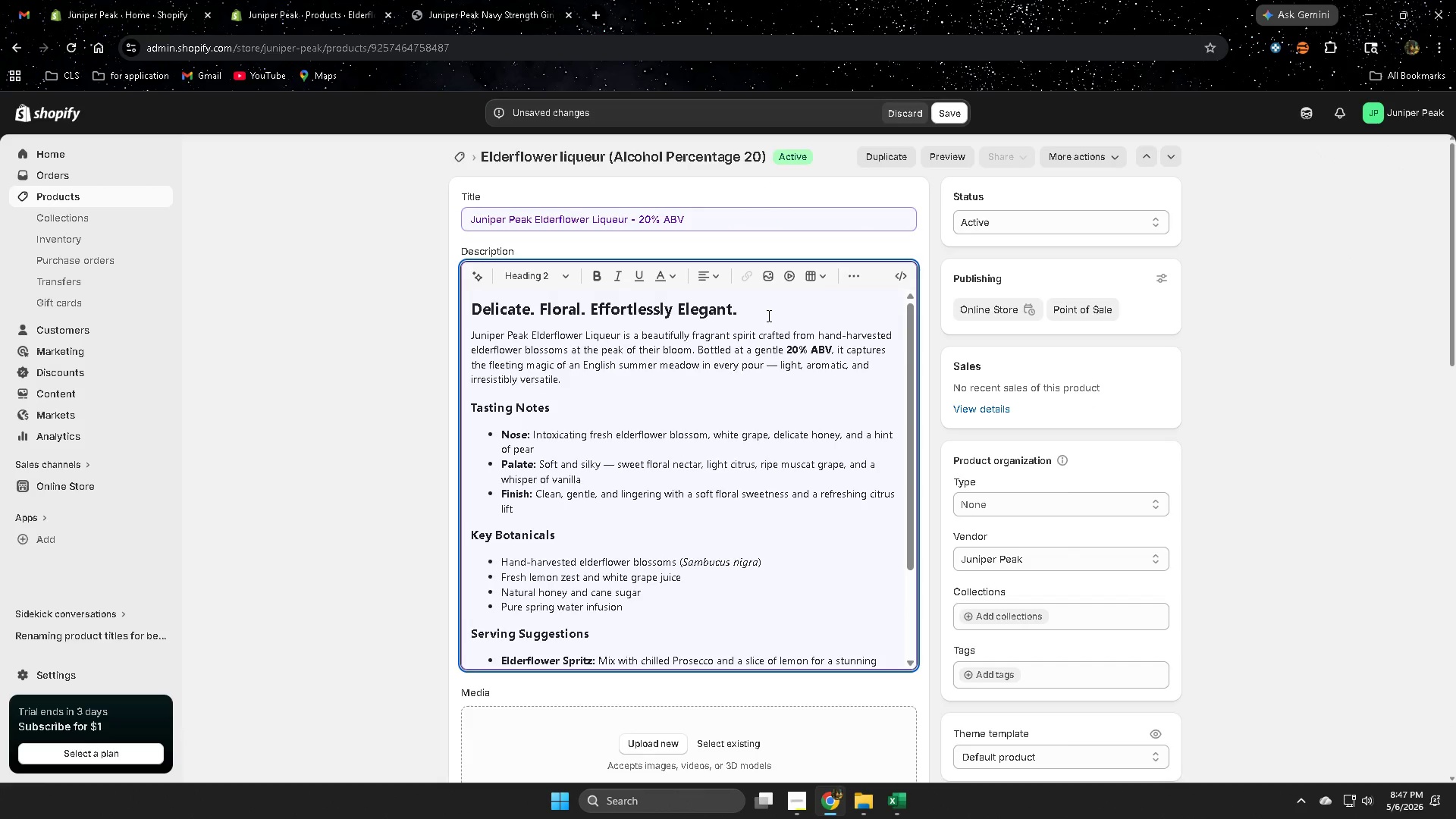 
triple_click([767, 315])
 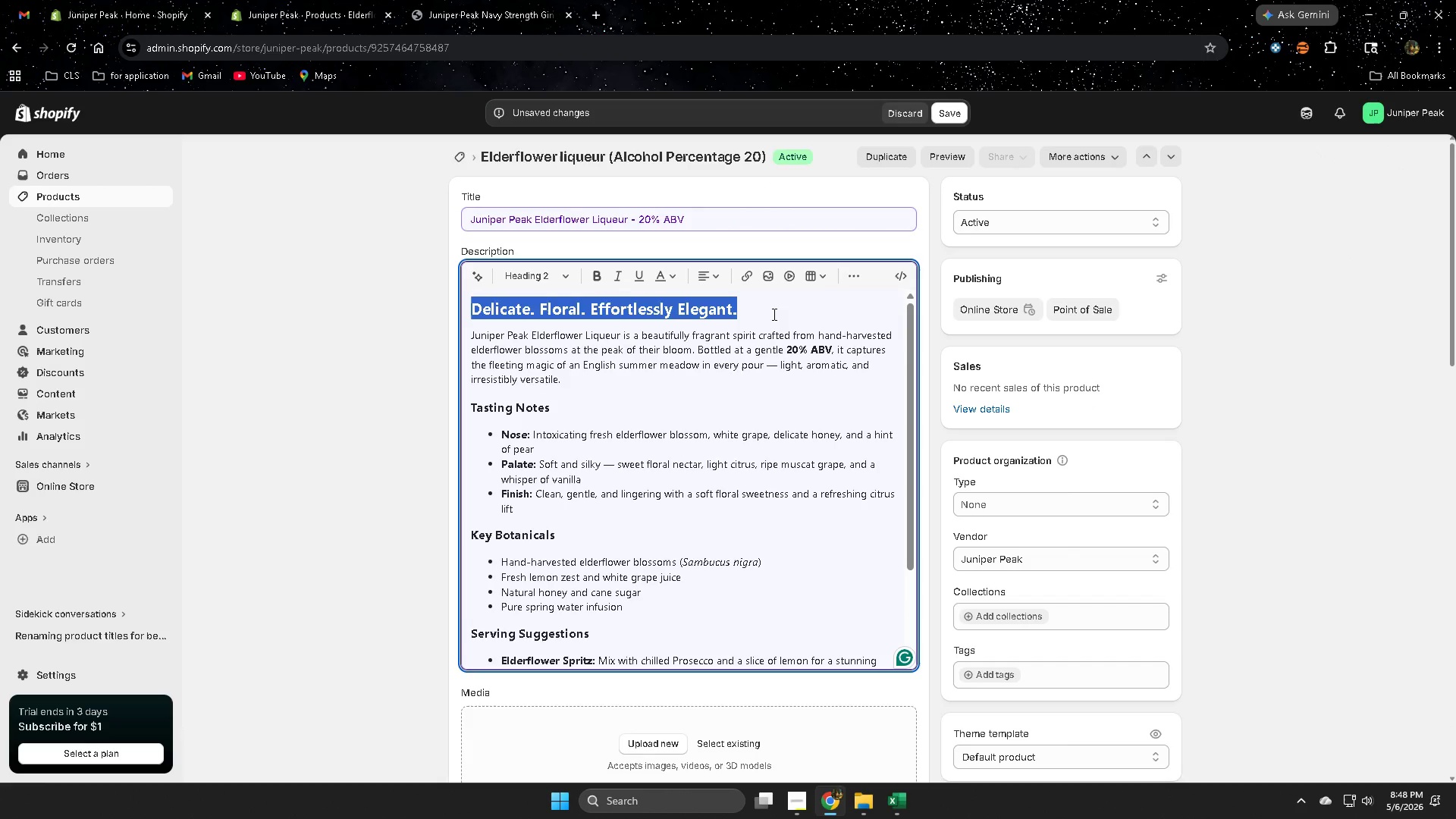 
key(Delete)
 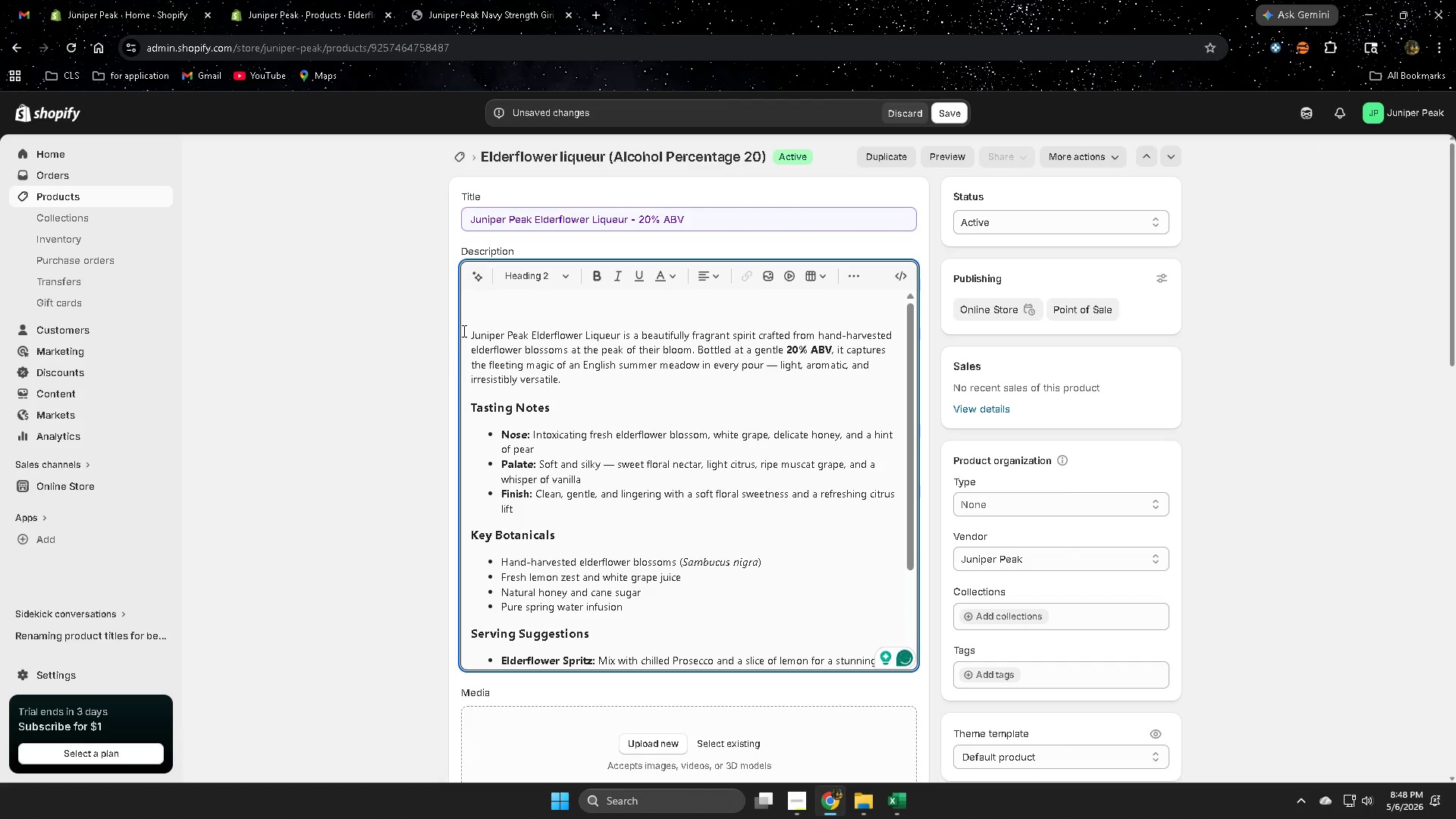 
left_click([467, 334])
 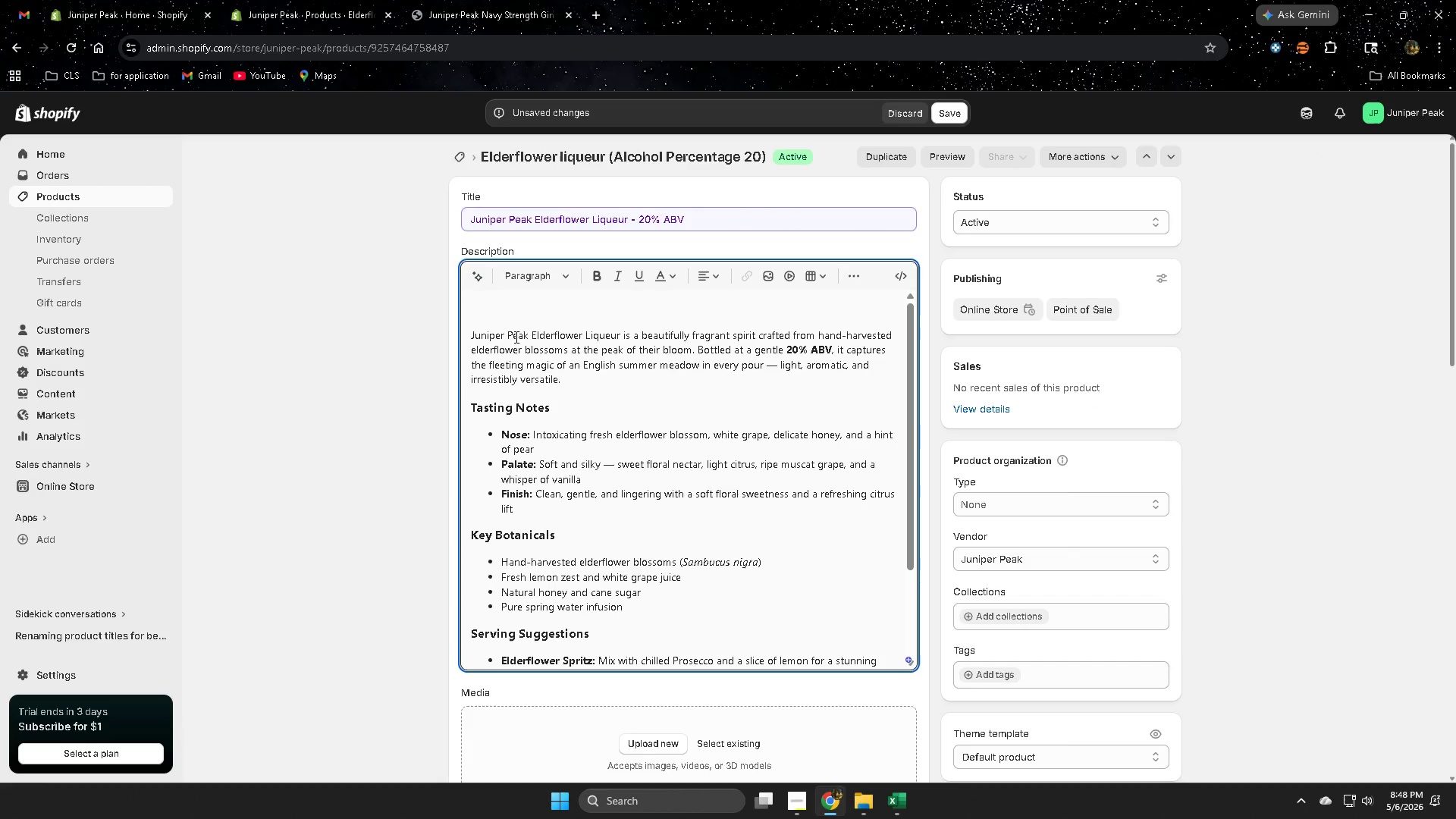 
key(Backspace)
 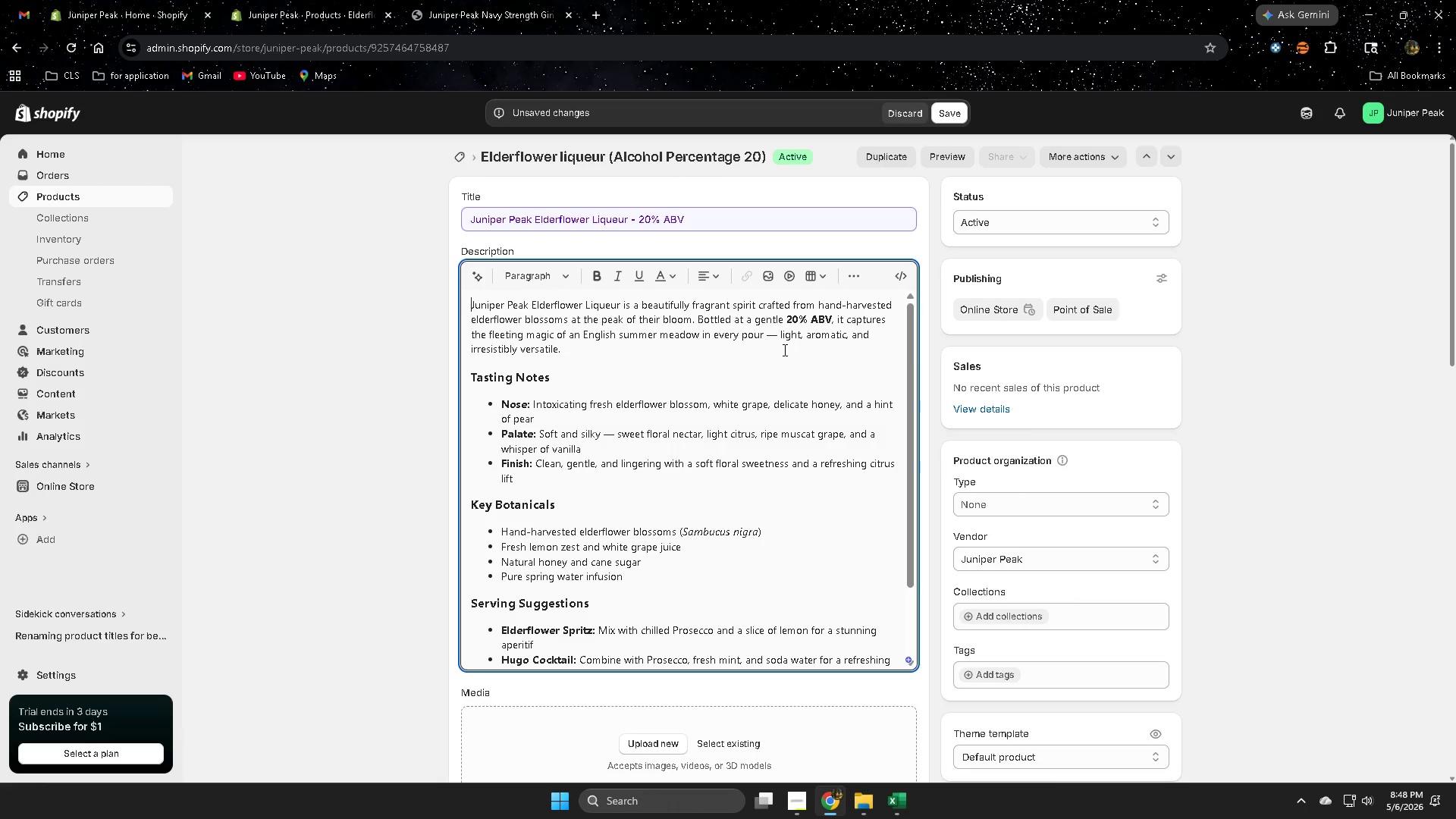 
wait(13.53)
 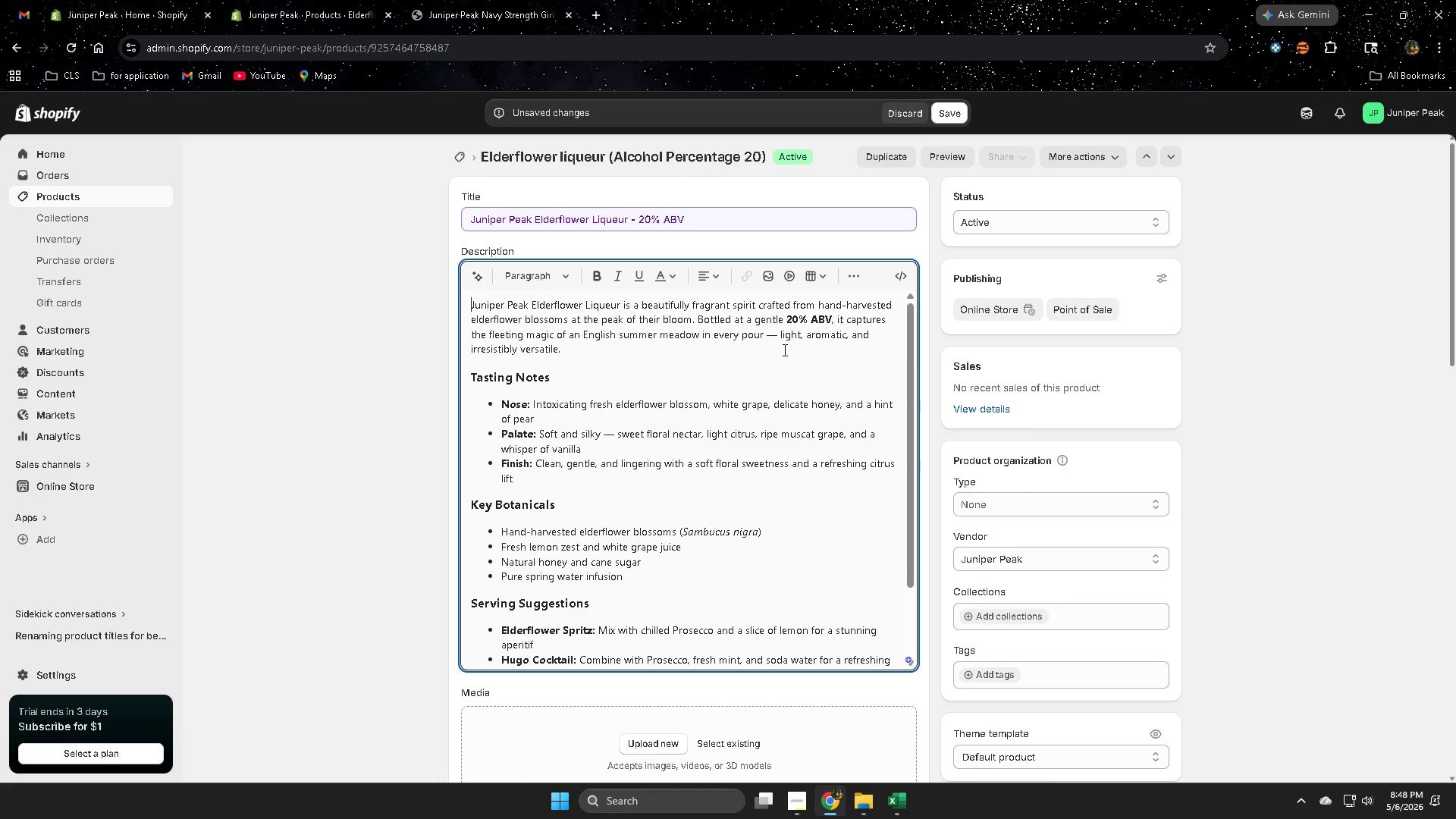 
scroll: coordinate [1326, 464], scroll_direction: down, amount: 5.0
 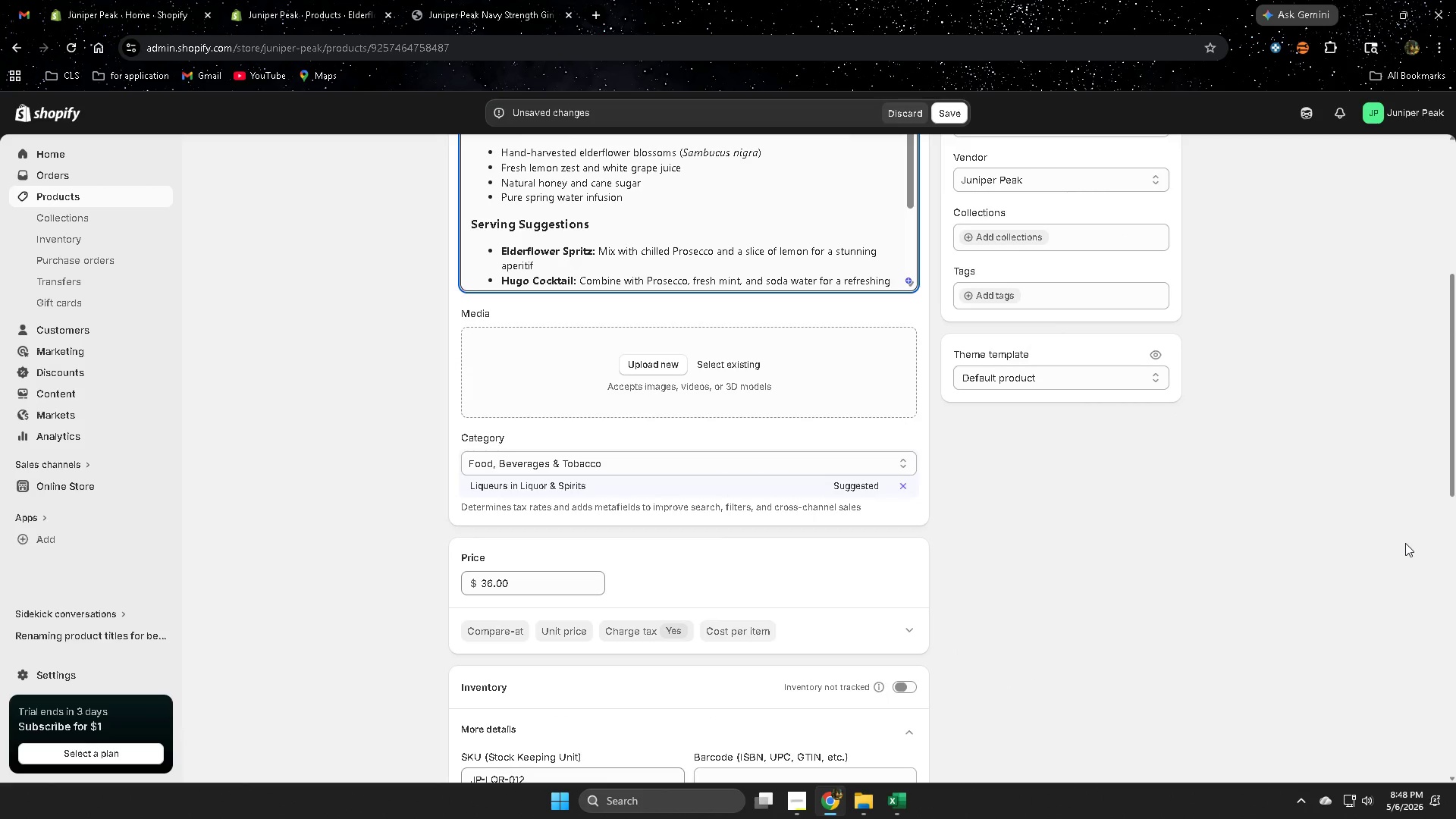 
wait(7.21)
 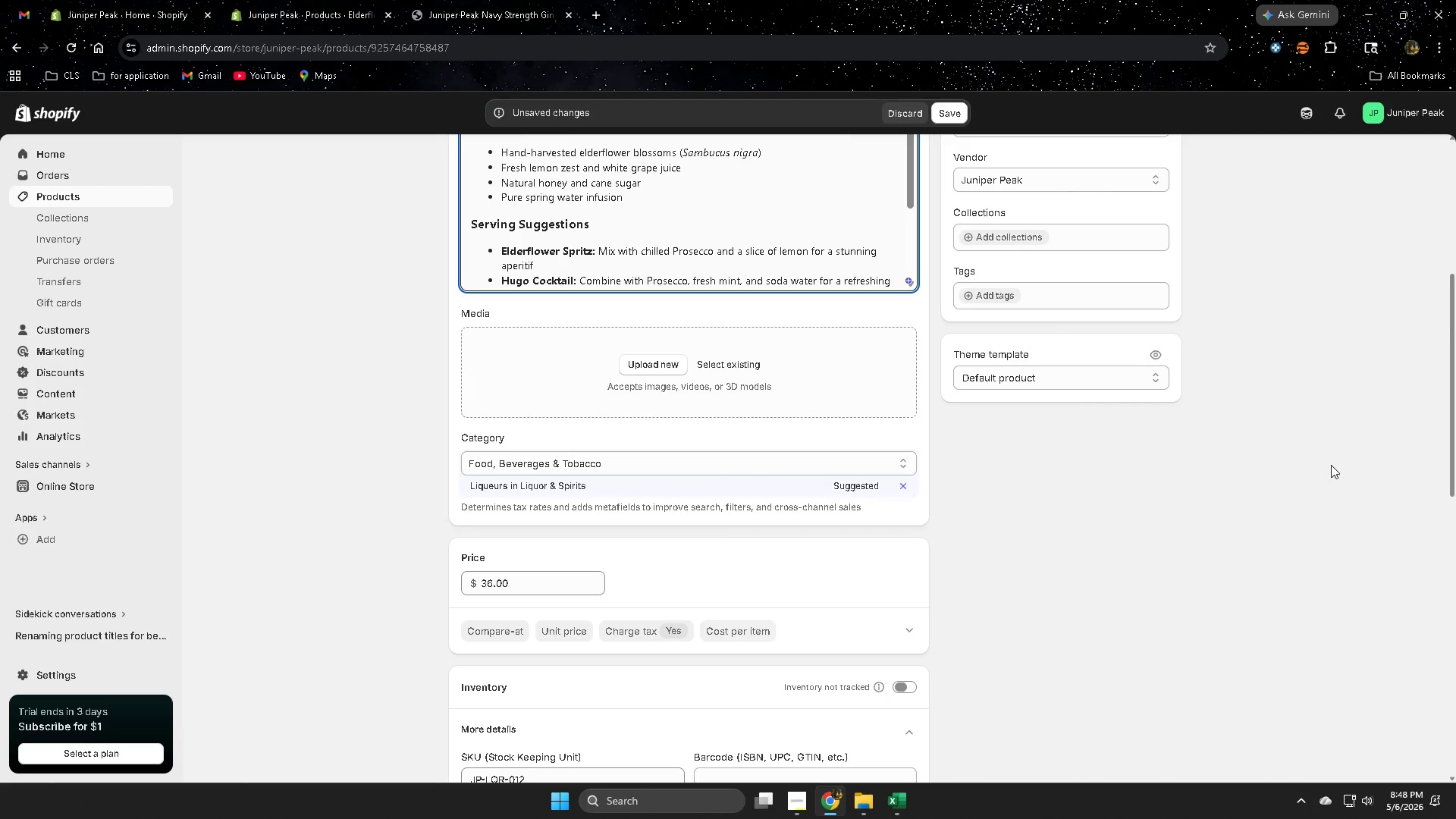 
scroll: coordinate [1350, 554], scroll_direction: down, amount: 1.0
 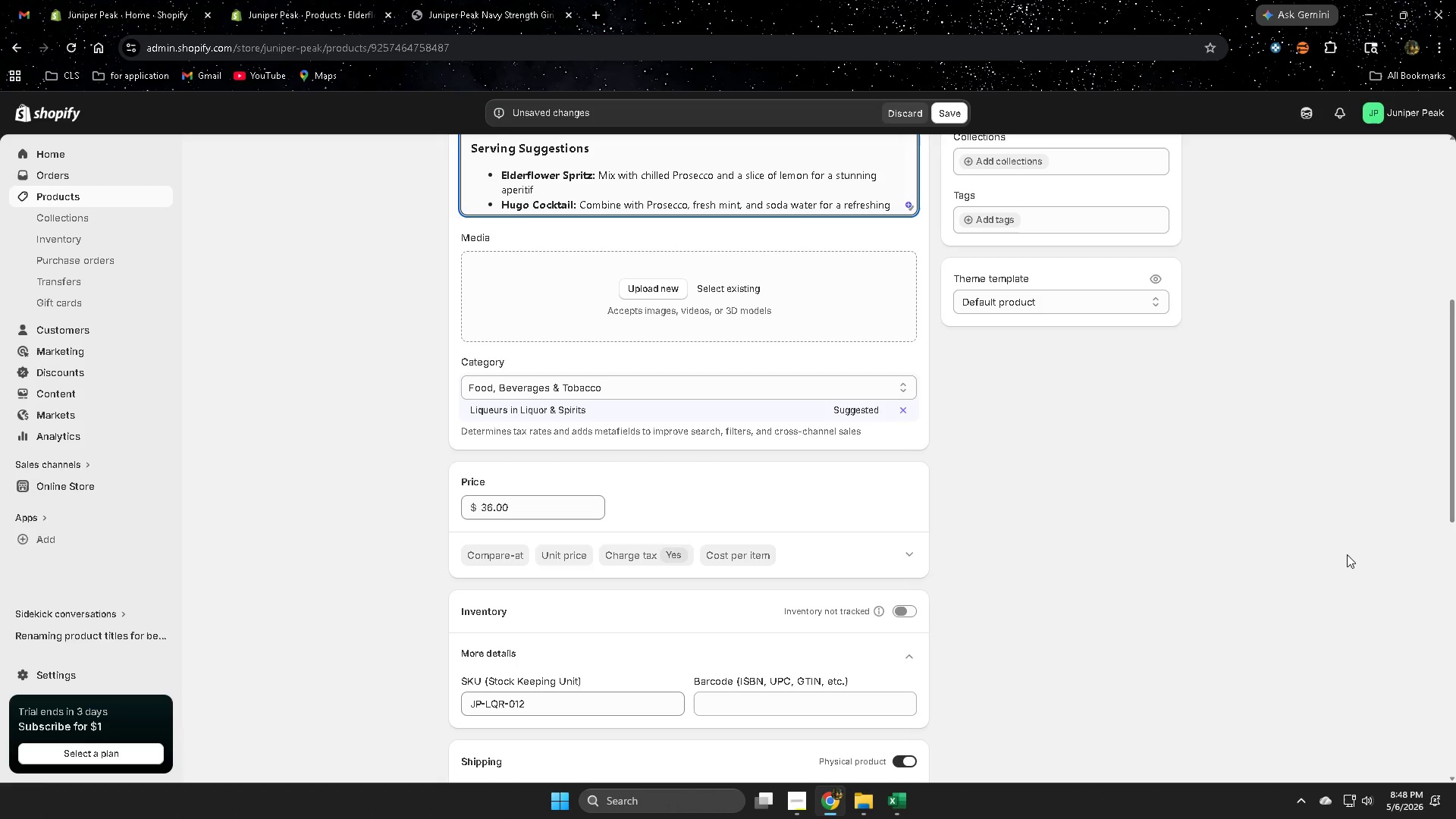 
wait(8.21)
 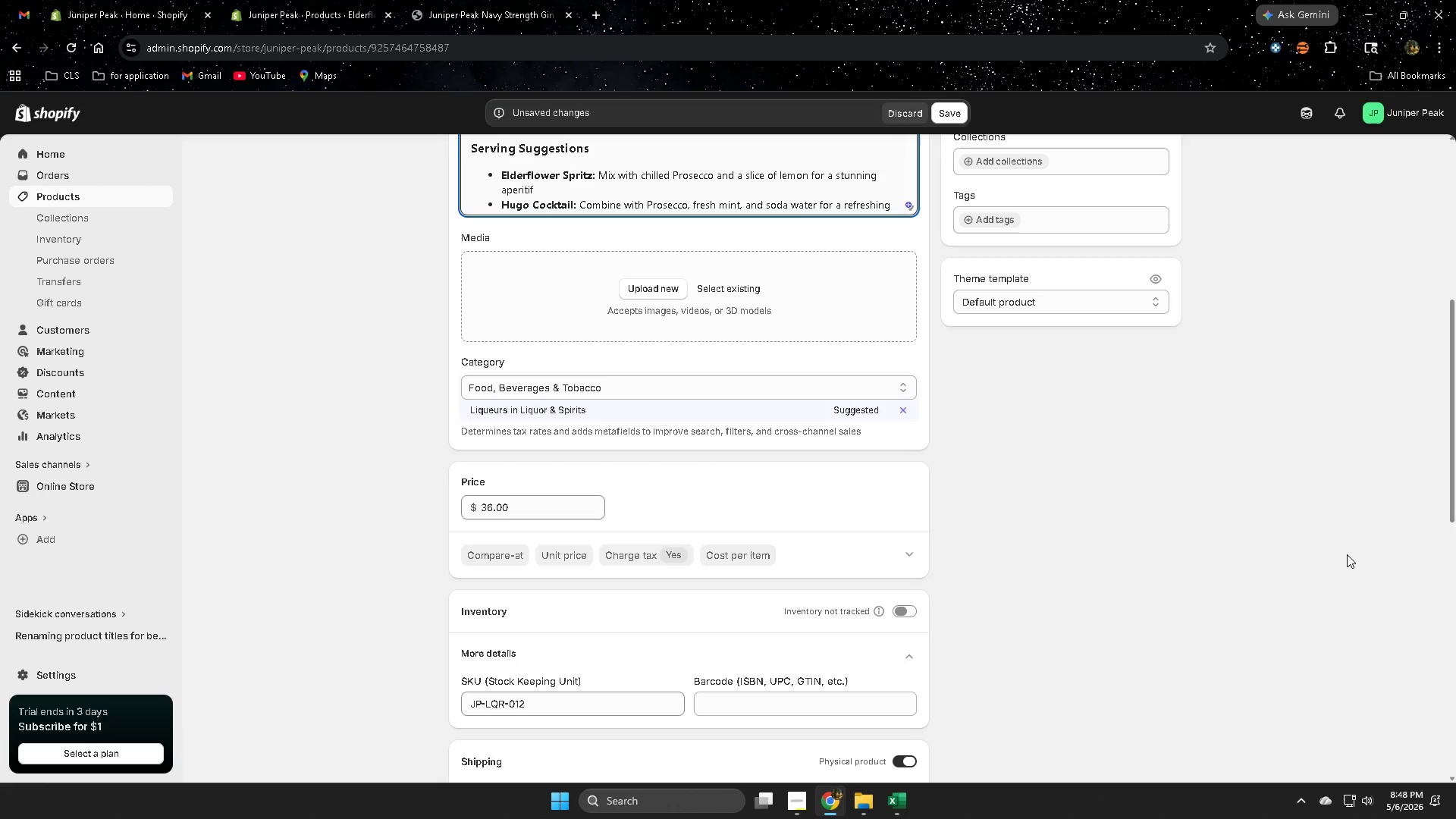 
scroll: coordinate [1244, 550], scroll_direction: down, amount: 1.0
 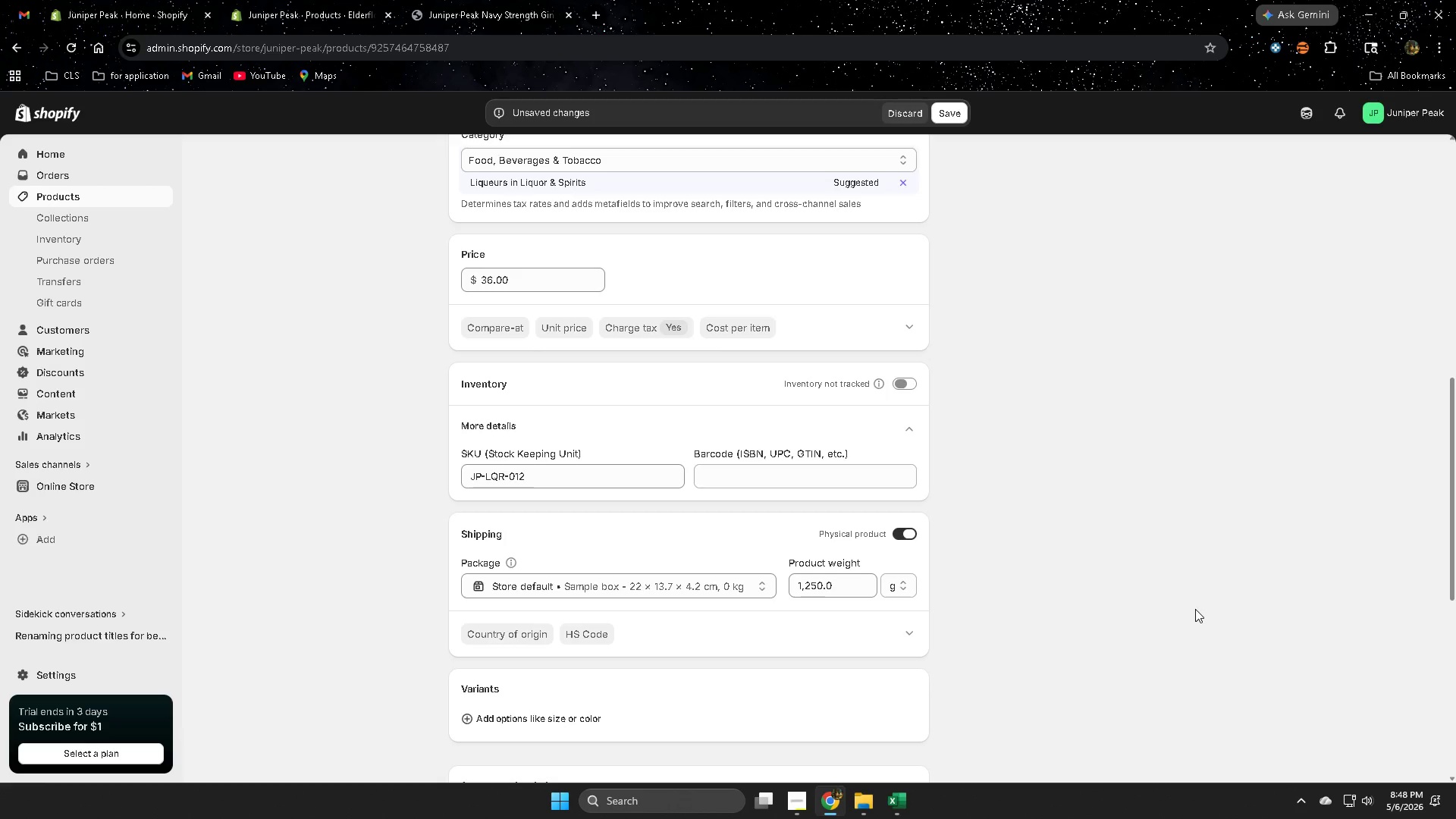 
wait(25.58)
 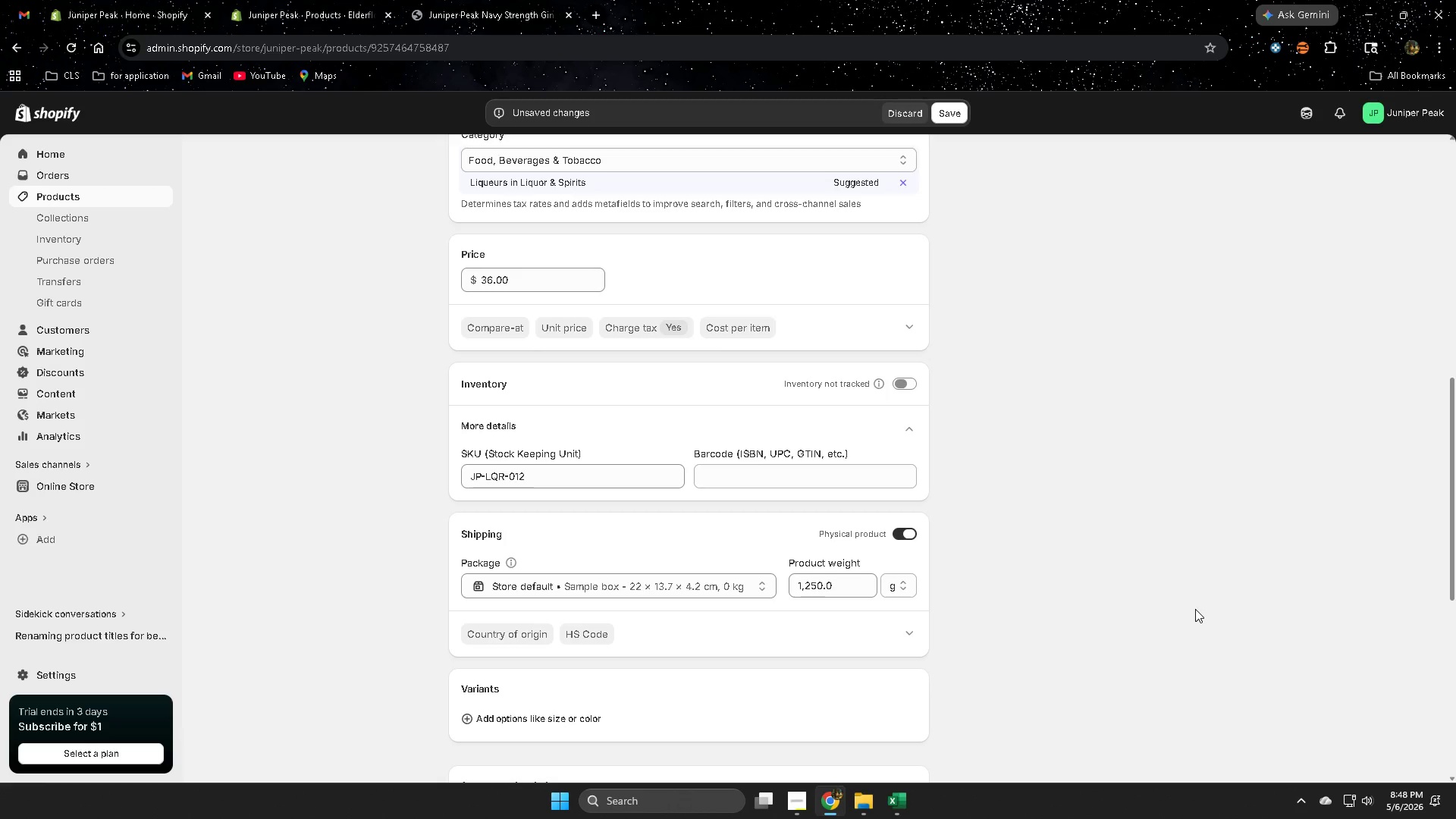 
scroll: coordinate [1222, 564], scroll_direction: down, amount: 6.0
 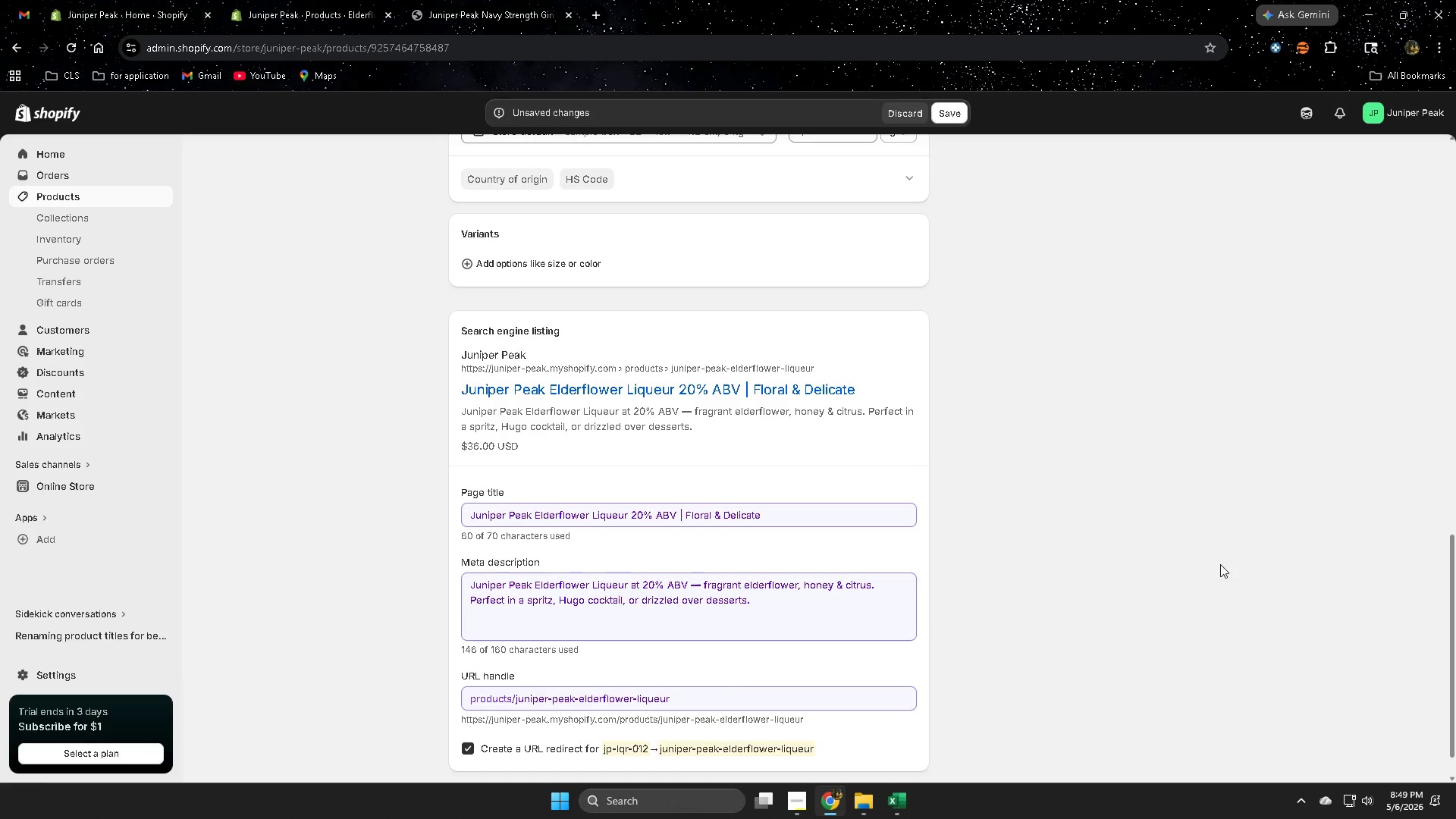 
scroll: coordinate [1219, 566], scroll_direction: up, amount: 7.0
 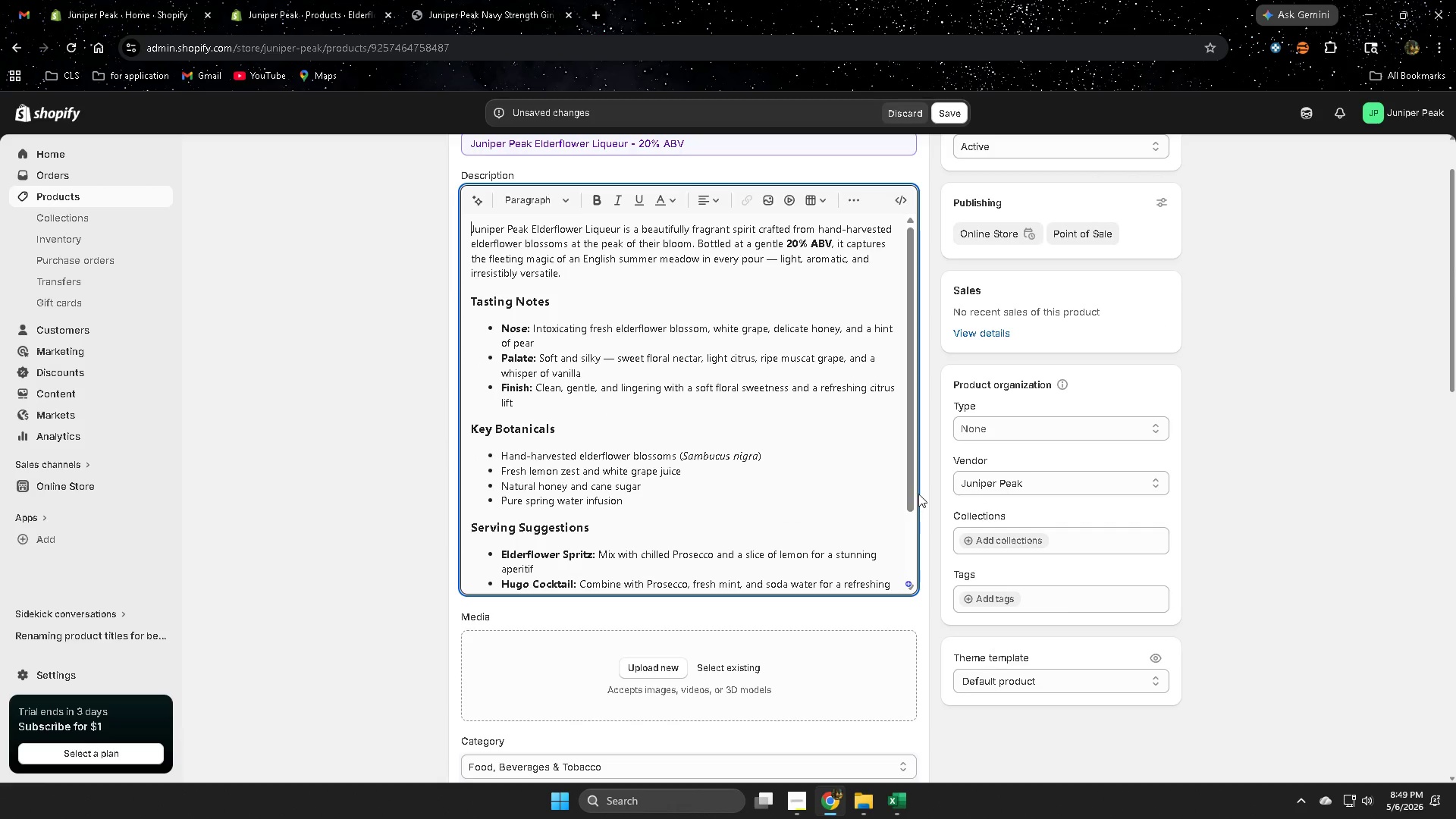 
scroll: coordinate [870, 482], scroll_direction: none, amount: 0.0
 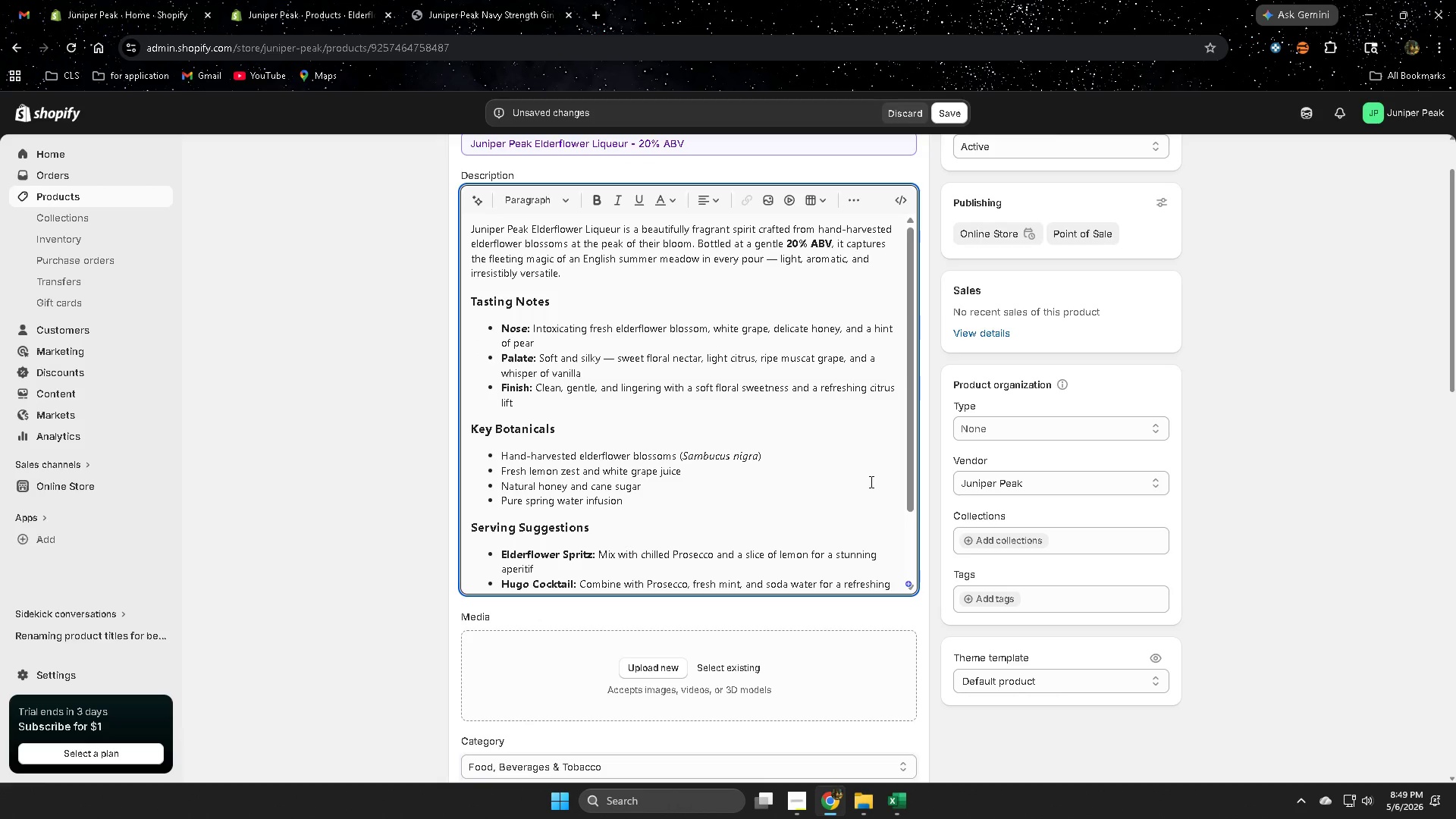 
scroll: coordinate [1314, 576], scroll_direction: down, amount: 7.0
 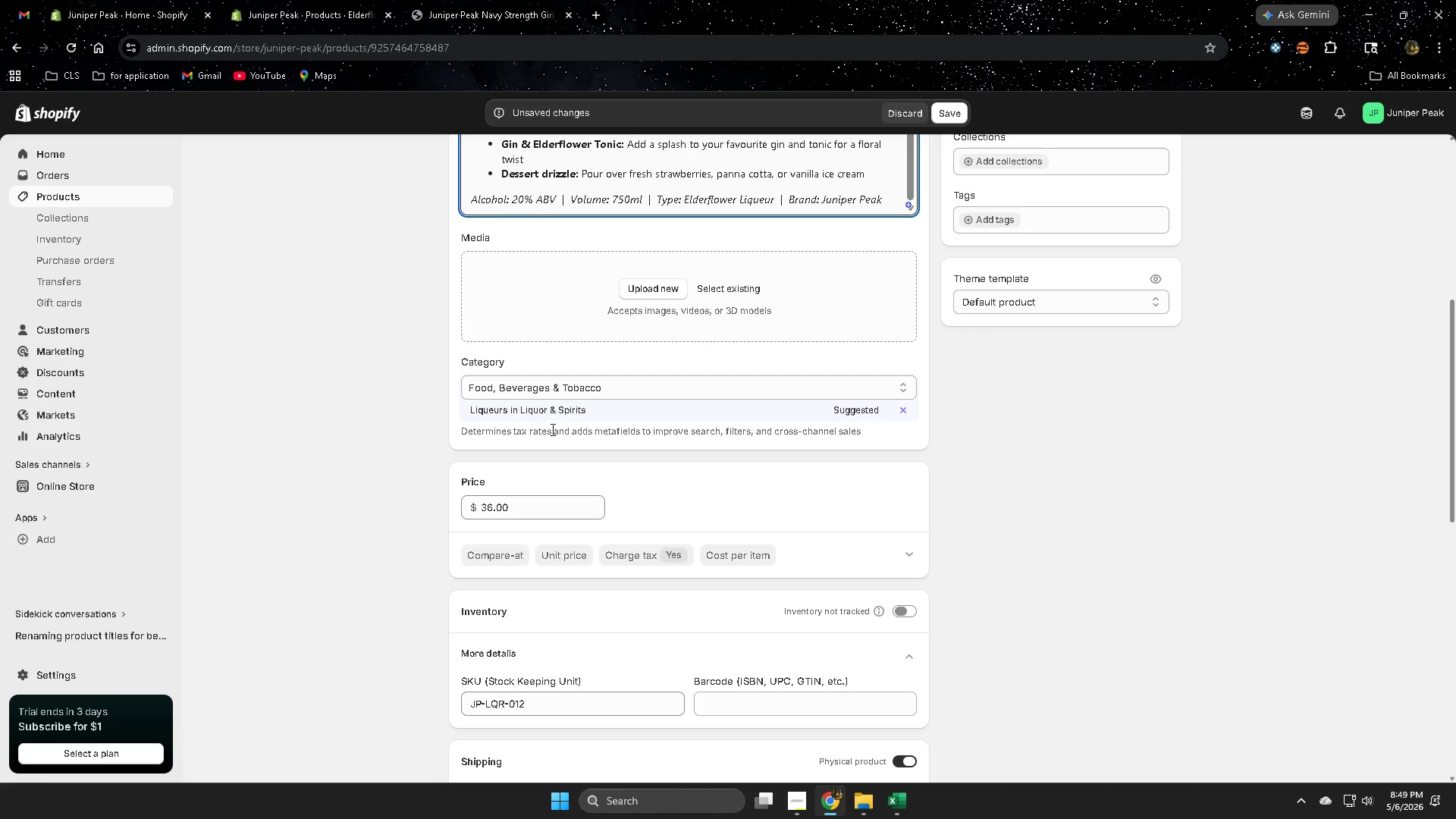 
left_click([513, 409])
 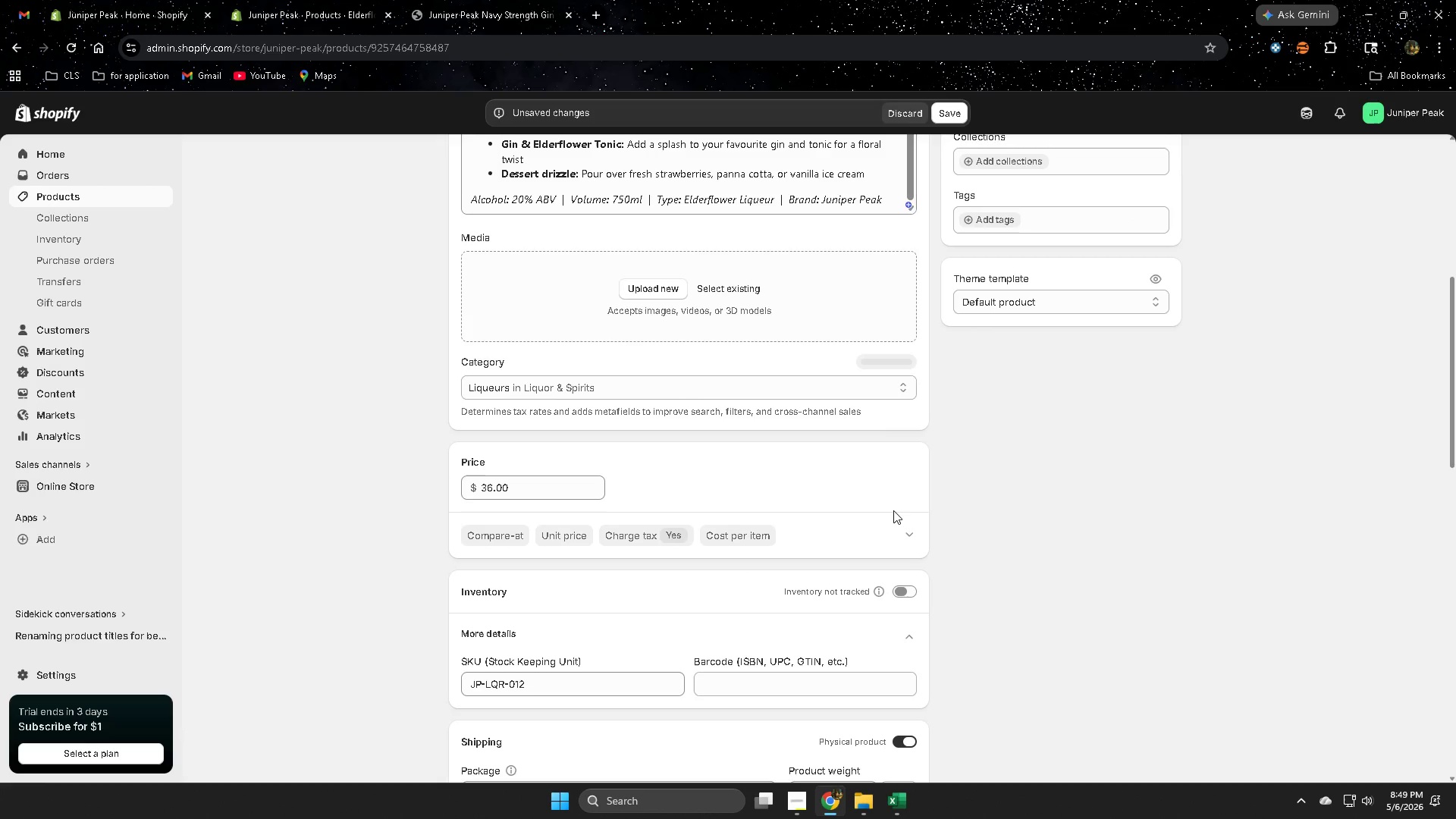 
scroll: coordinate [794, 554], scroll_direction: down, amount: 7.0
 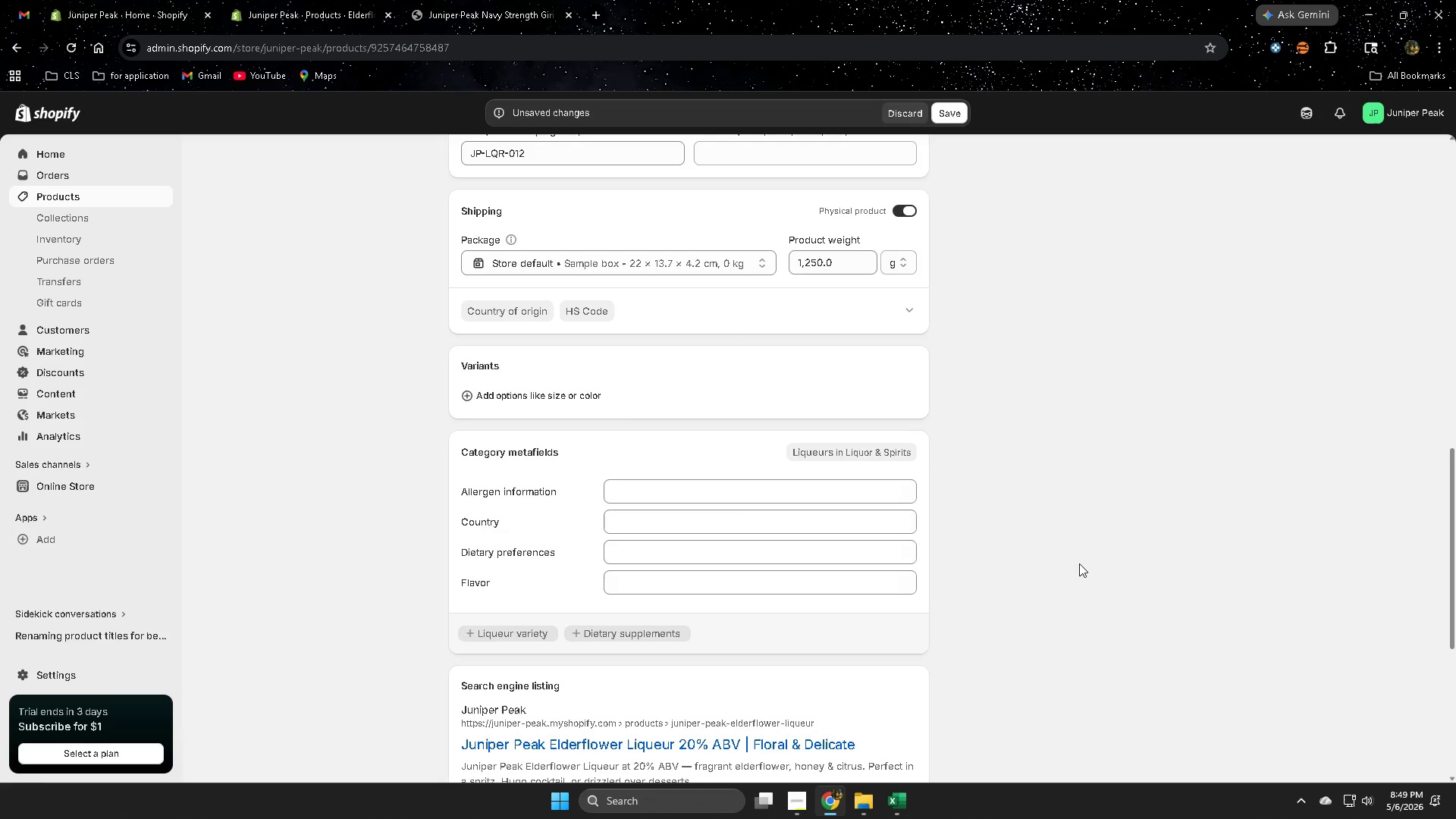 
scroll: coordinate [1040, 545], scroll_direction: up, amount: 11.0
 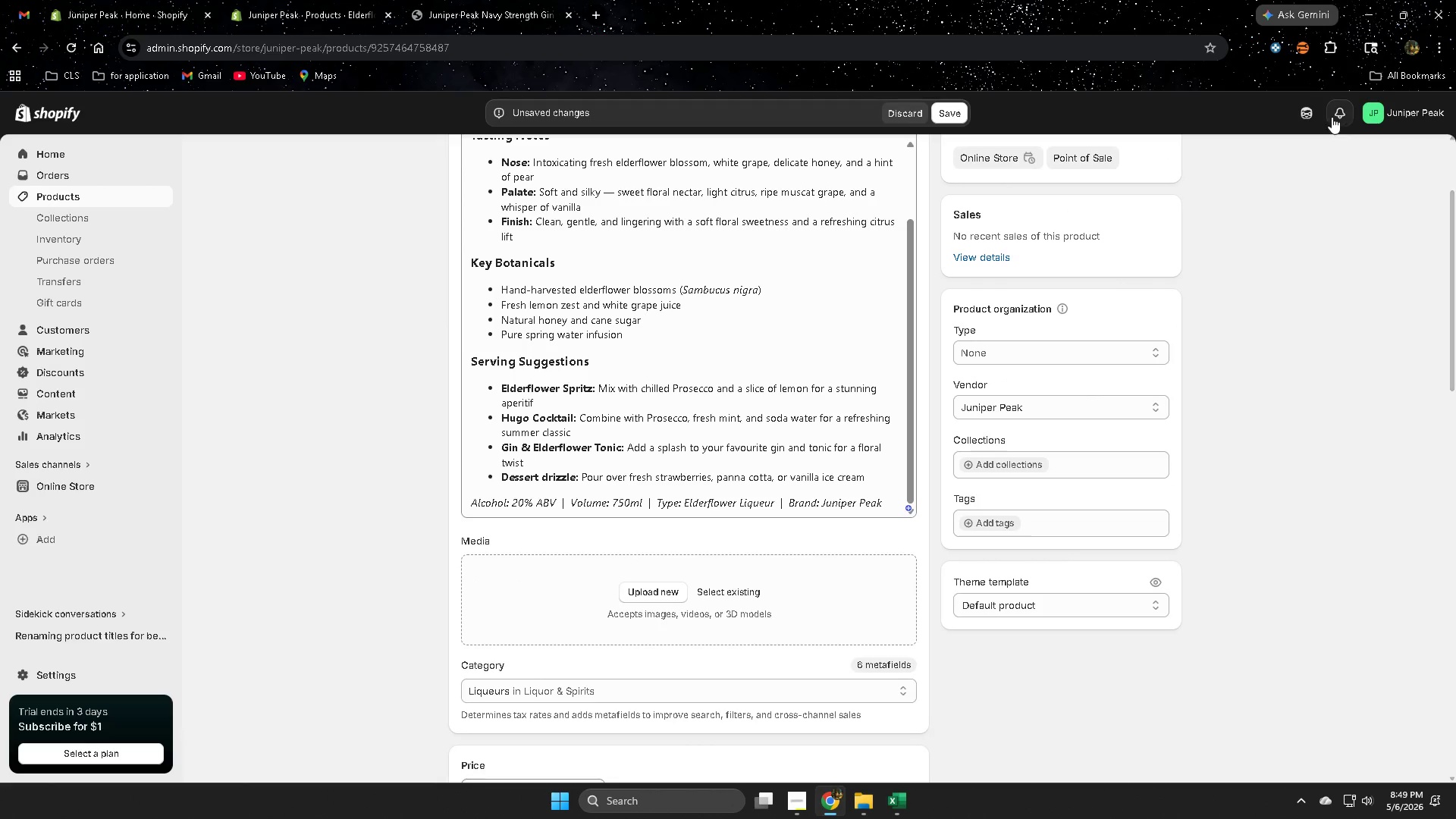 
left_click([1304, 119])
 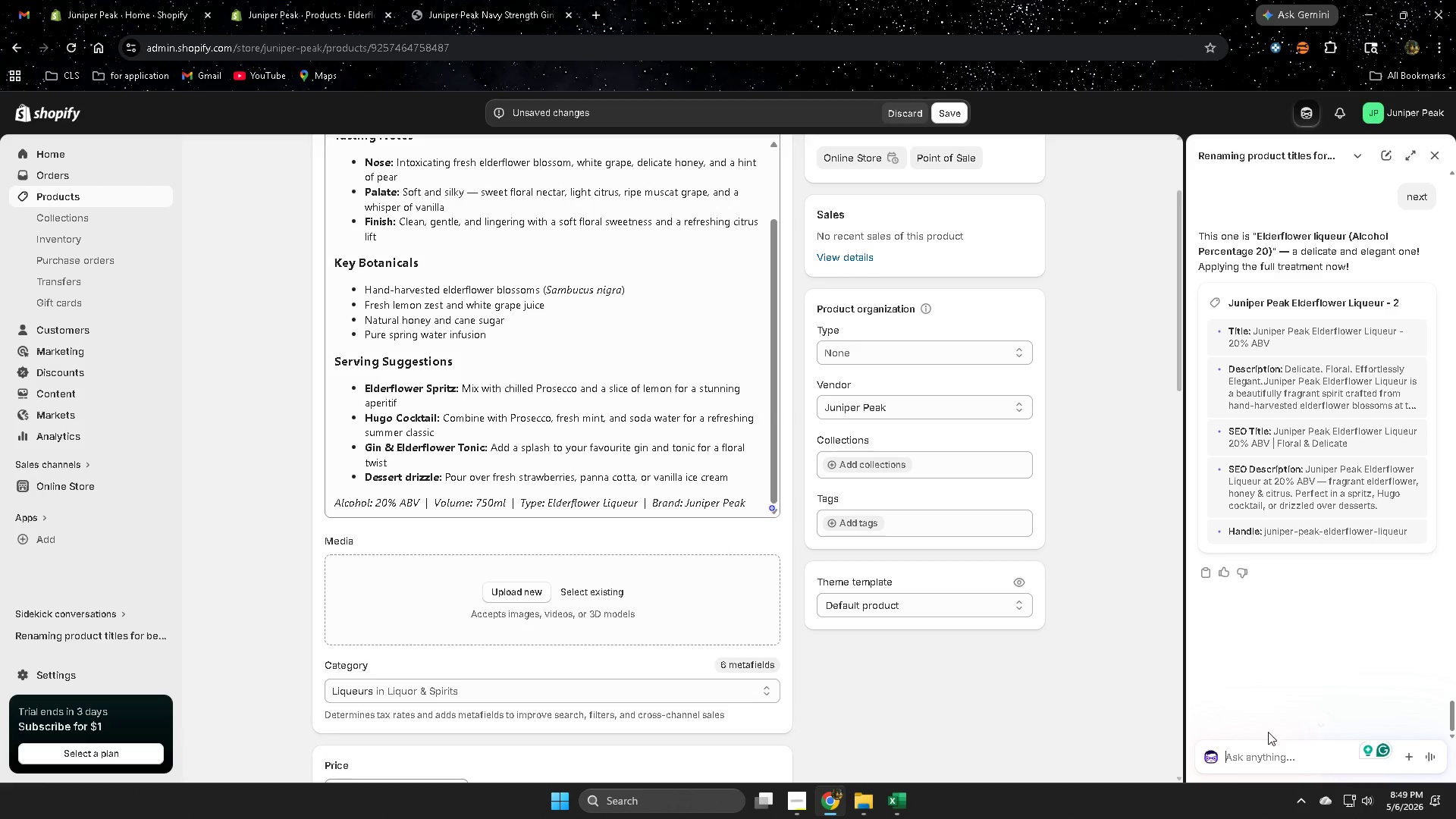 
left_click([1254, 761])
 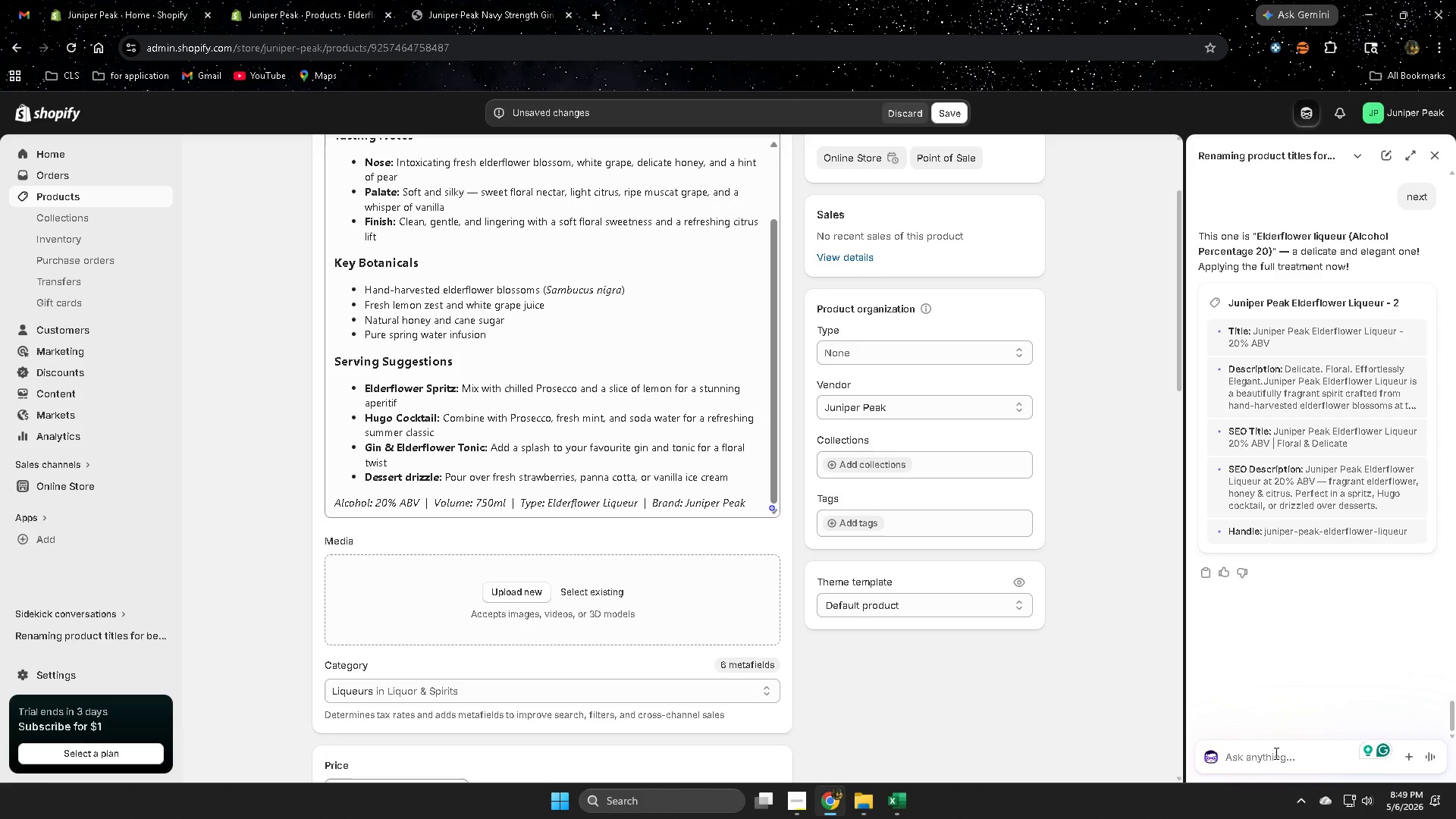 
type(imna)
key(Backspace)
key(Backspace)
key(Backspace)
type(mage alt text)
 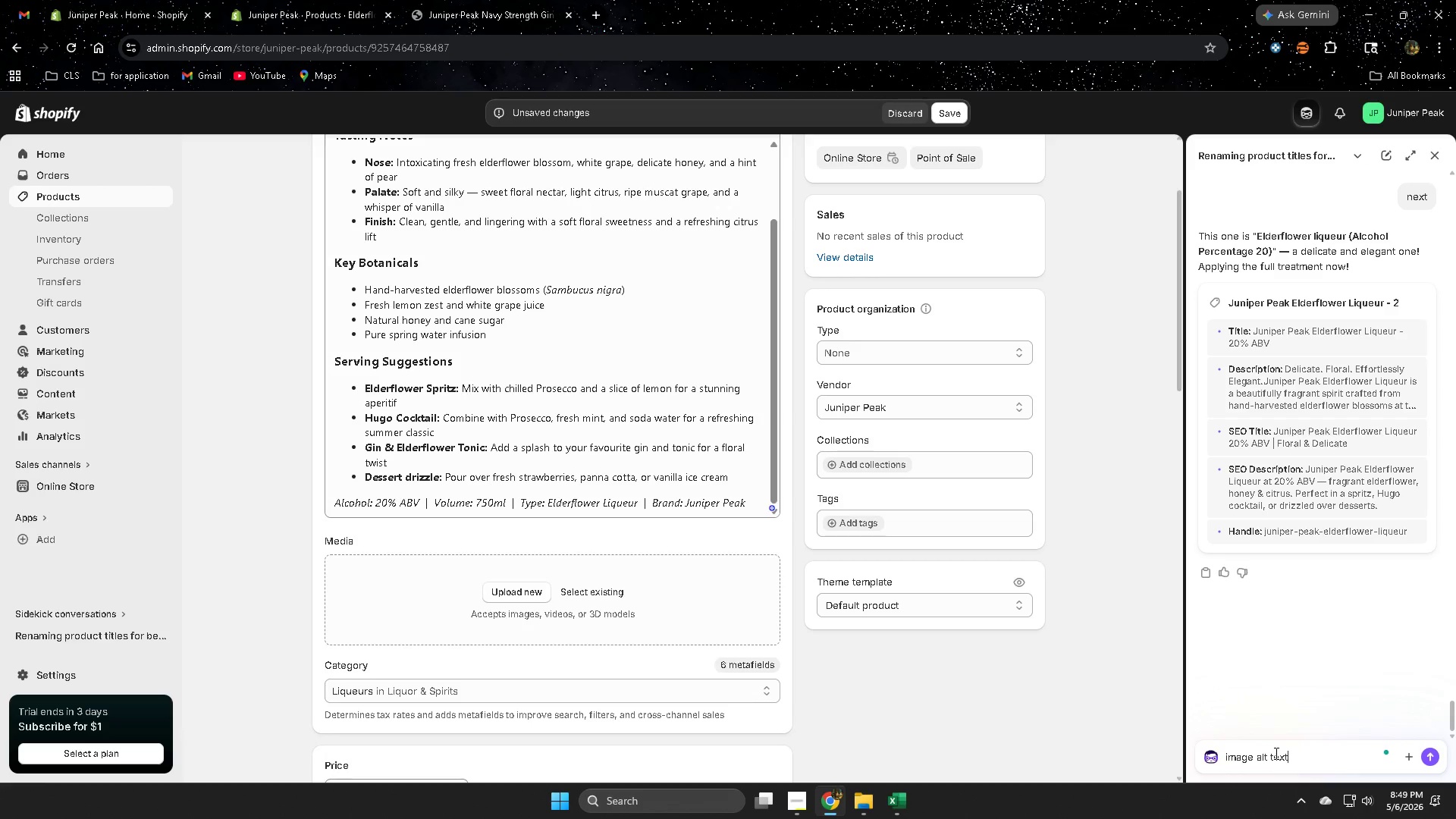 
key(Enter)
 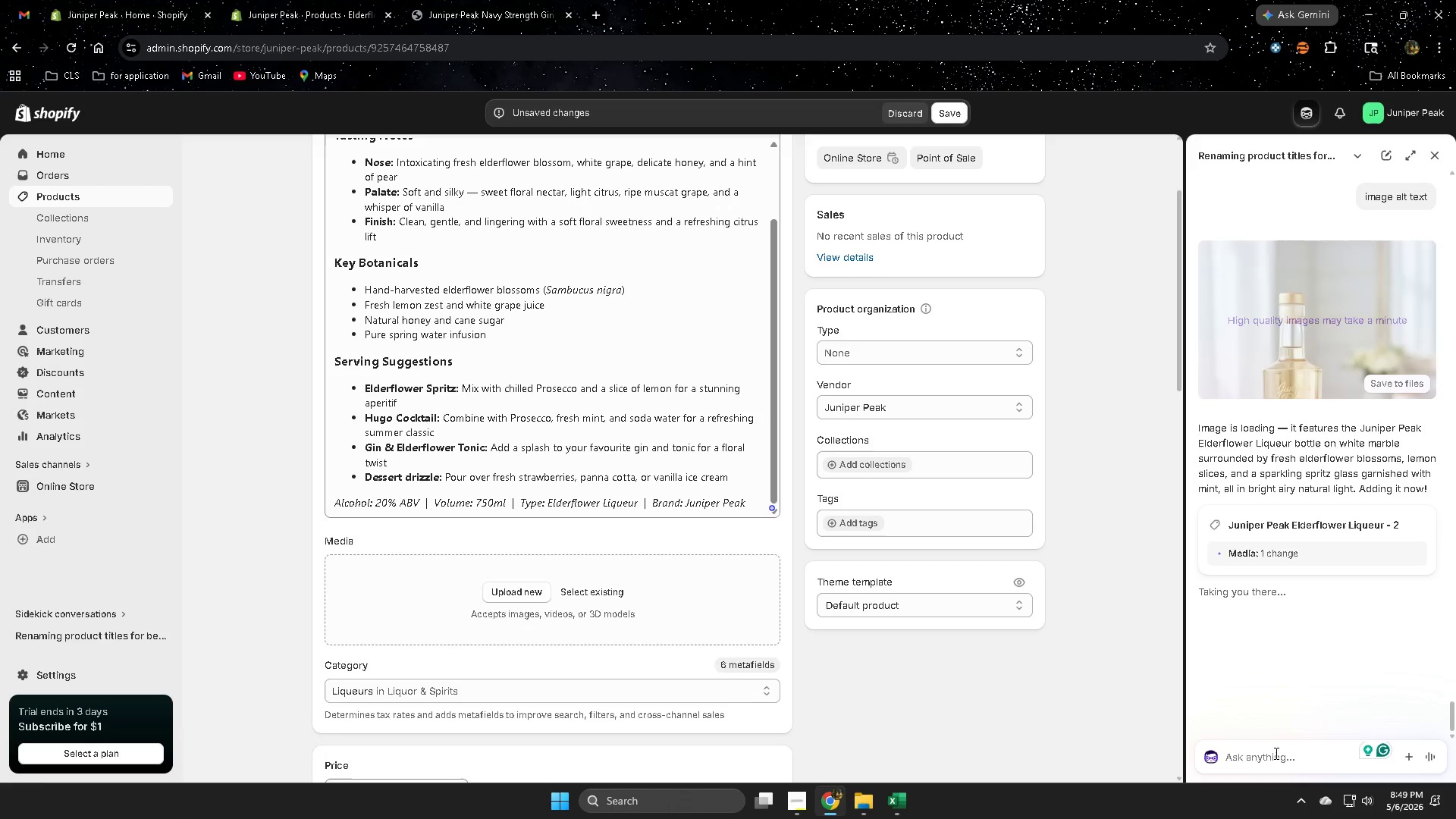 
wait(29.77)
 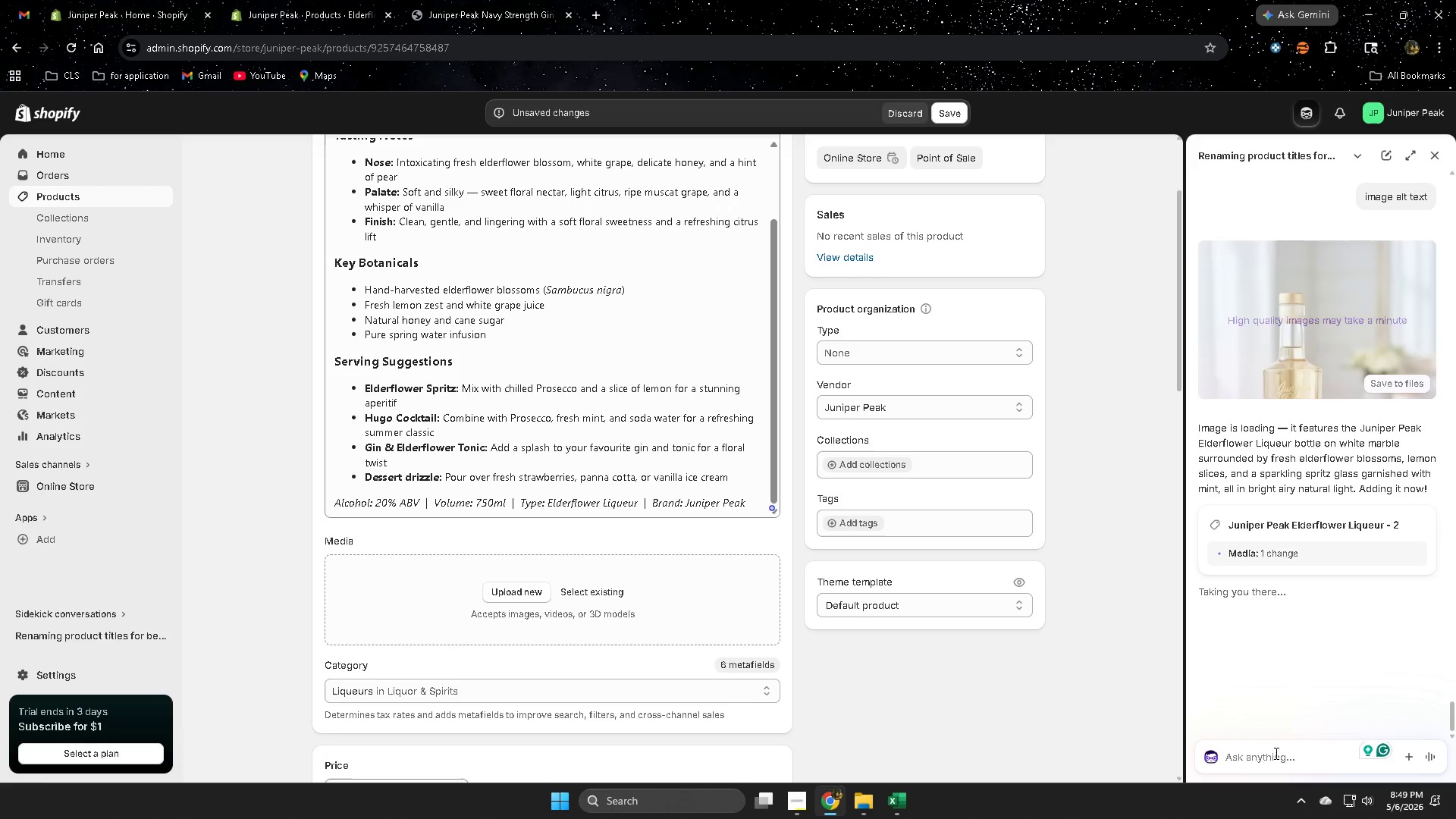 
left_click([1436, 157])
 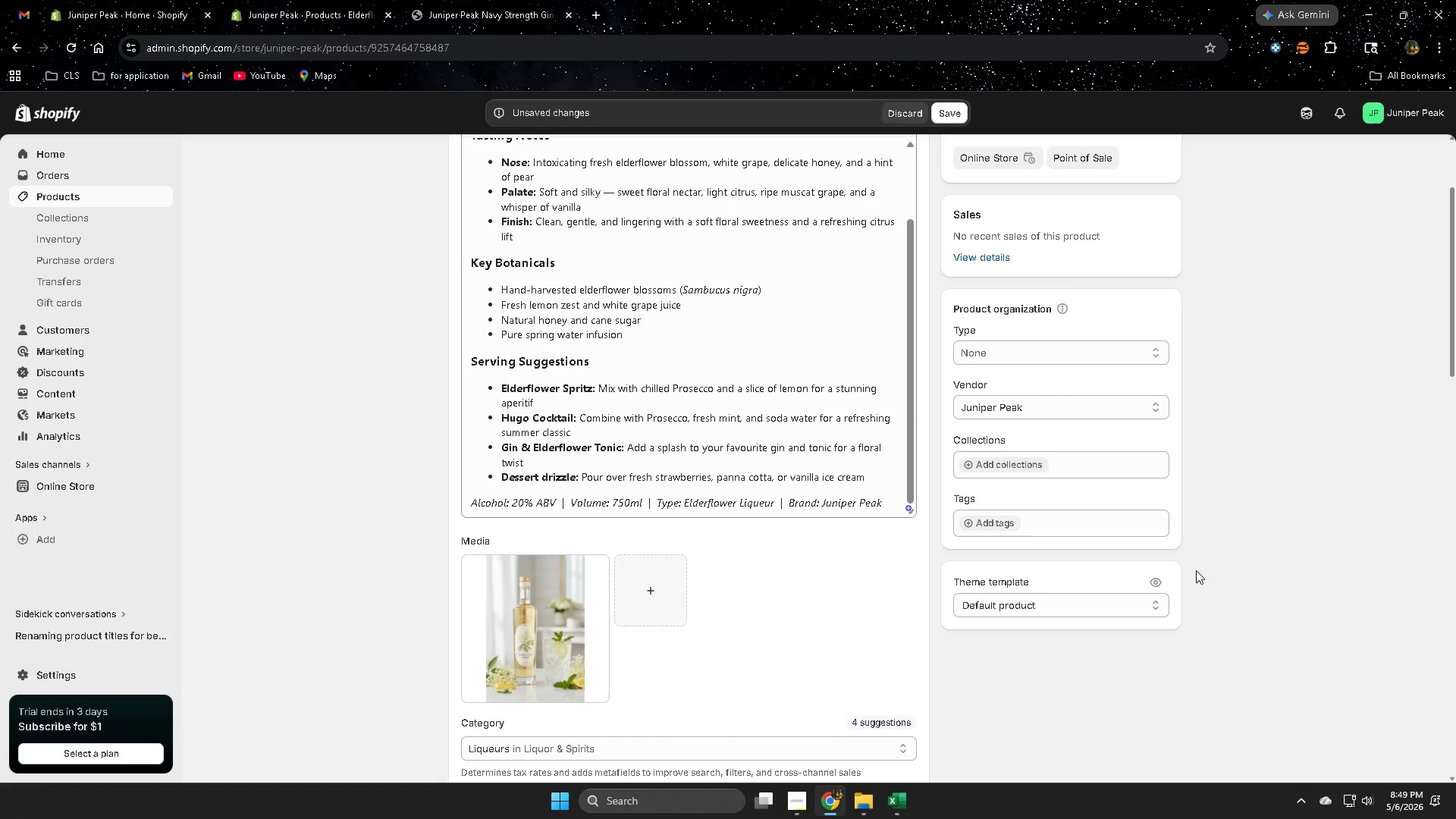 
scroll: coordinate [1195, 570], scroll_direction: down, amount: 13.0
 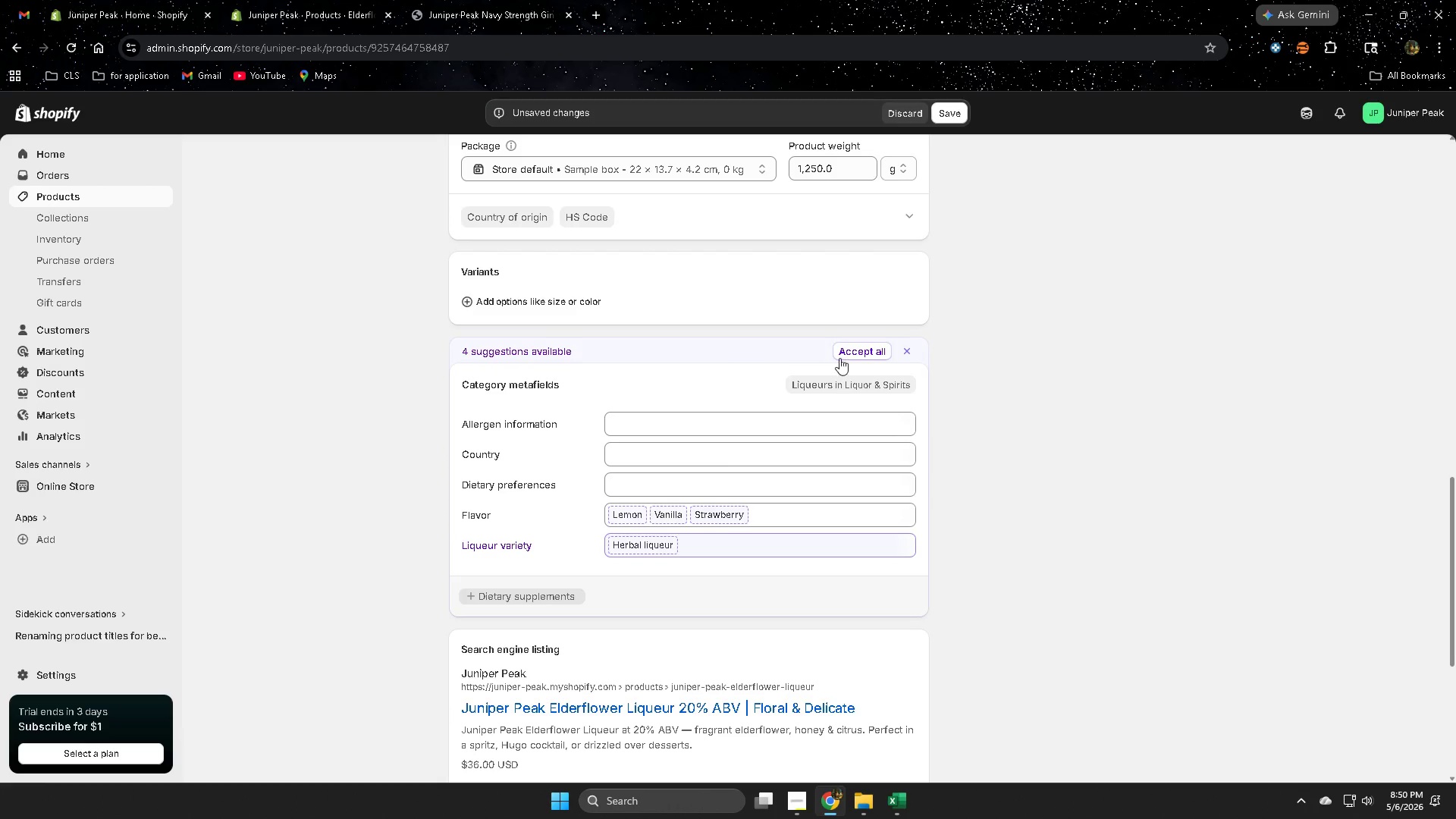 
left_click([841, 346])
 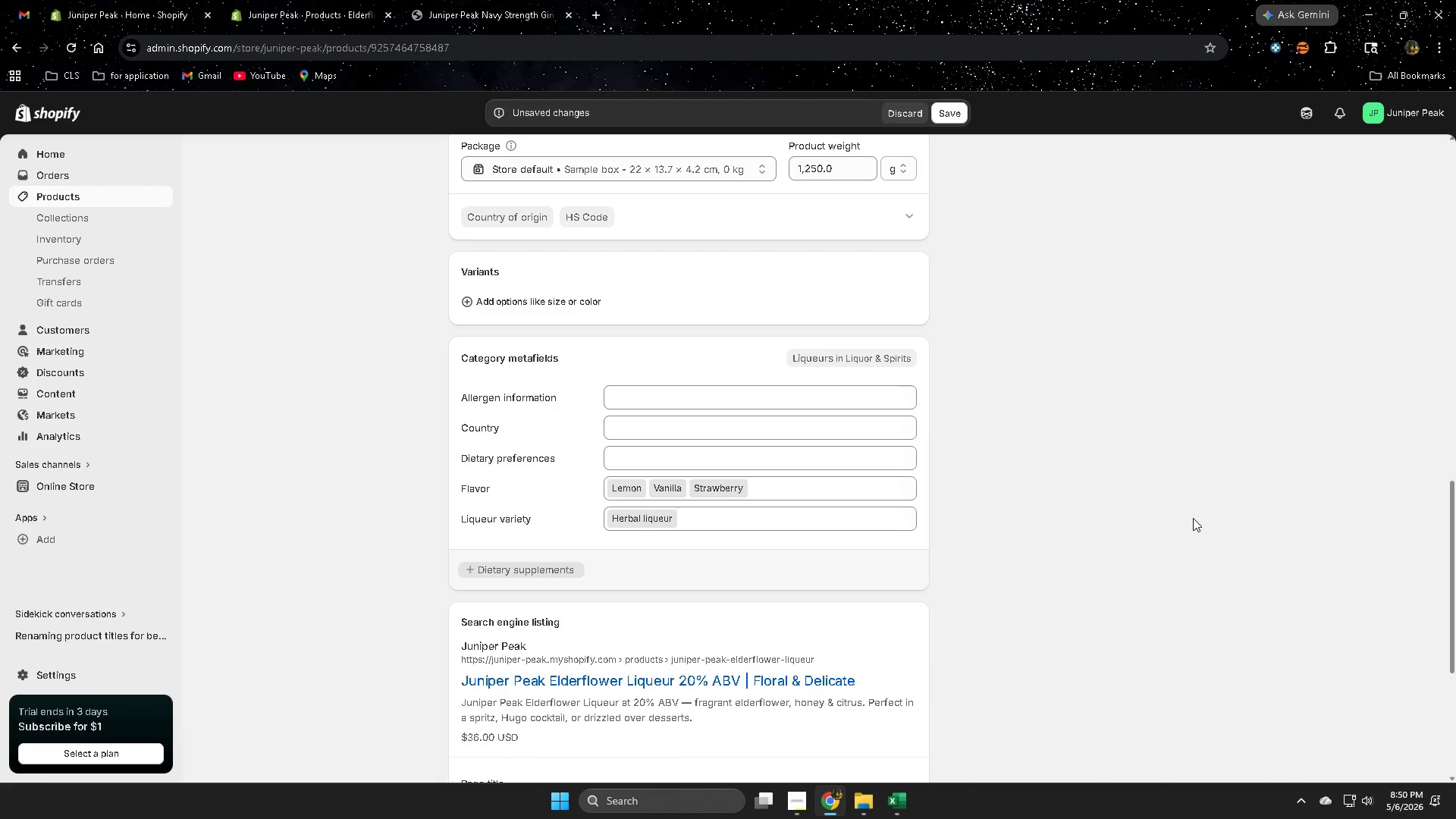 
scroll: coordinate [1183, 520], scroll_direction: down, amount: 5.0
 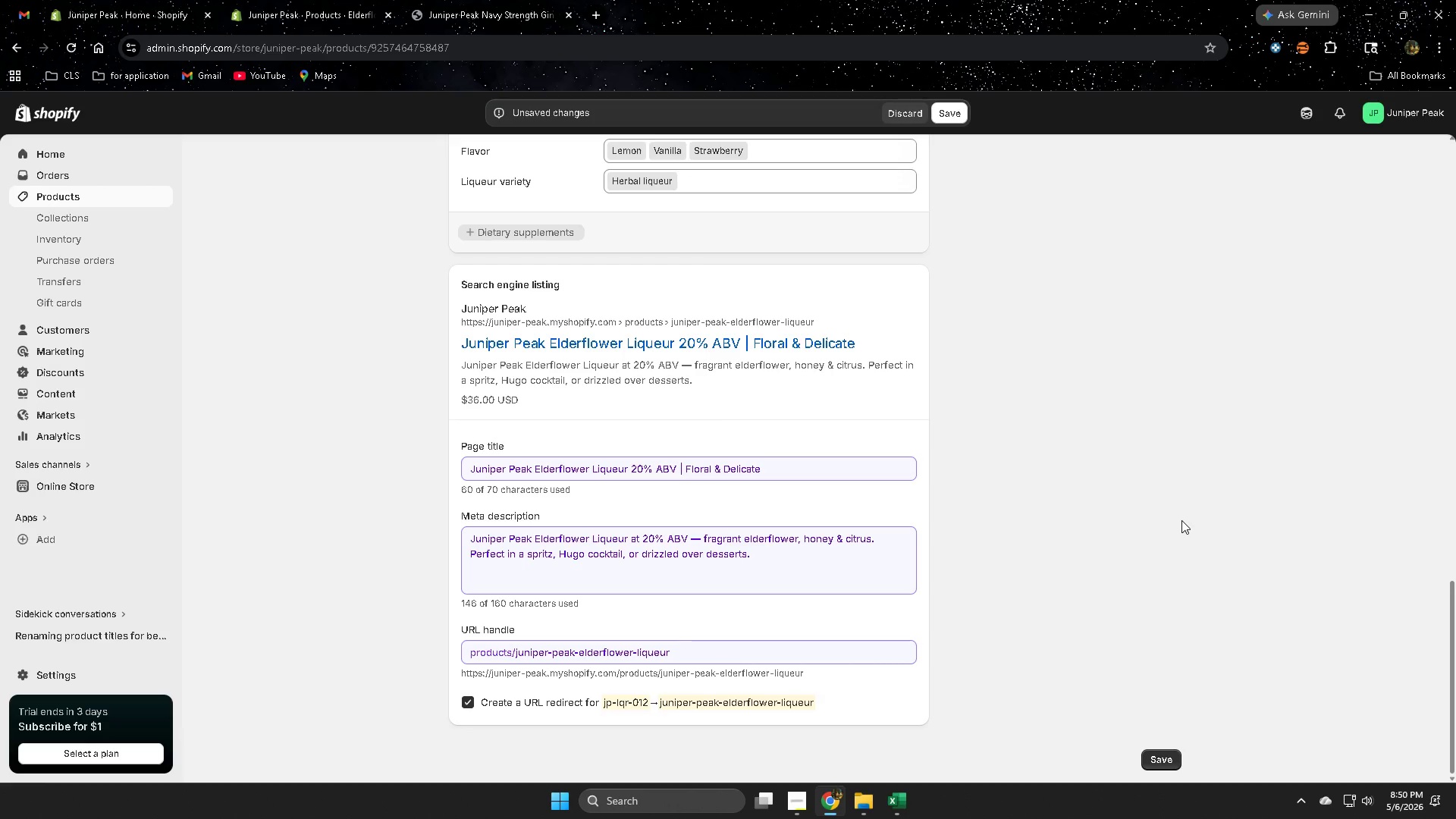 
wait(10.69)
 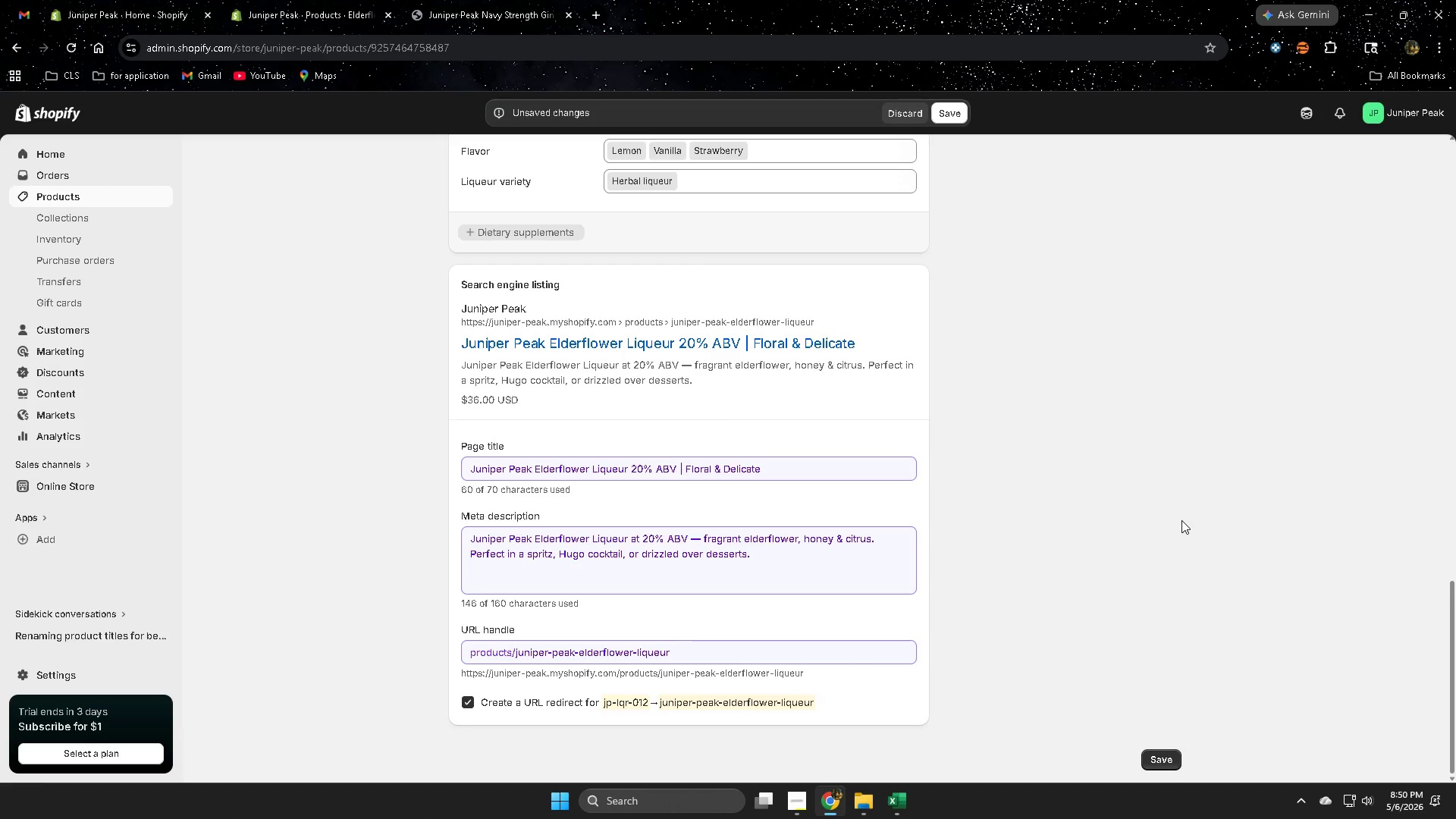 
scroll: coordinate [1180, 509], scroll_direction: up, amount: 2.0
 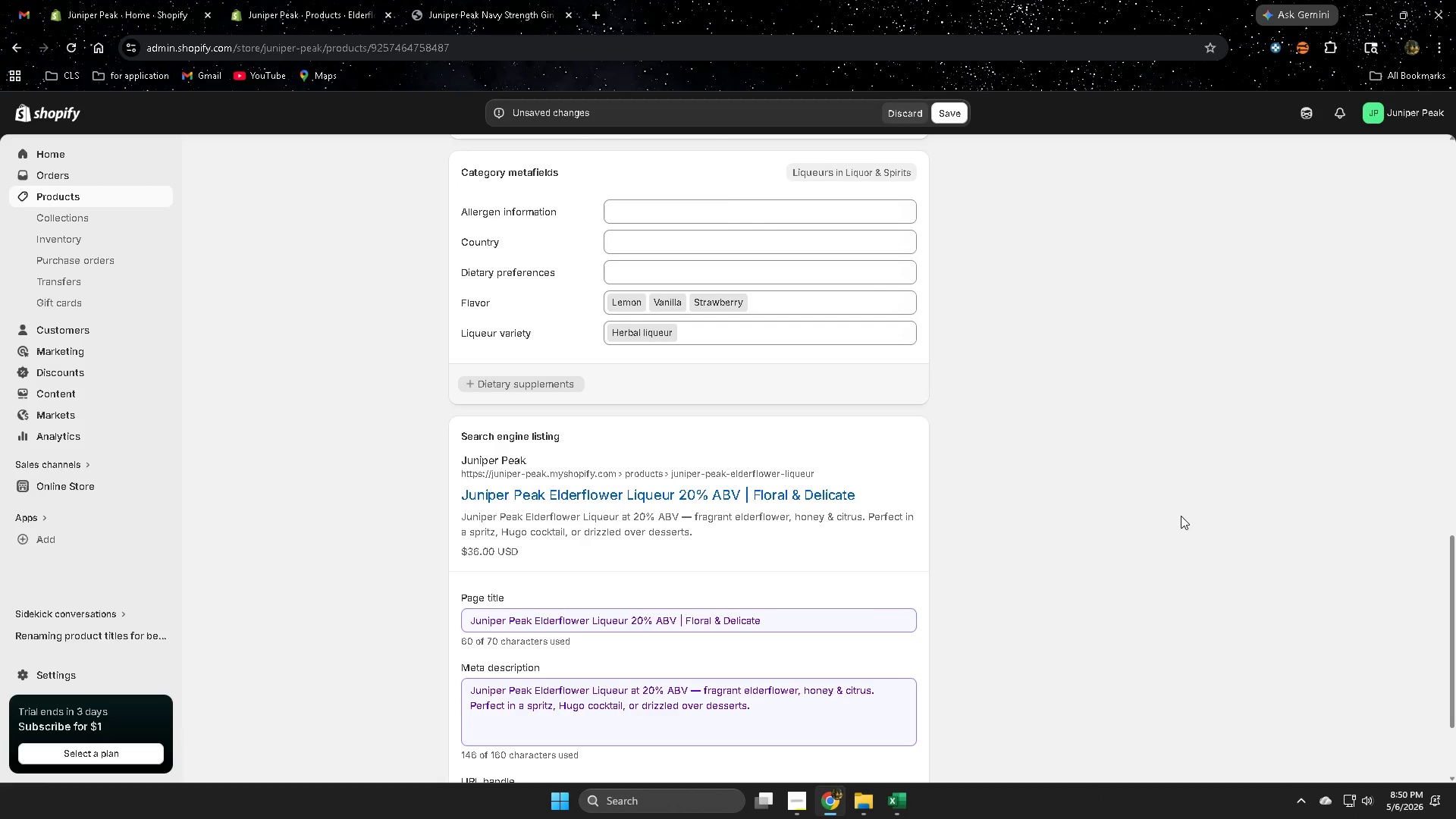 
wait(5.04)
 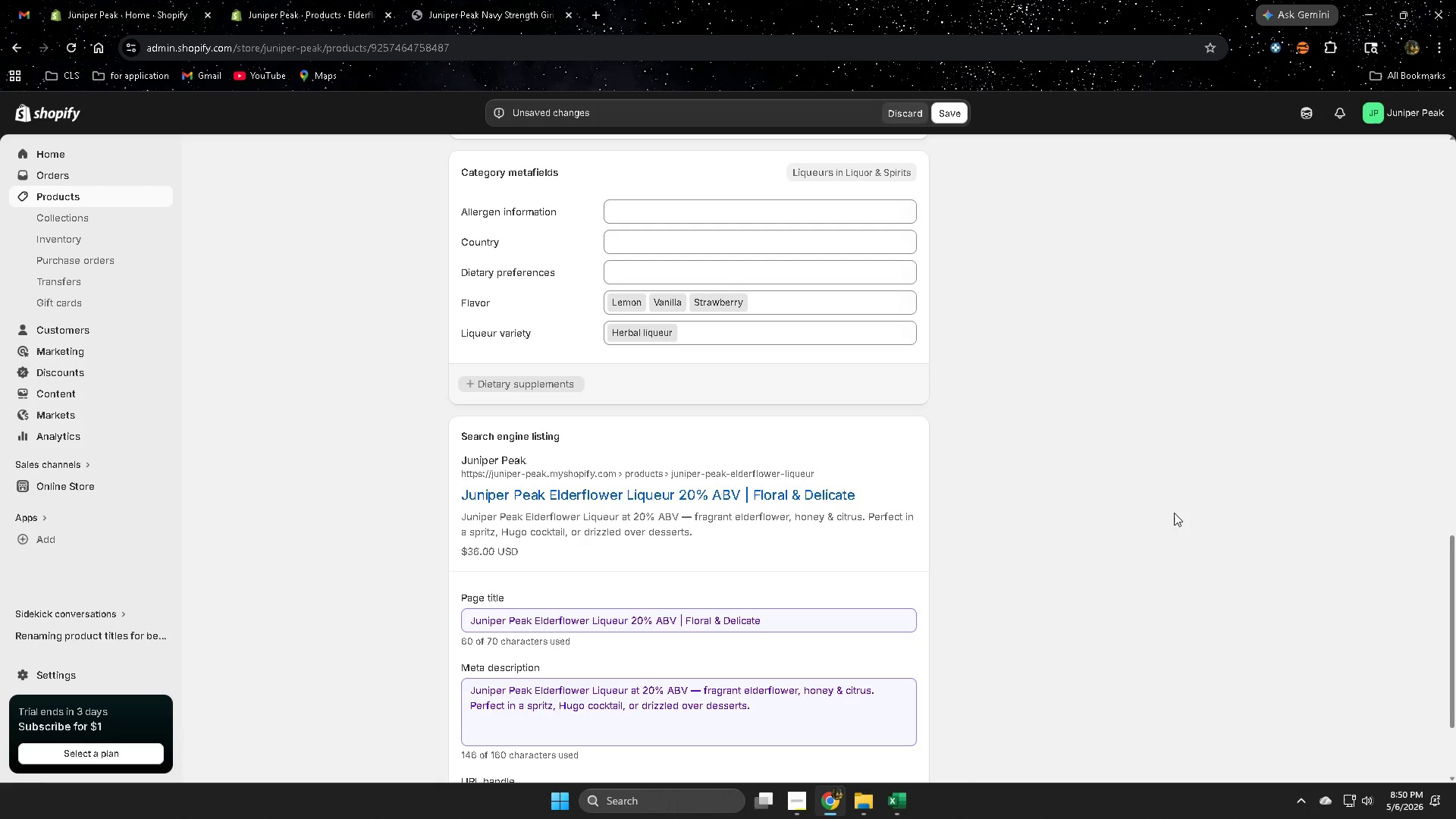 
scroll: coordinate [1162, 506], scroll_direction: up, amount: 15.0
 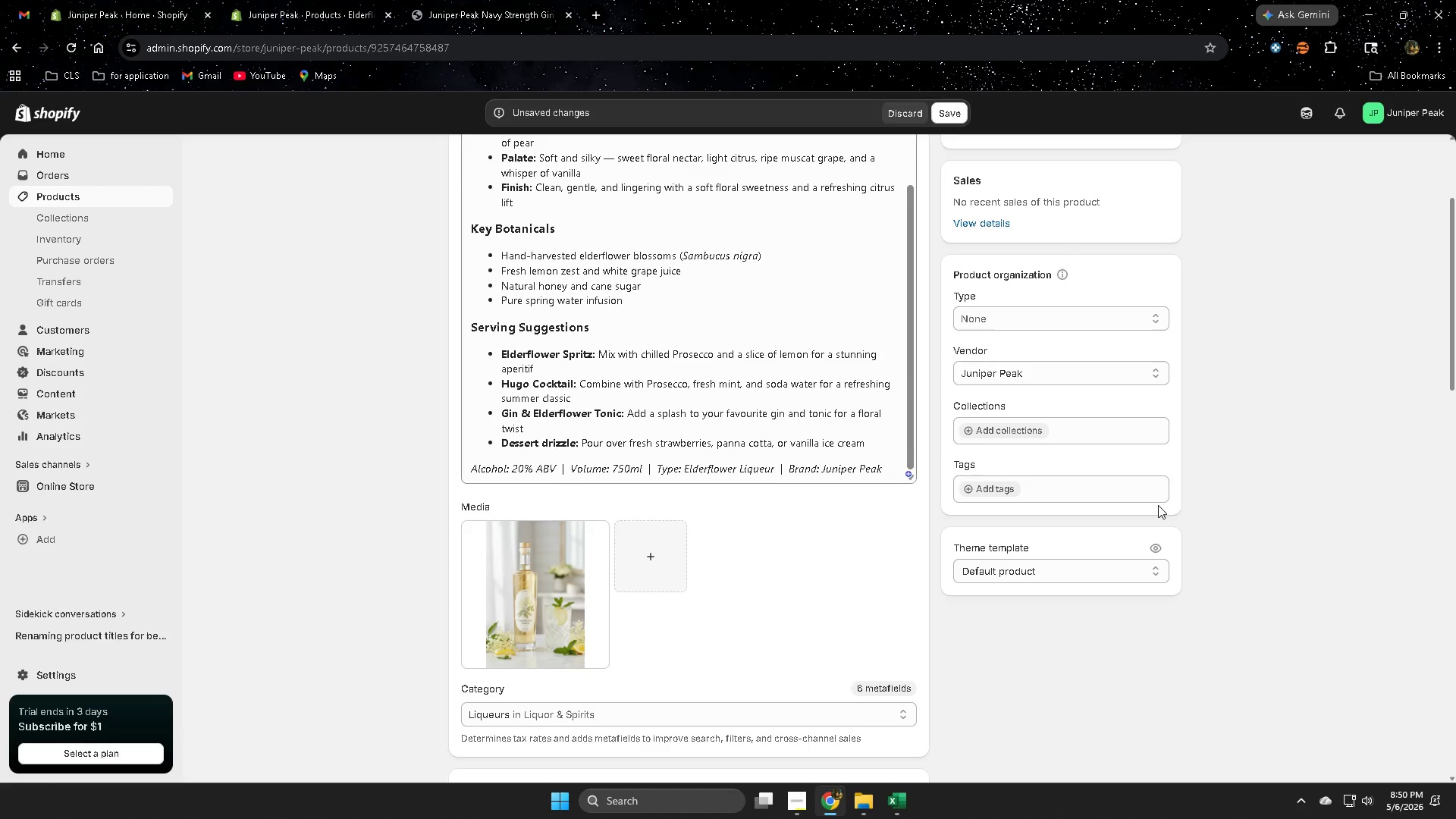 
mouse_move([864, 802])
 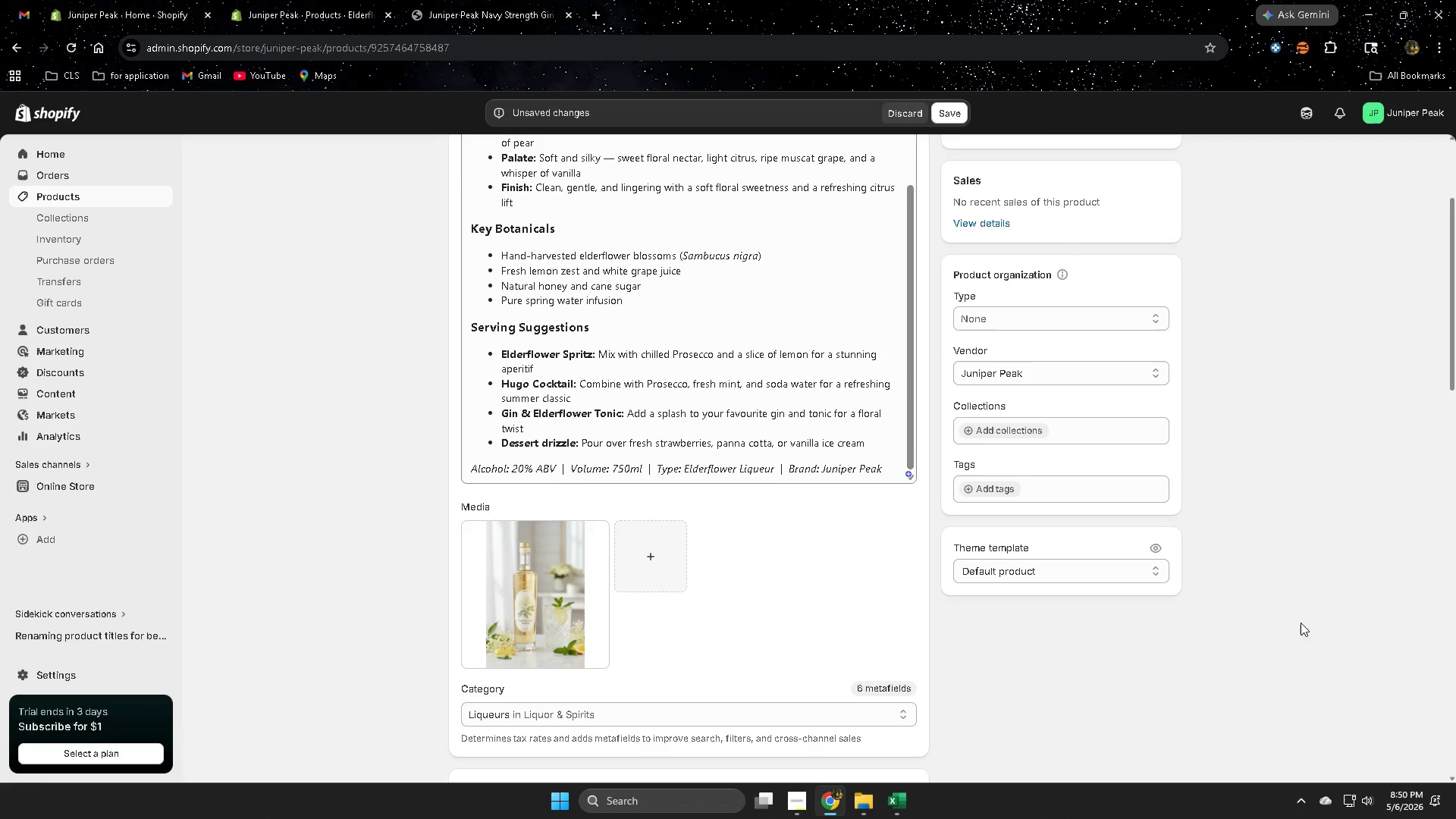 
scroll: coordinate [756, 500], scroll_direction: up, amount: 5.0
 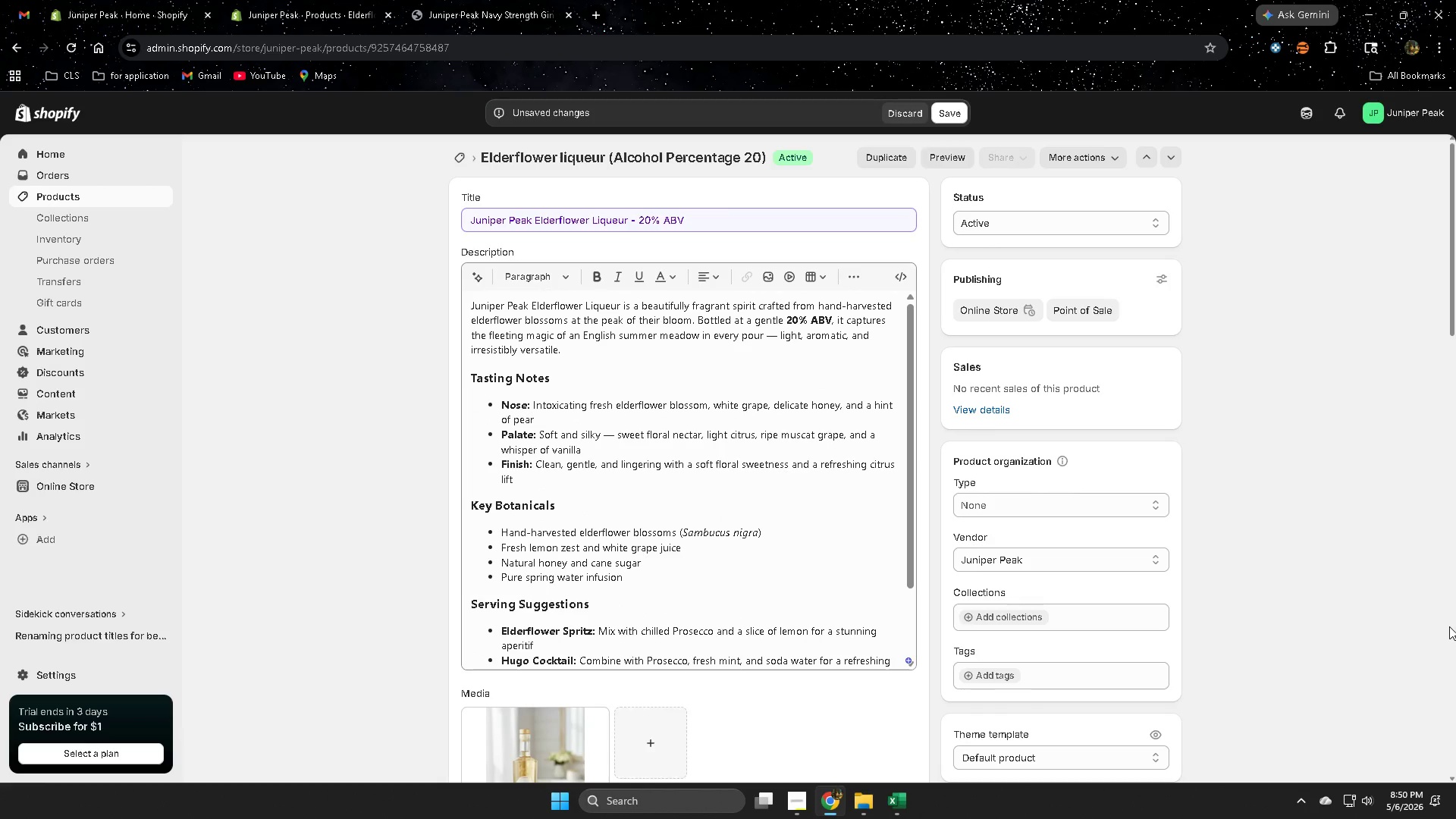 
scroll: coordinate [1430, 560], scroll_direction: down, amount: 3.0
 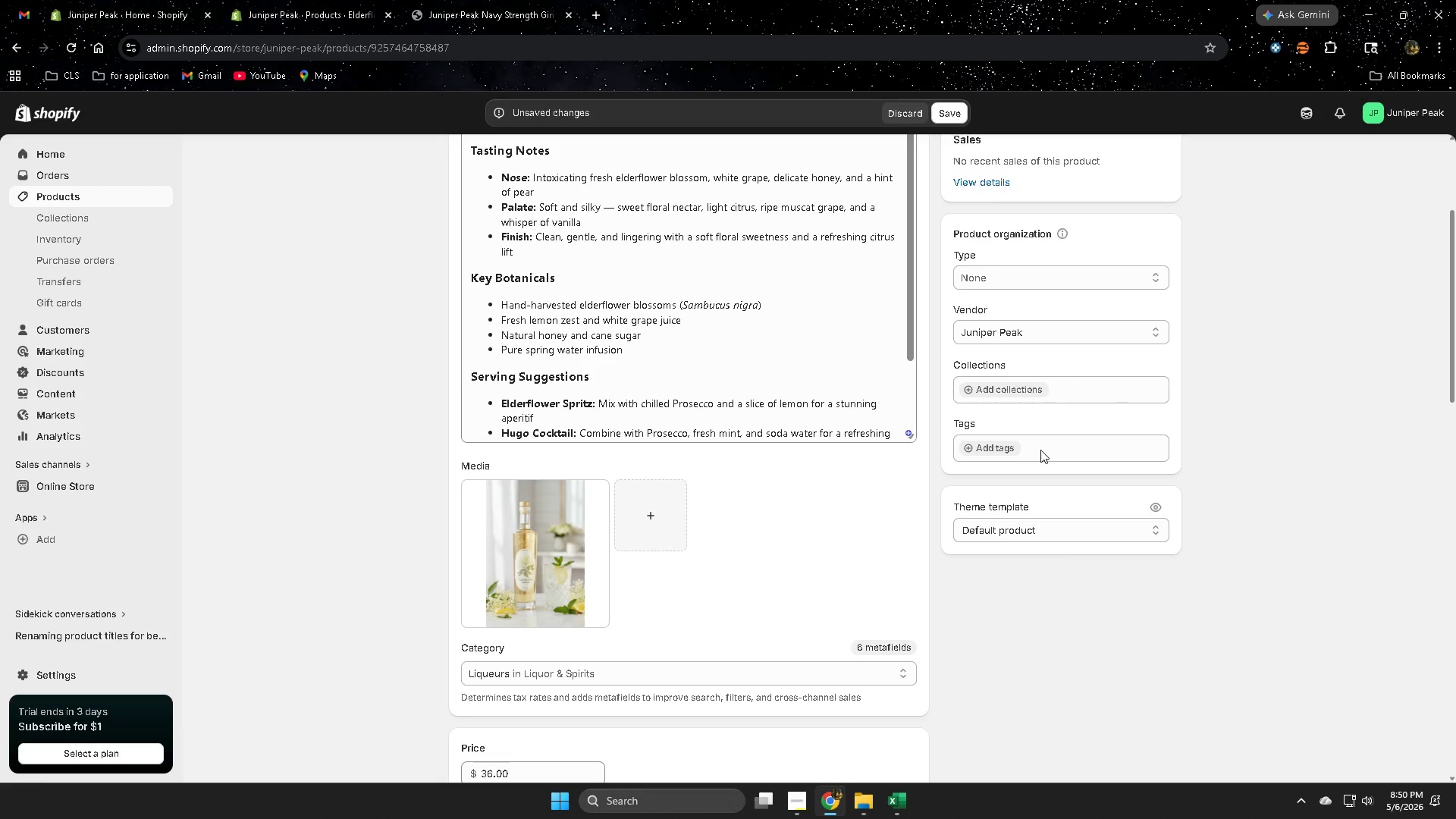 
left_click([968, 446])
 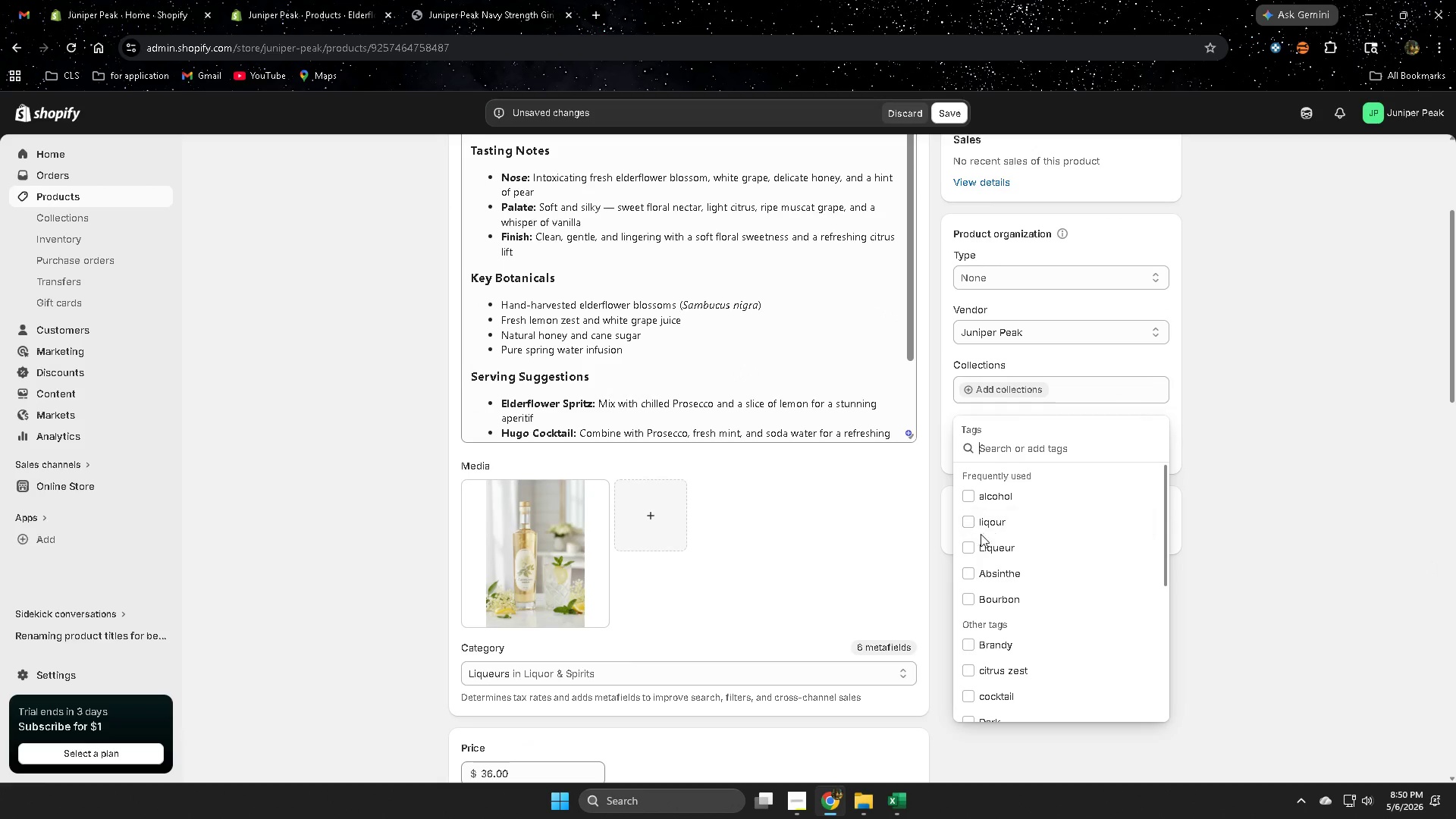 
left_click([963, 498])
 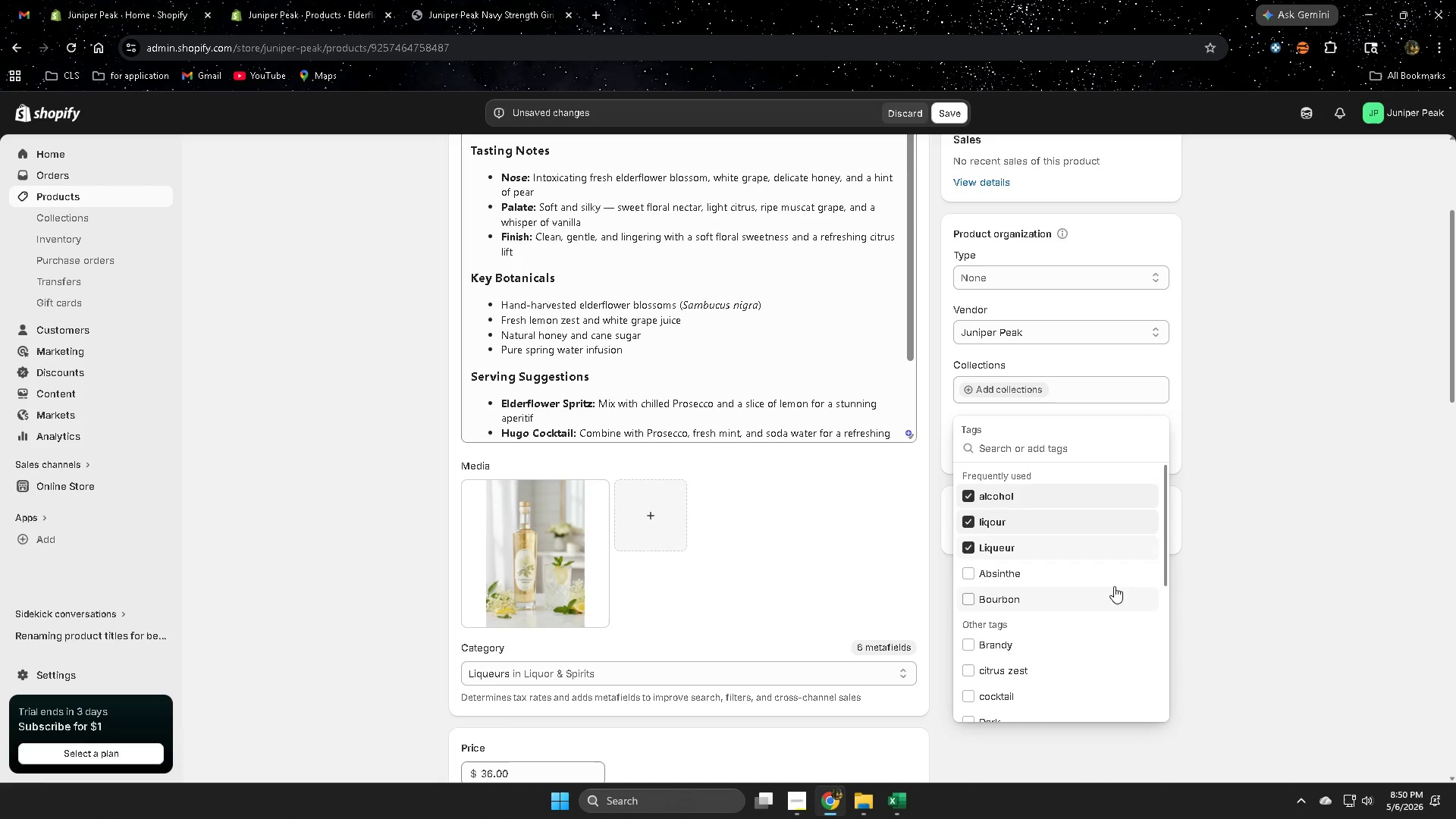 
scroll: coordinate [1114, 586], scroll_direction: down, amount: 2.0
 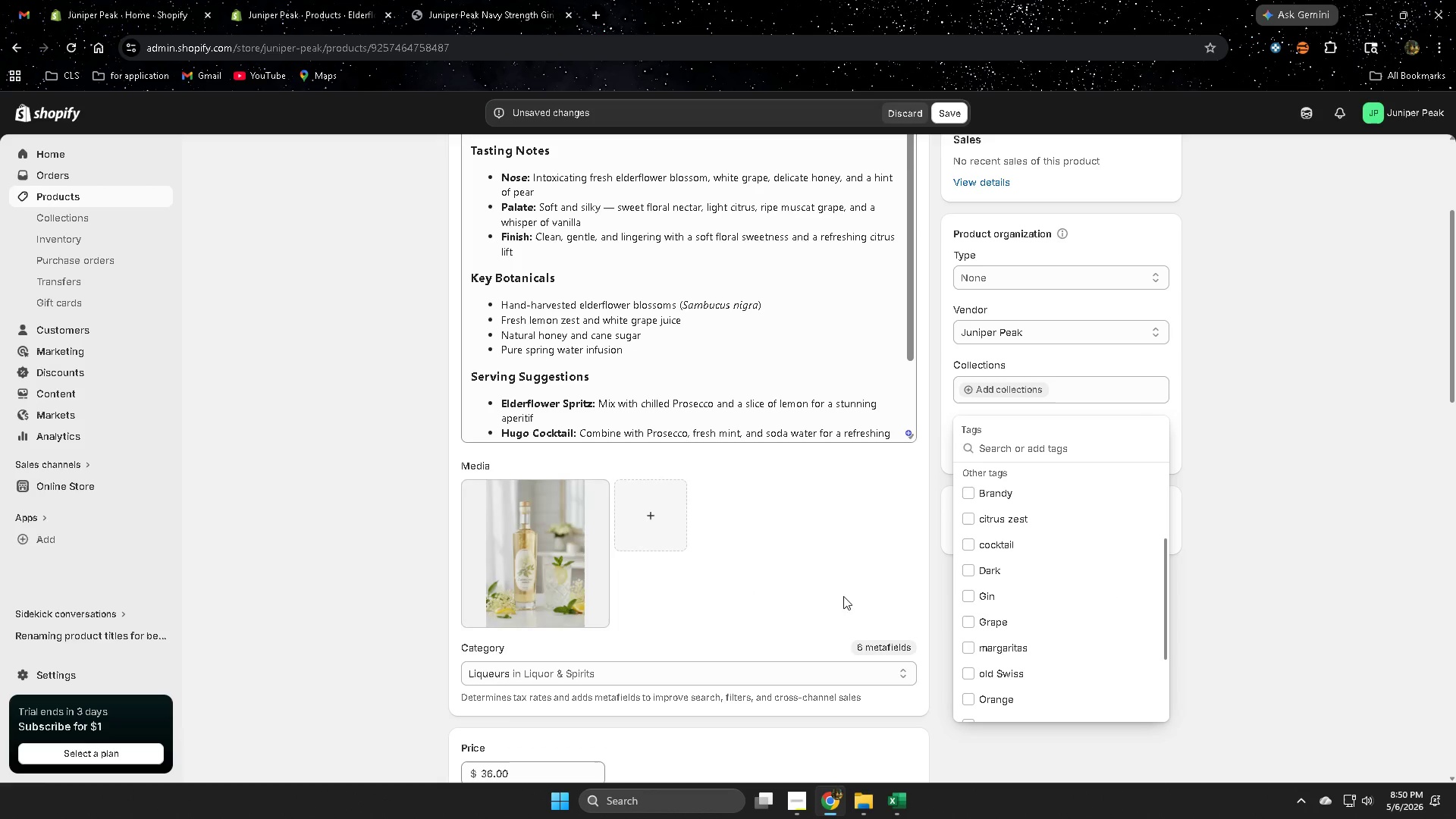 
scroll: coordinate [833, 590], scroll_direction: up, amount: 2.0
 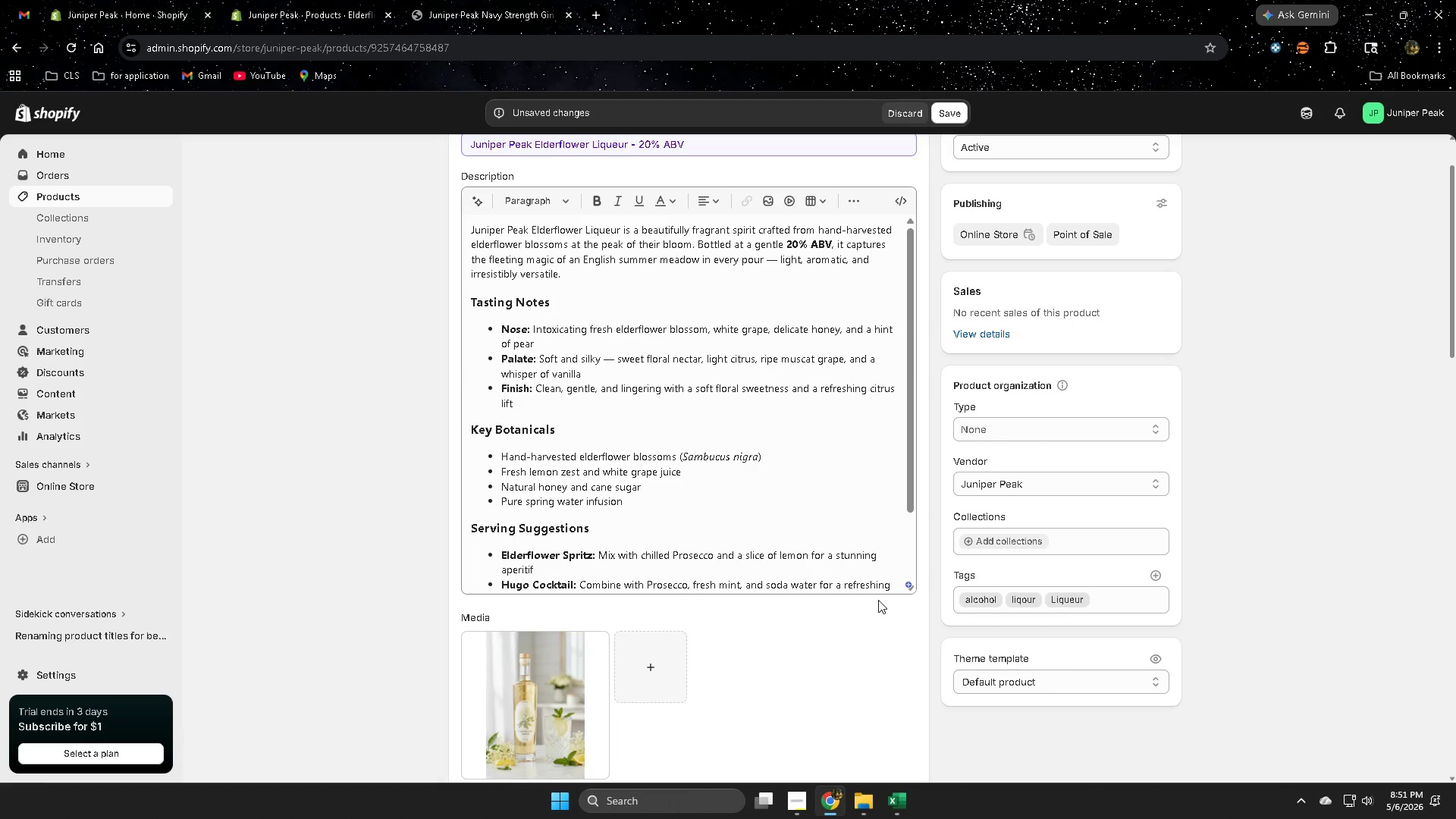 
wait(27.25)
 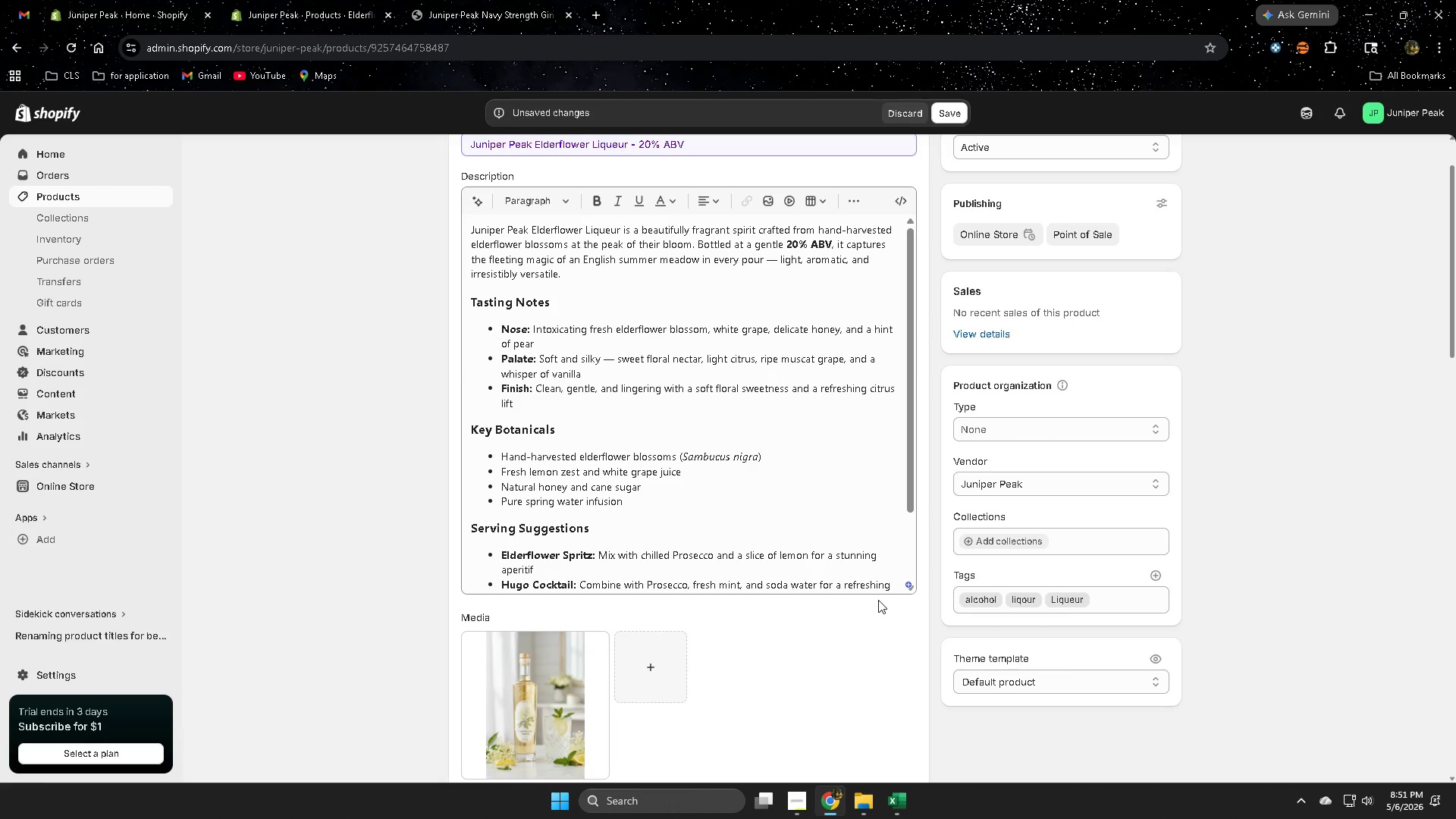 
scroll: coordinate [1363, 544], scroll_direction: down, amount: 8.0
 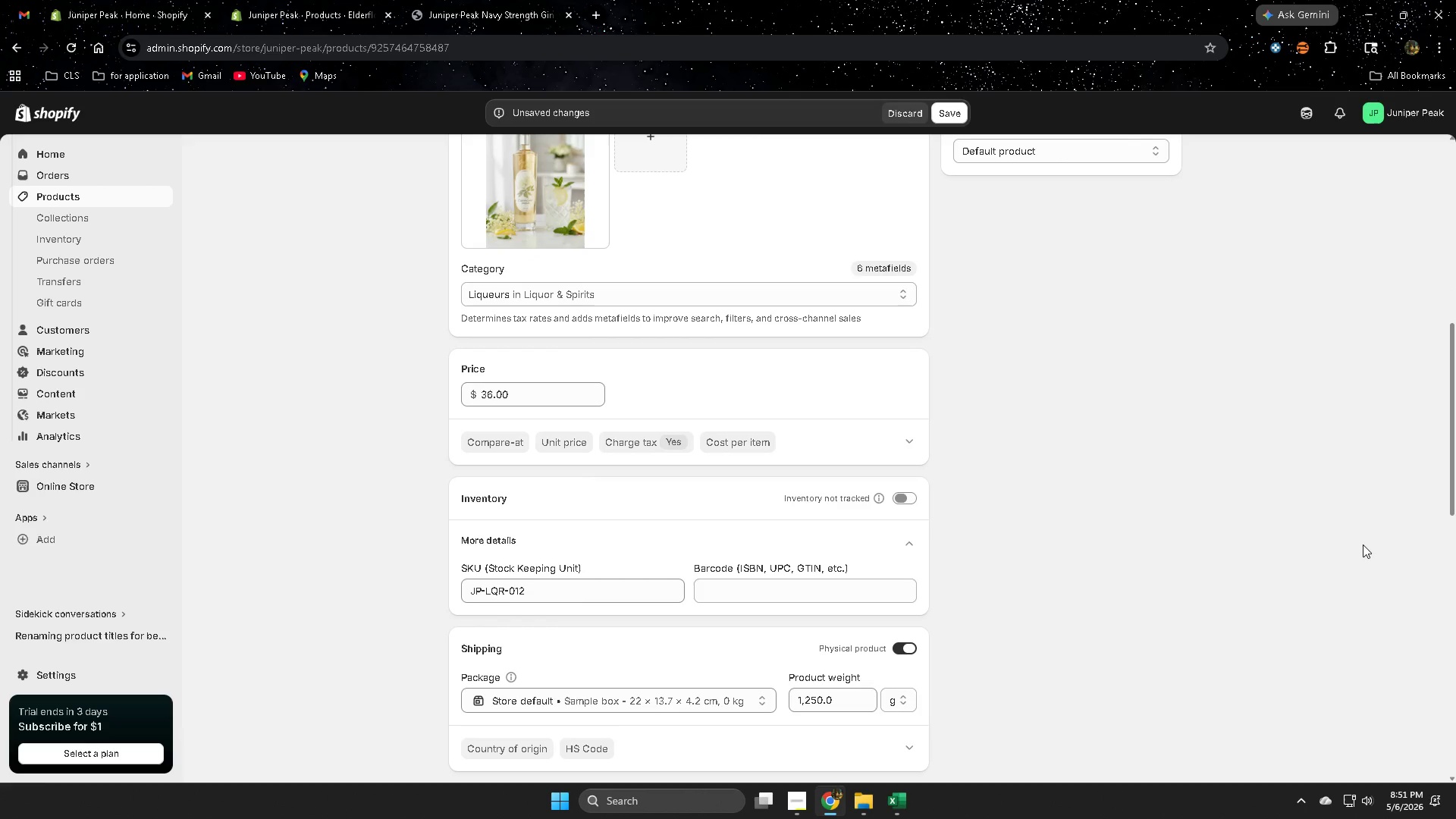 
scroll: coordinate [1363, 544], scroll_direction: up, amount: 8.0
 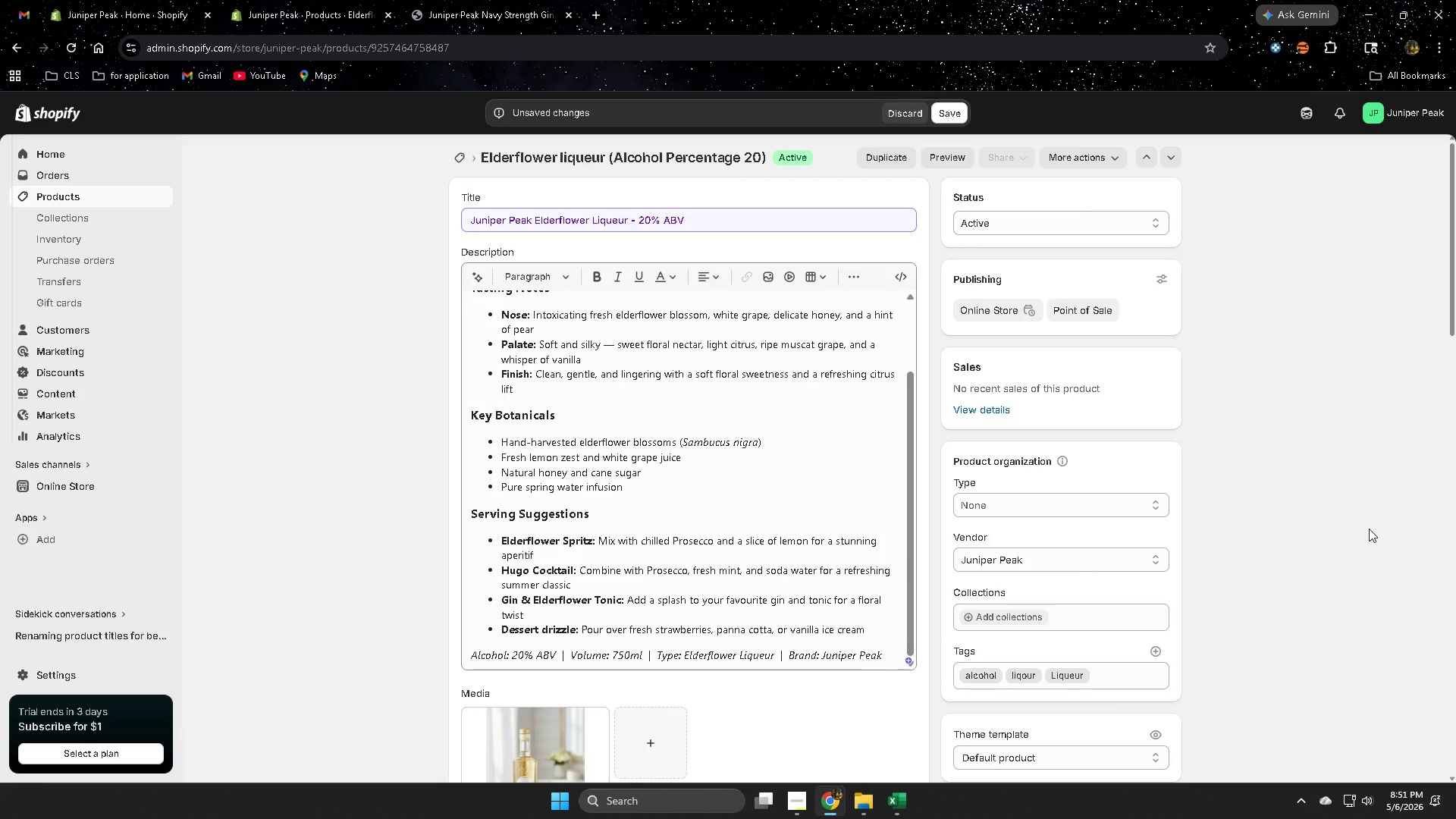 
wait(16.13)
 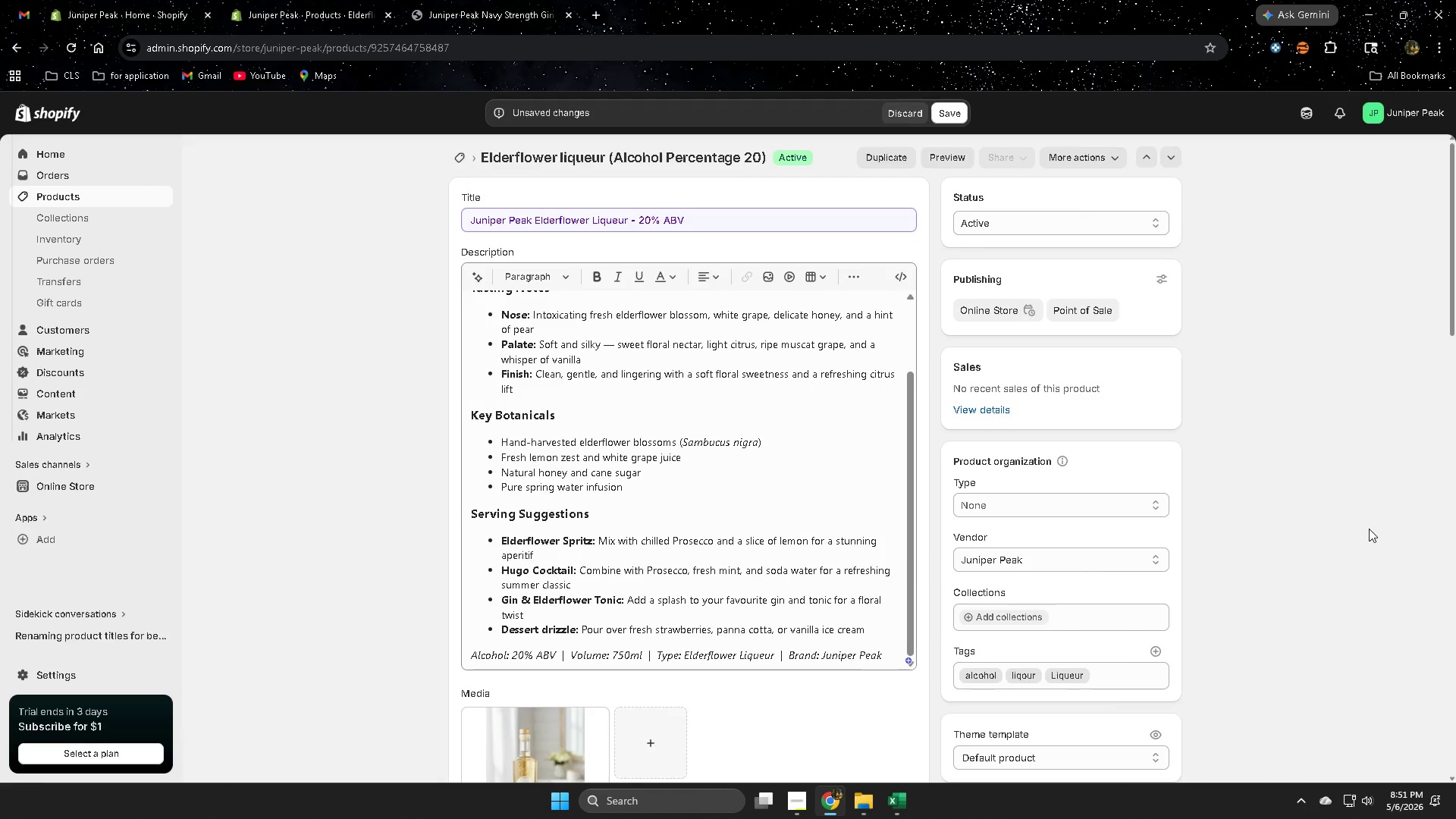 
scroll: coordinate [1205, 513], scroll_direction: down, amount: 3.0
 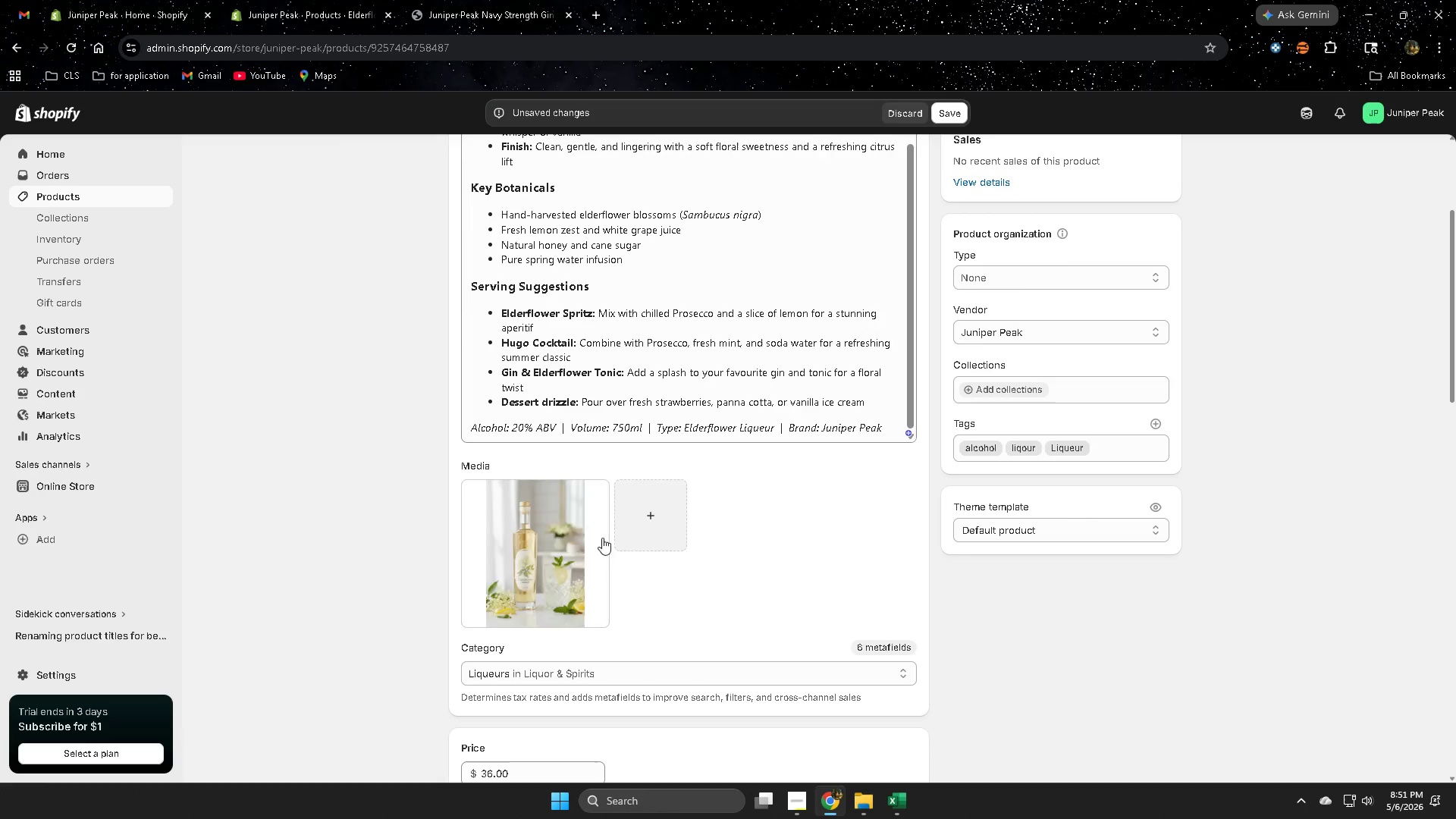 
left_click([539, 535])
 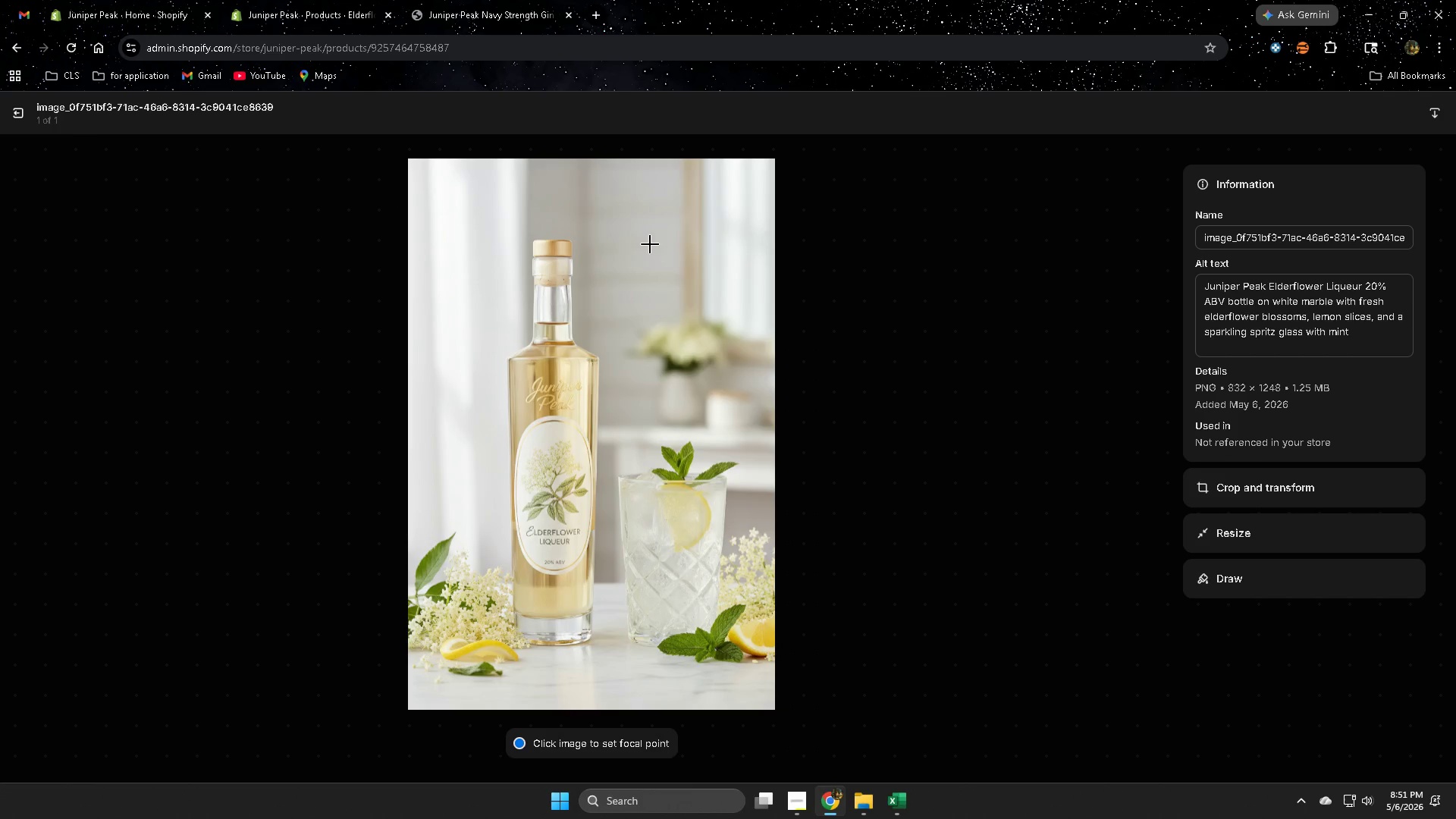 
left_click([10, 111])
 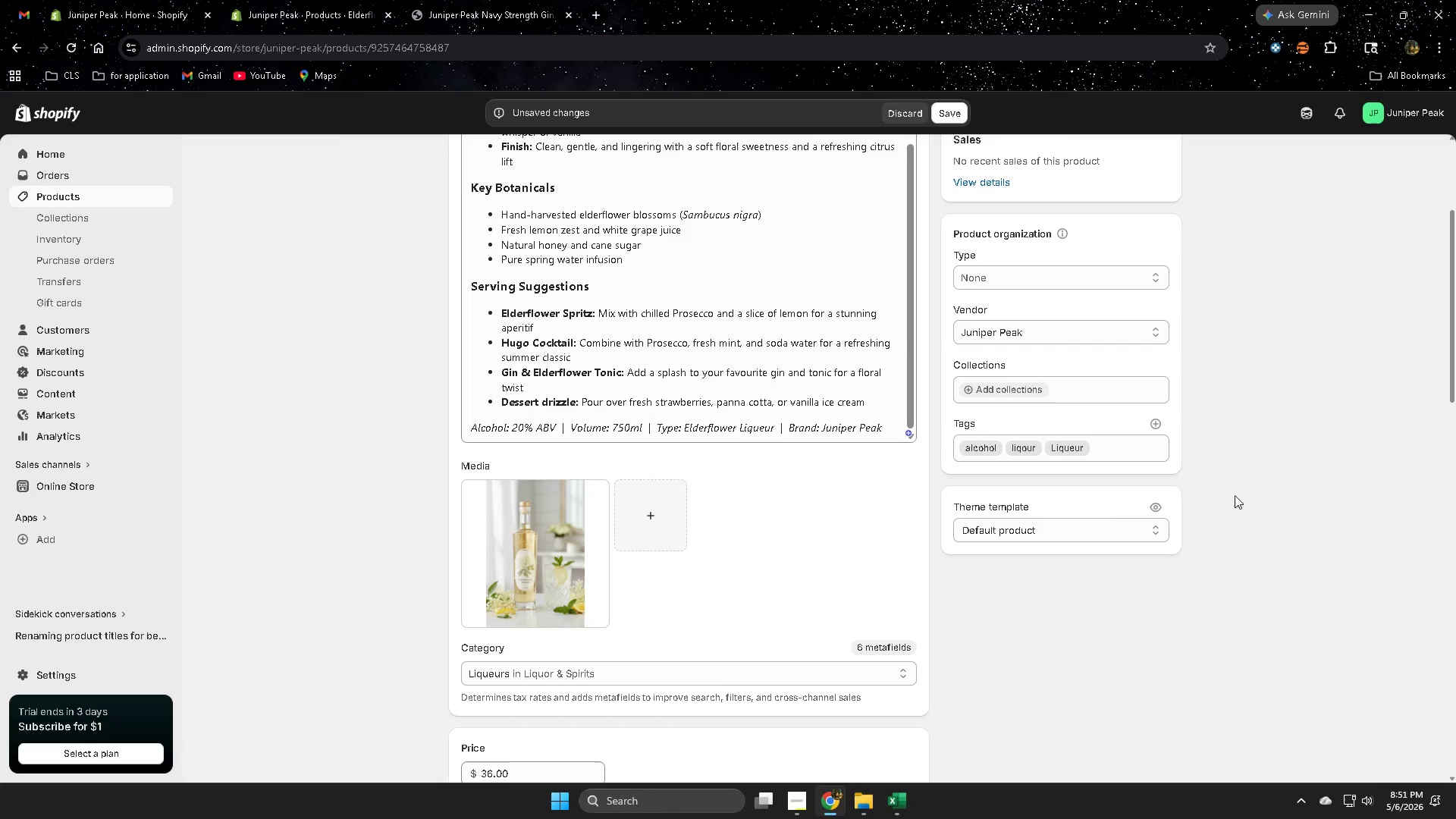 
scroll: coordinate [1256, 504], scroll_direction: down, amount: 4.0
 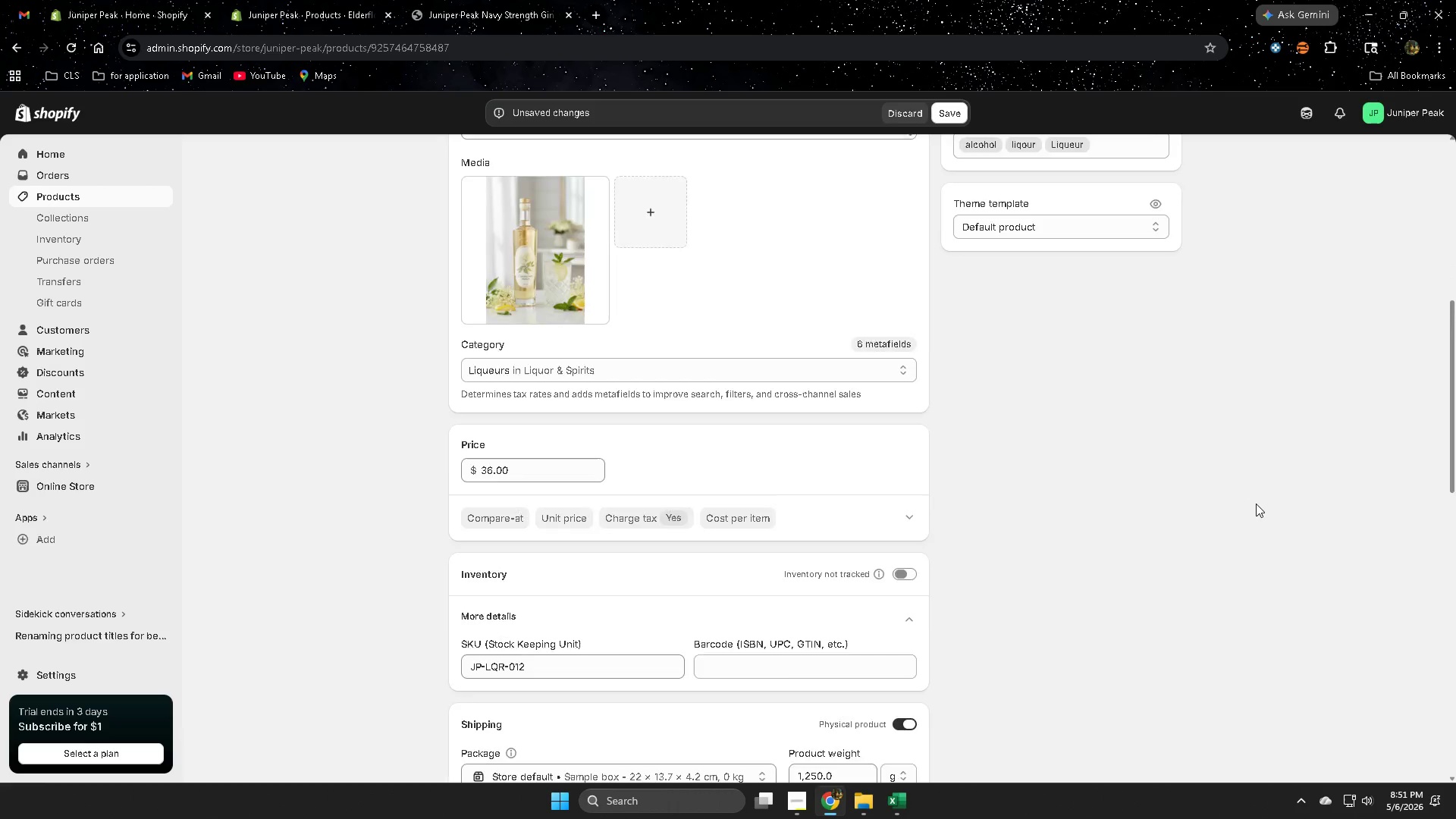 
scroll: coordinate [1250, 505], scroll_direction: up, amount: 4.0
 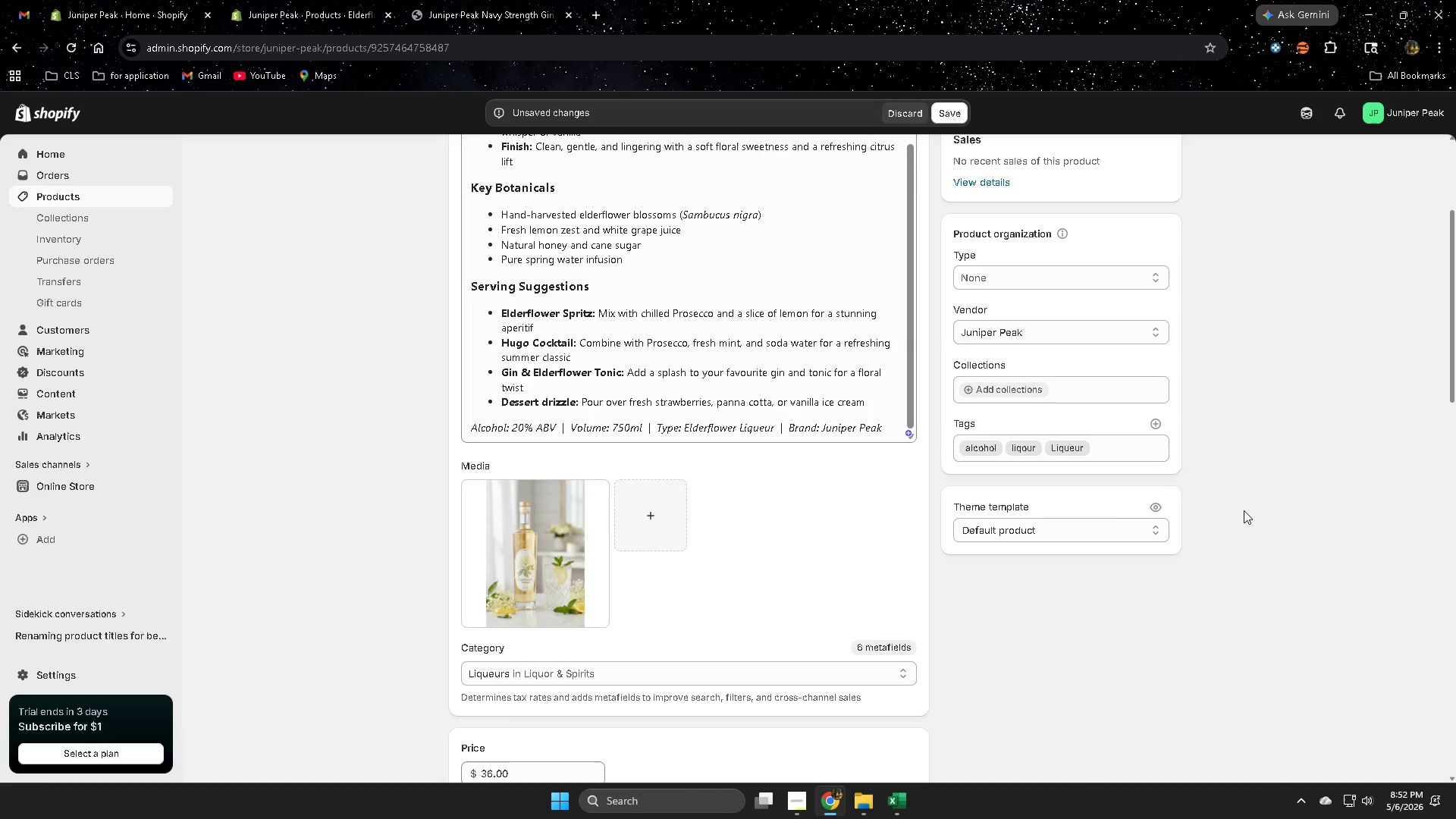 
wait(11.56)
 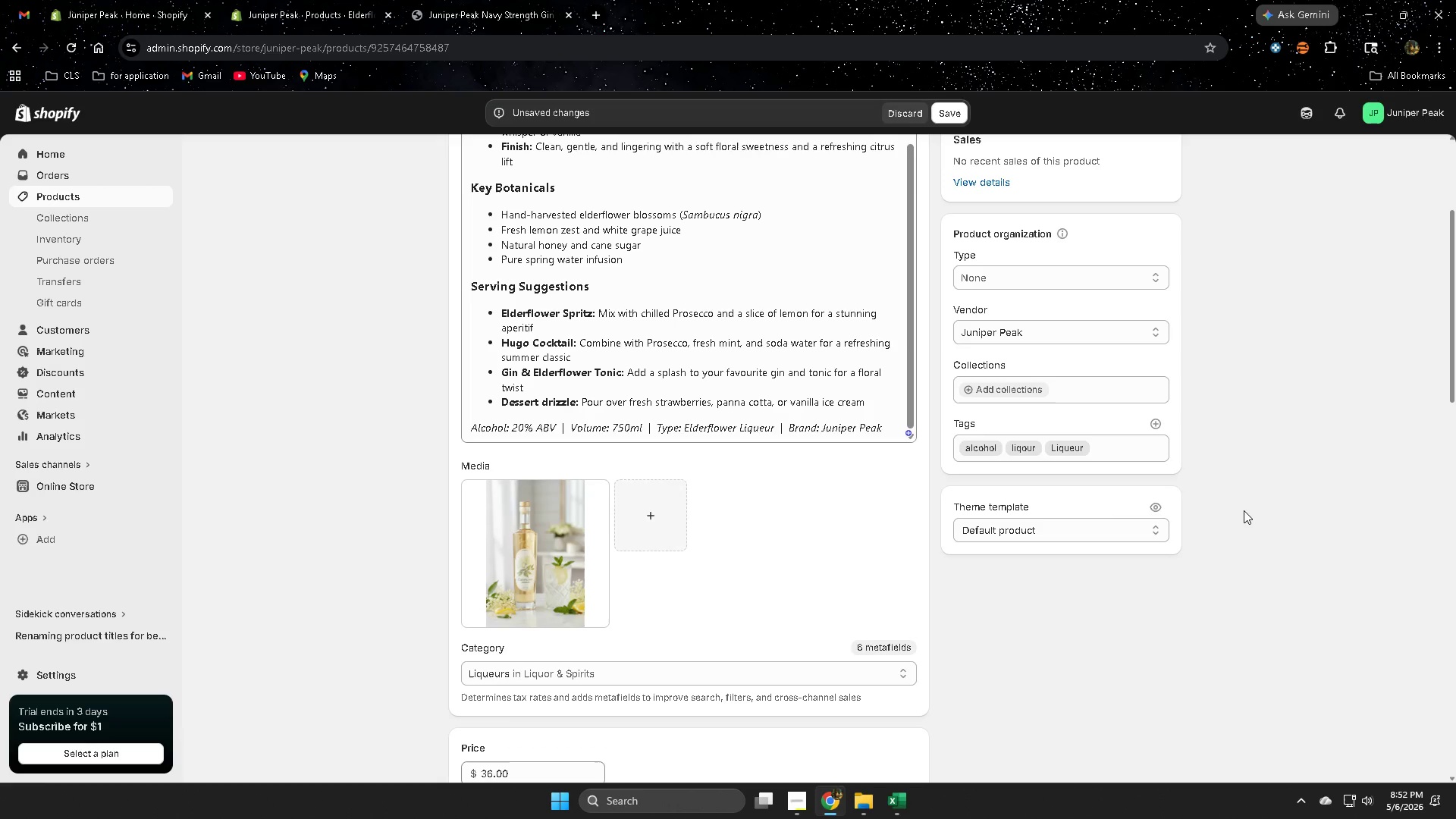 
scroll: coordinate [745, 376], scroll_direction: up, amount: 5.0
 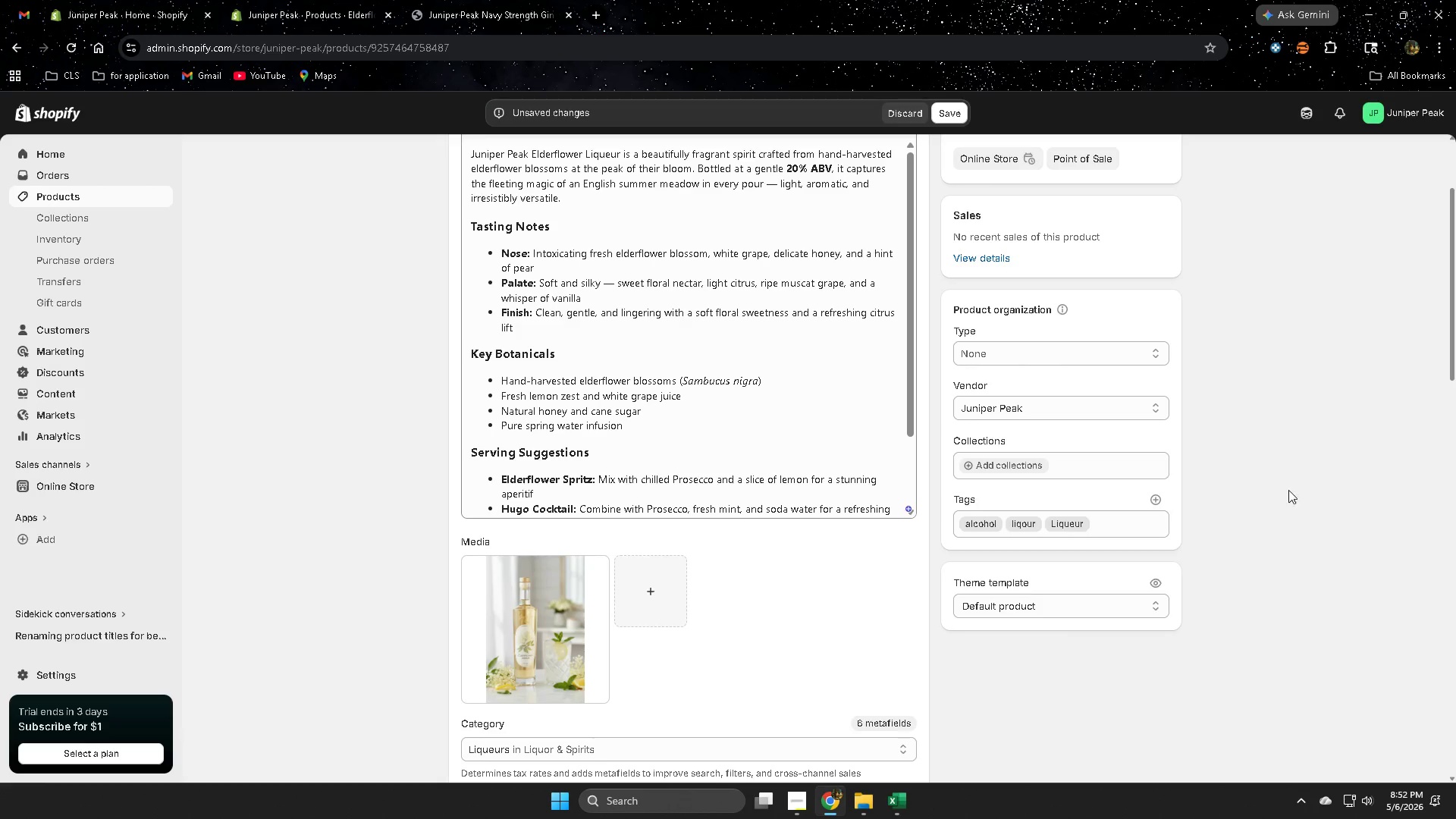 
left_click([1301, 488])
 